 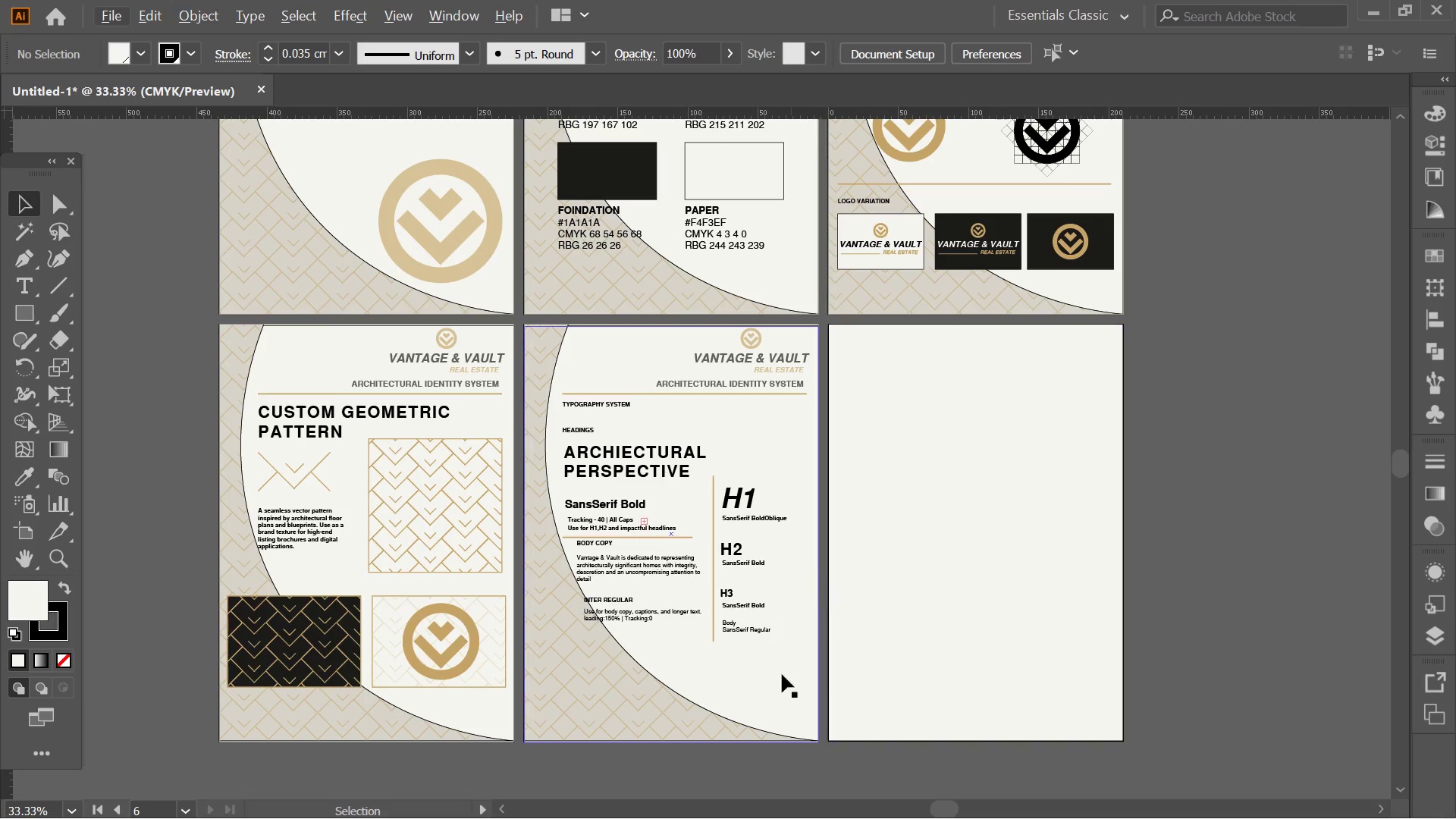 
left_click_drag(start_coordinate=[759, 784], to_coordinate=[663, 704])
 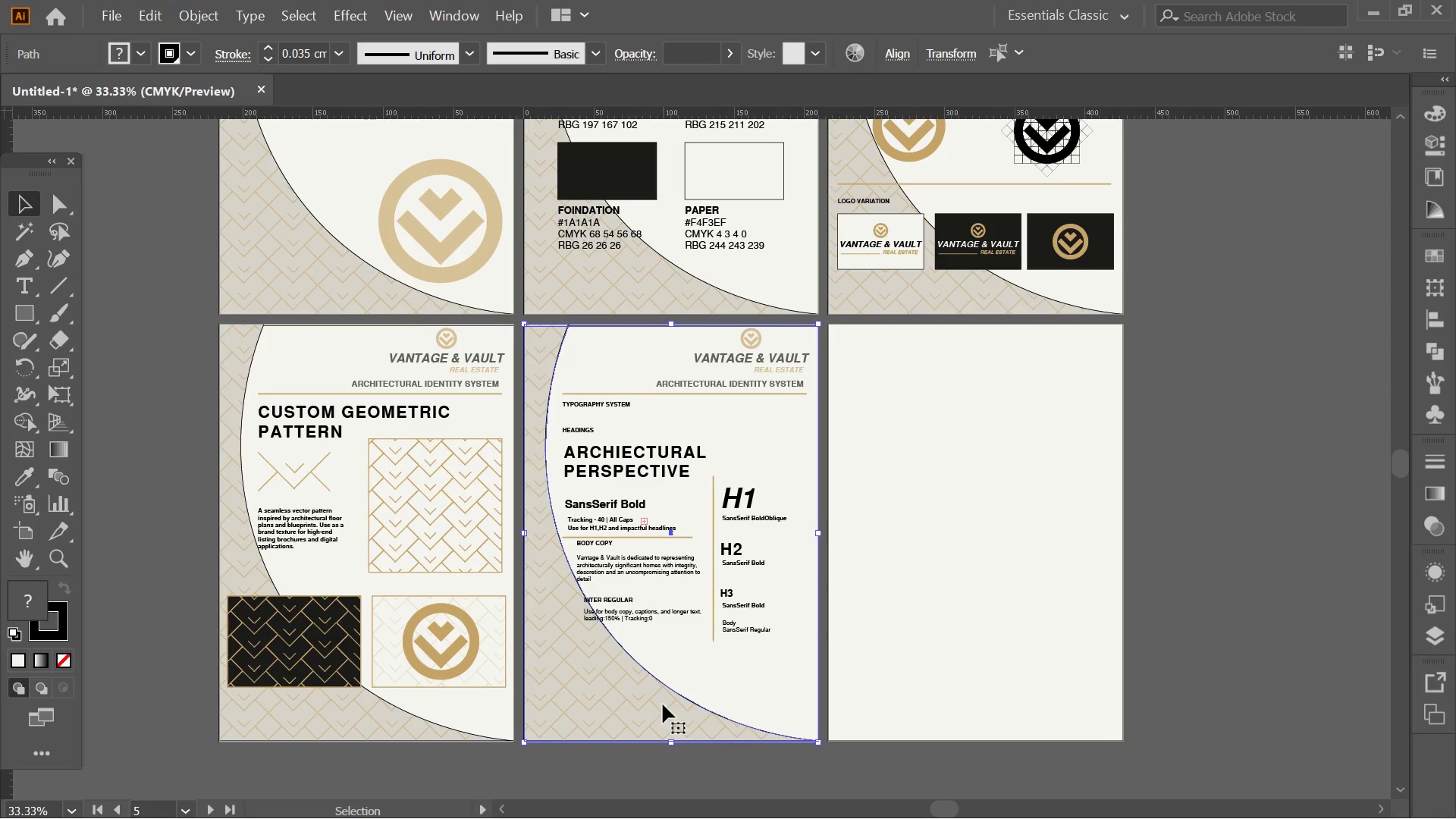 
hold_key(key=ShiftLeft, duration=1.16)
 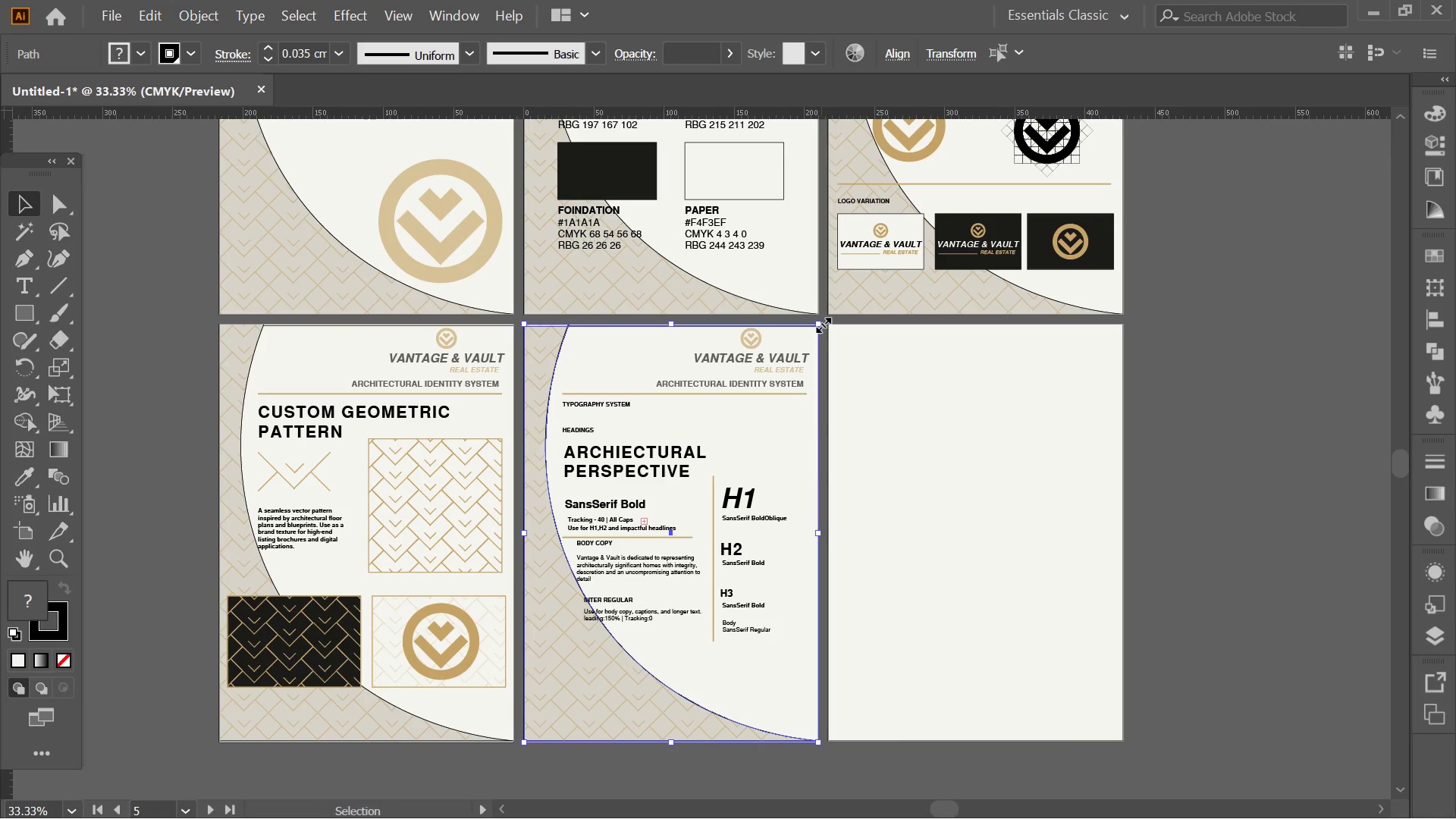 
hold_key(key=AltLeft, duration=0.33)
 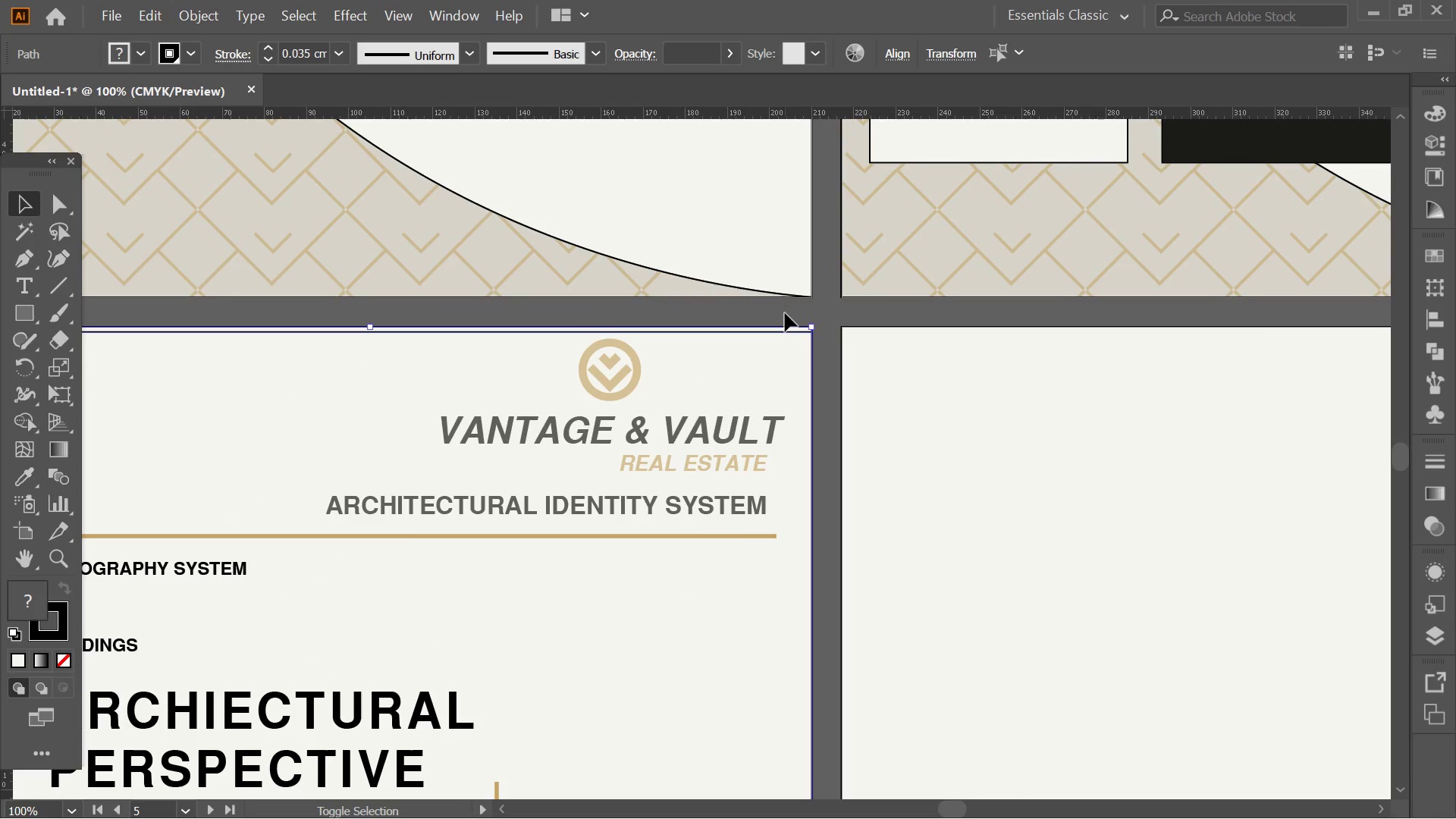 
hold_key(key=ShiftLeft, duration=1.42)
 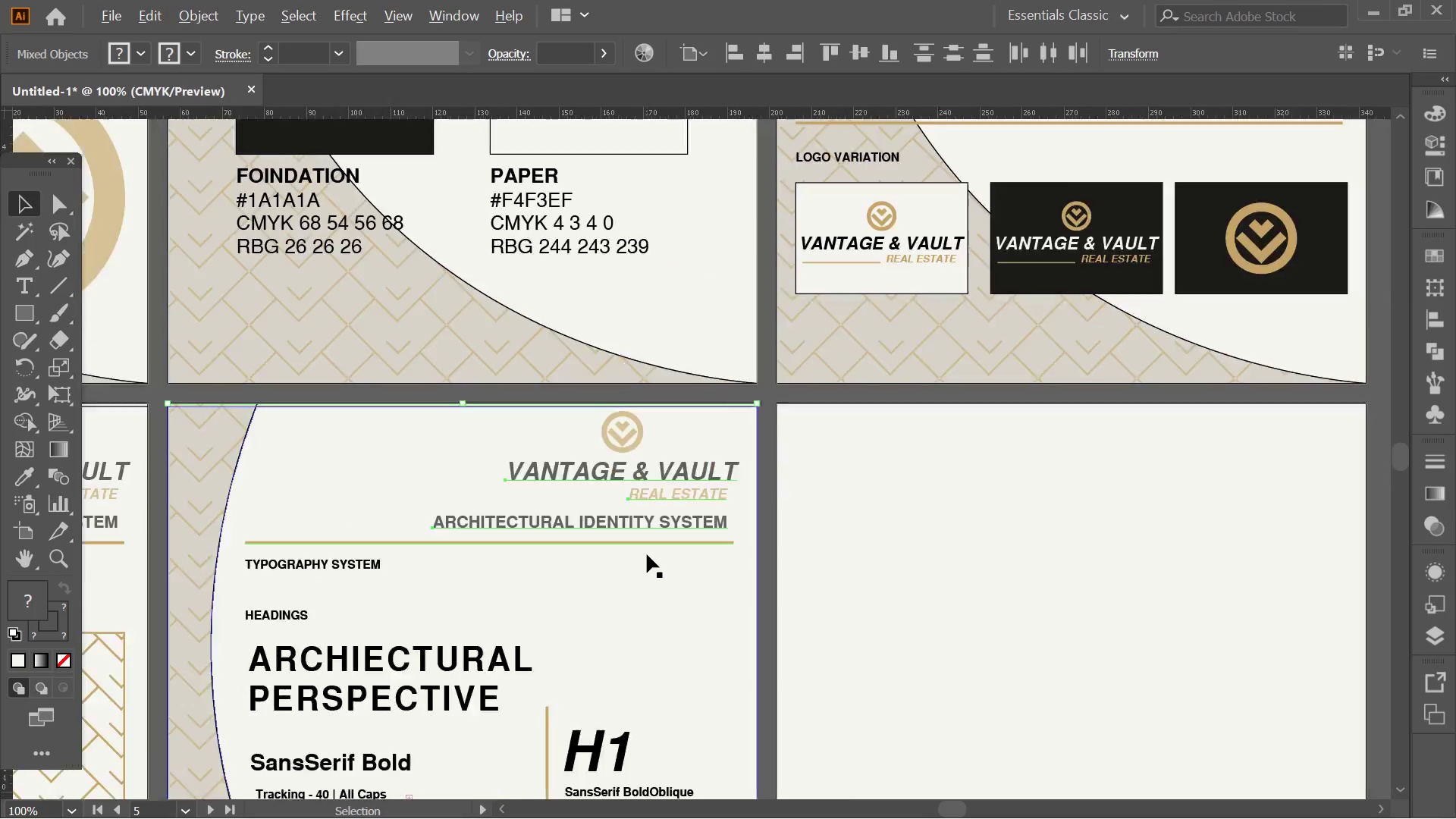 
scroll: coordinate [821, 323], scroll_direction: up, amount: 3.0
 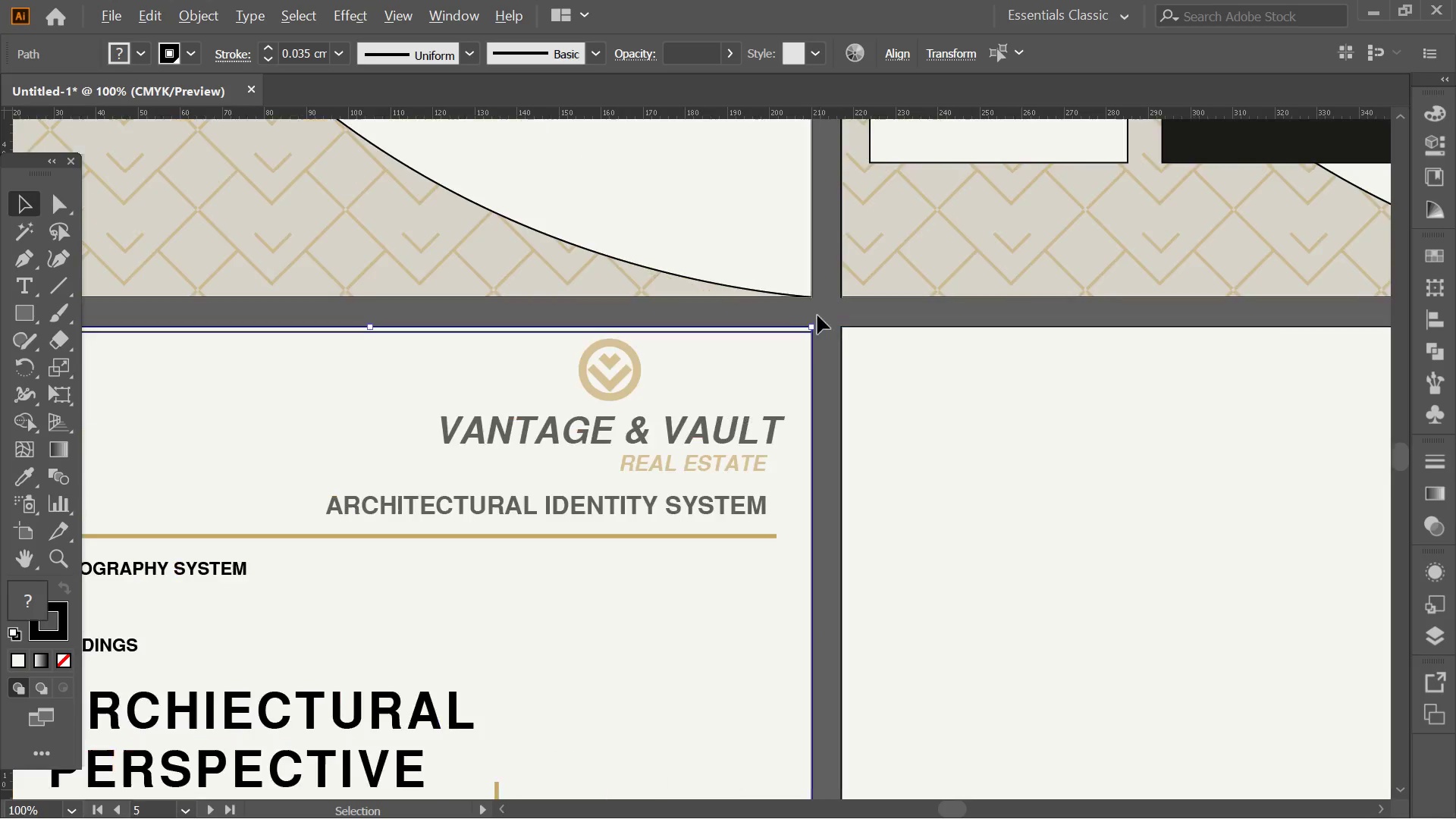 
left_click_drag(start_coordinate=[785, 313], to_coordinate=[648, 555])
 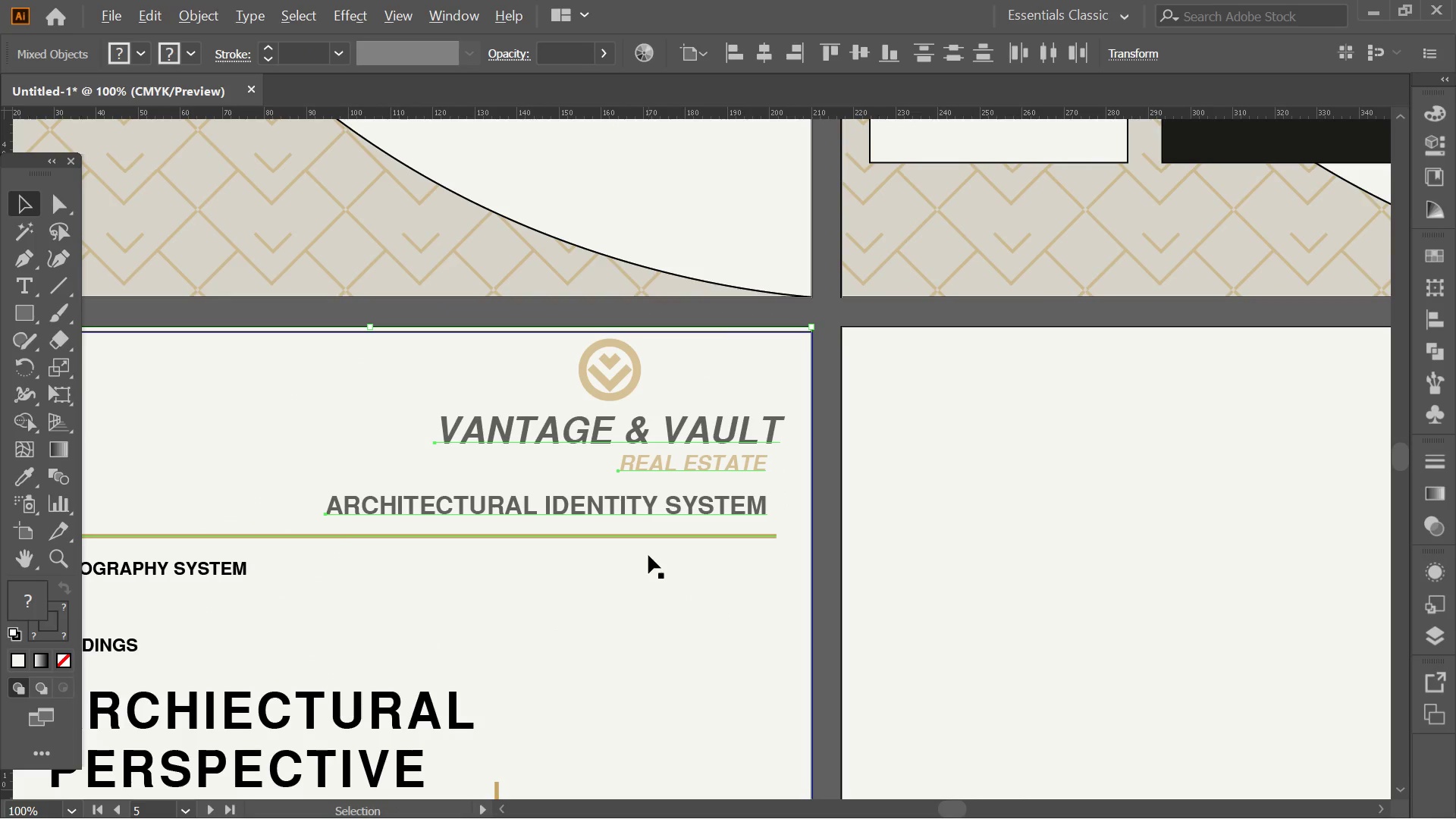 
hold_key(key=AltLeft, duration=0.77)
scroll: coordinate [647, 541], scroll_direction: down, amount: 2.0
 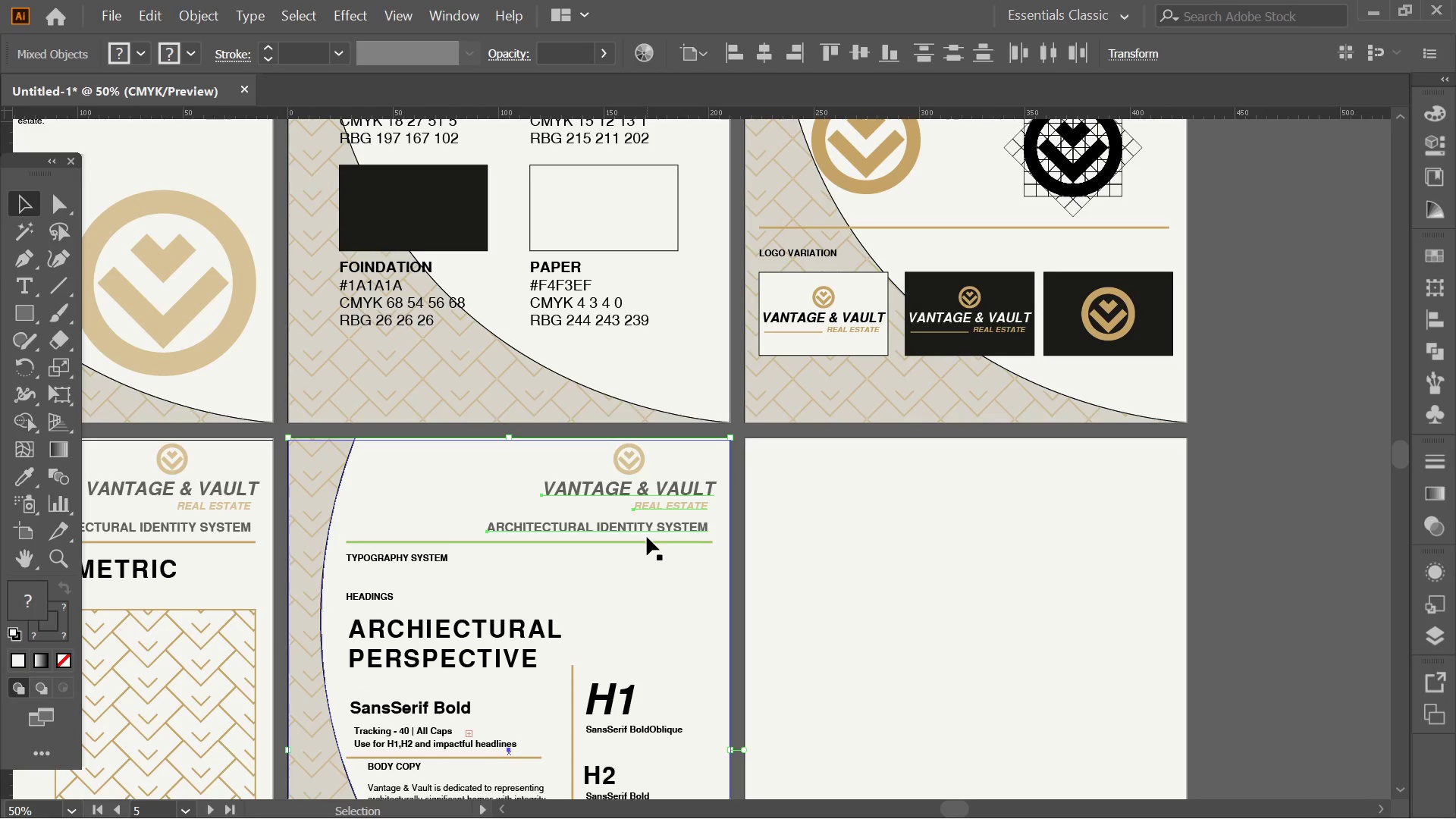 
hold_key(key=AltLeft, duration=0.69)
 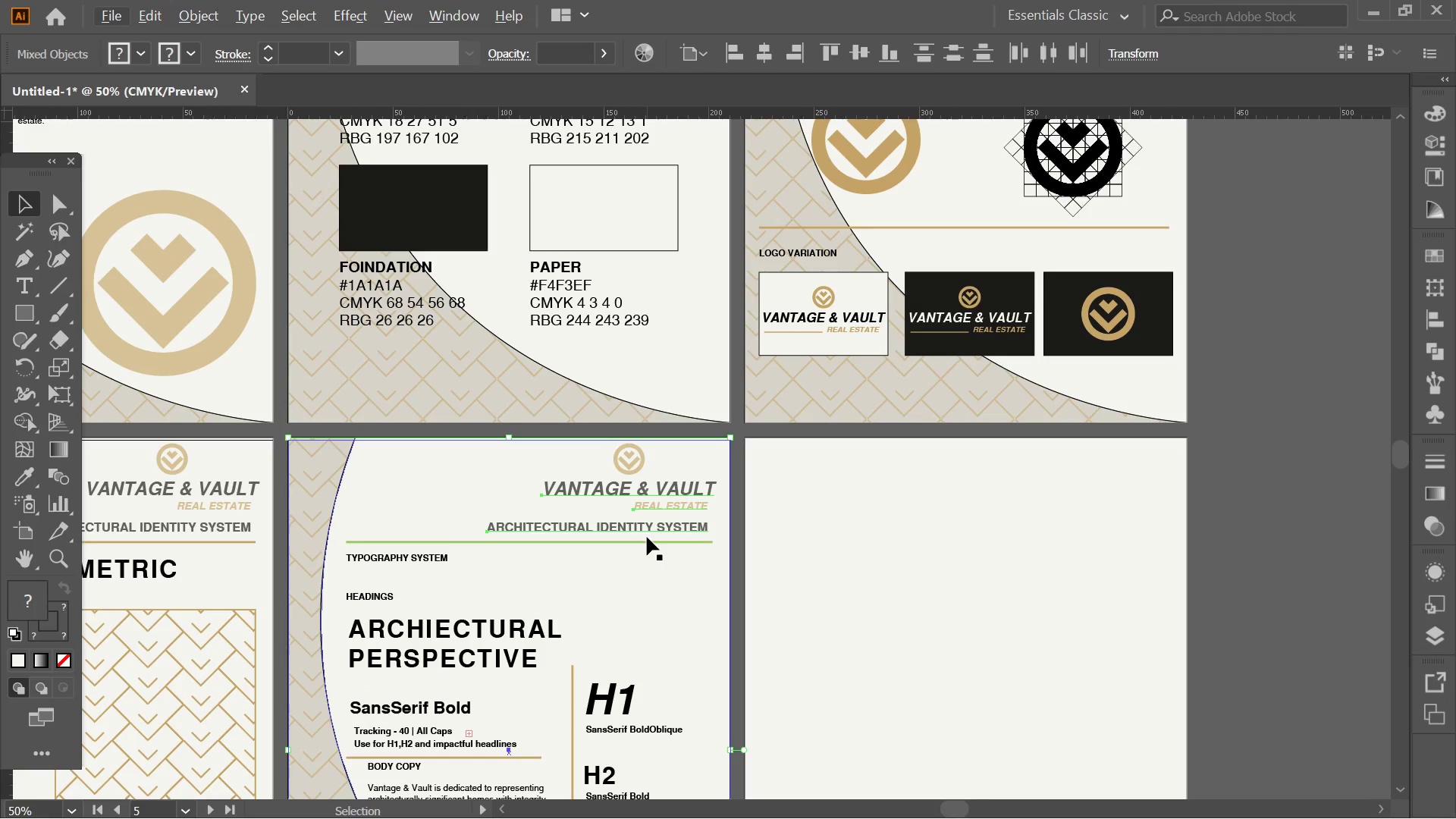 
hold_key(key=AltLeft, duration=0.58)
scroll: coordinate [647, 520], scroll_direction: down, amount: 2.0
 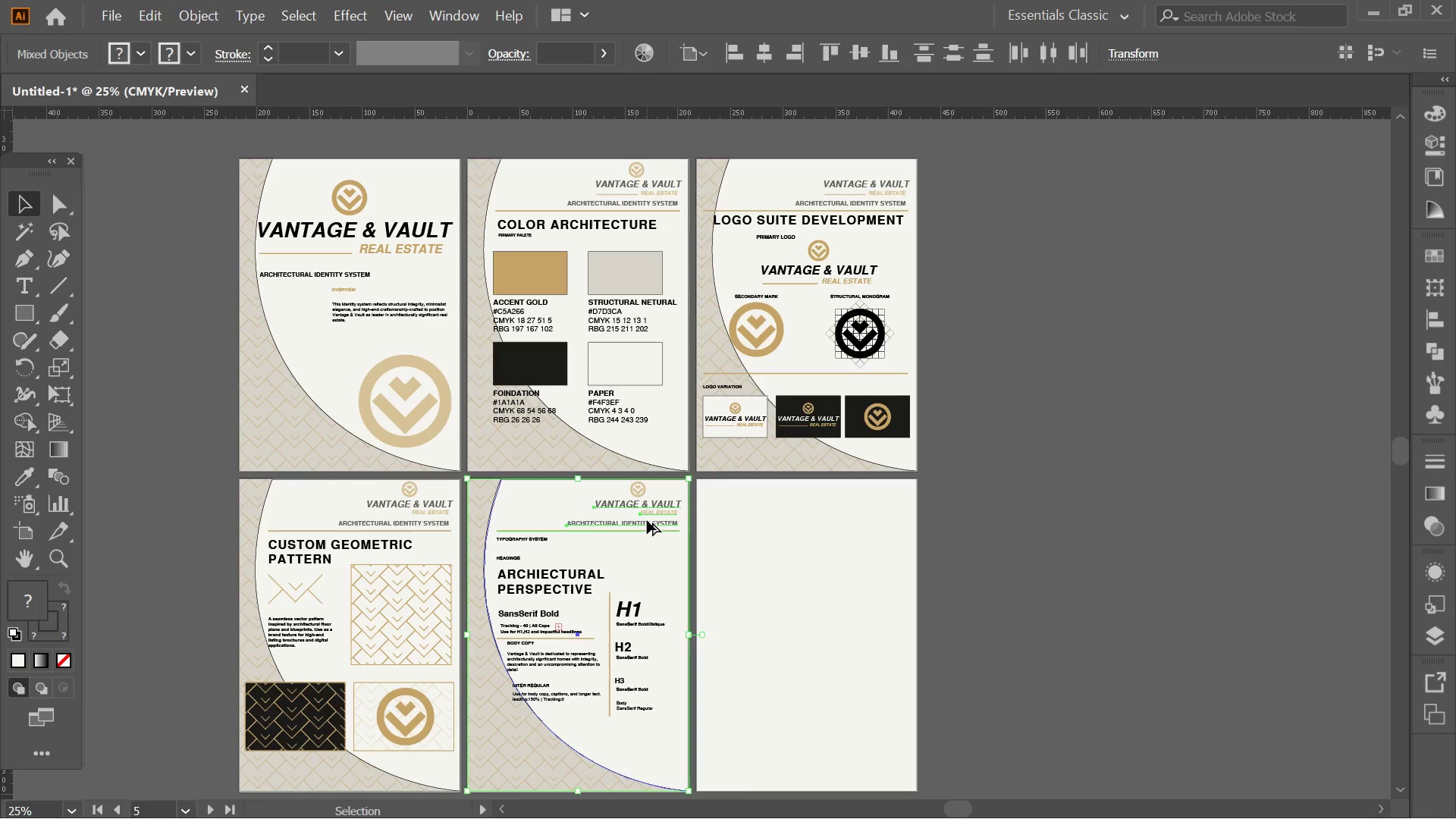 
hold_key(key=AltLeft, duration=2.61)
left_click_drag(start_coordinate=[647, 520], to_coordinate=[876, 512])
 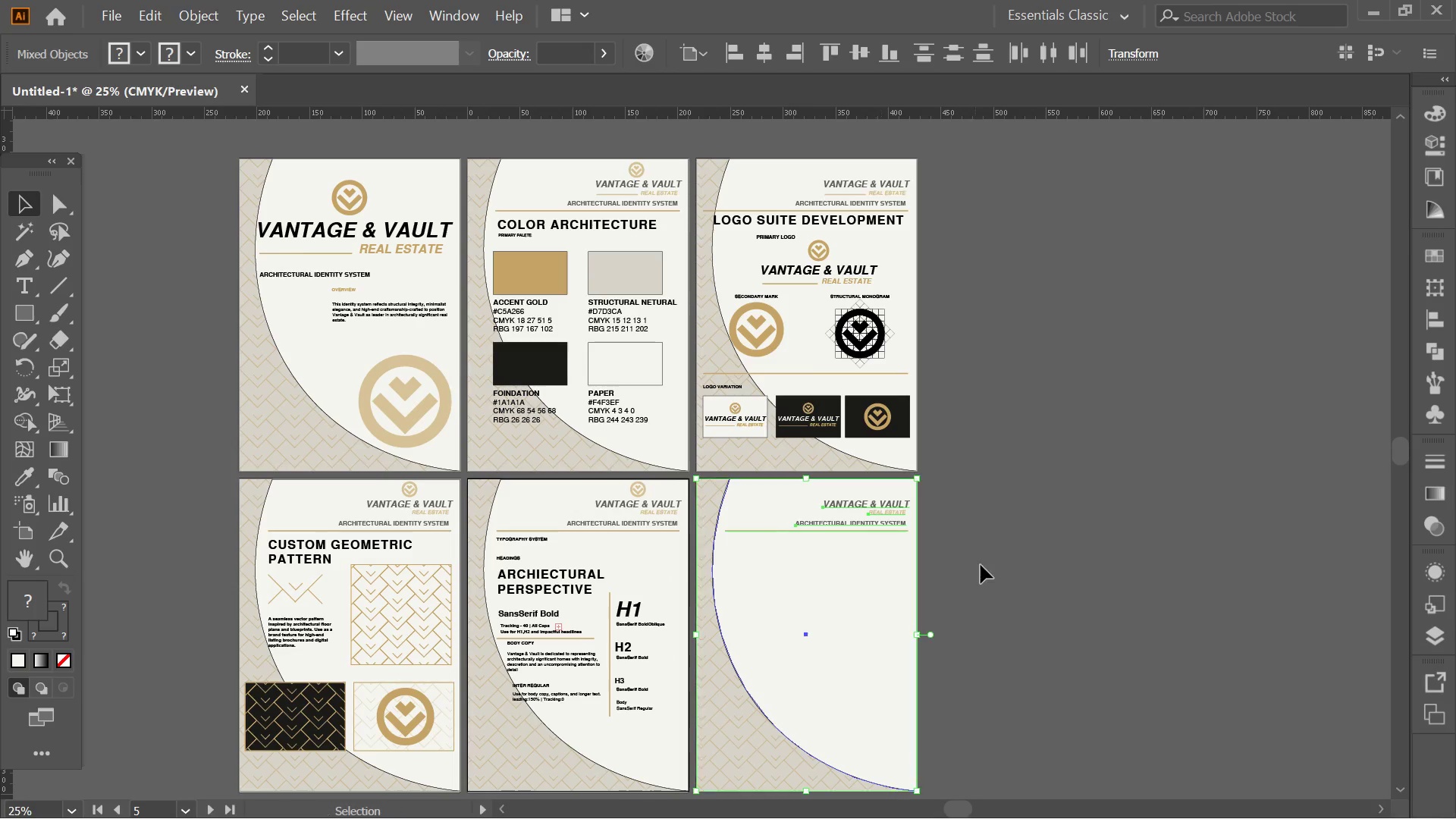 
hold_key(key=ShiftLeft, duration=2.41)
 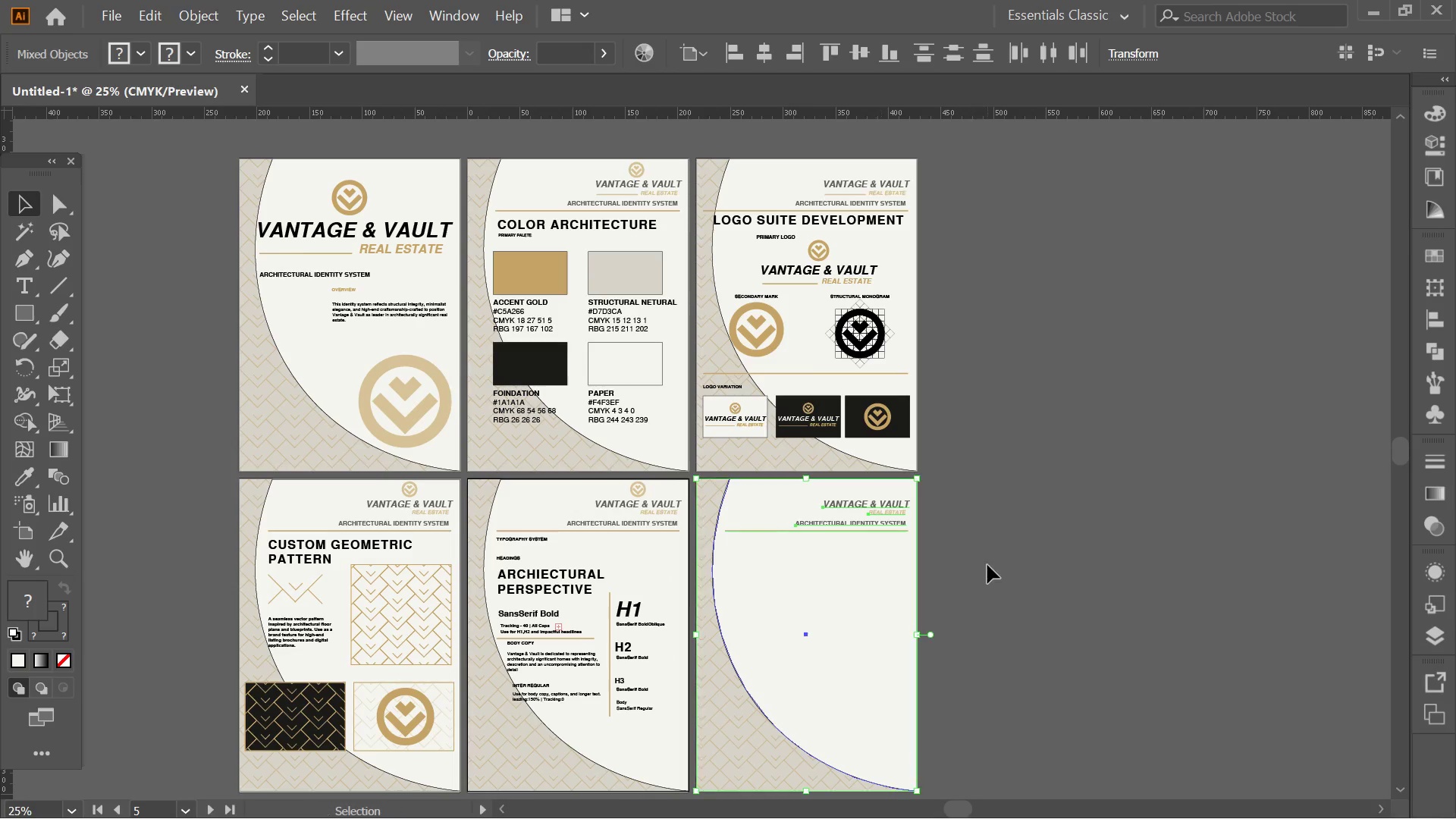 
left_click([987, 565])
 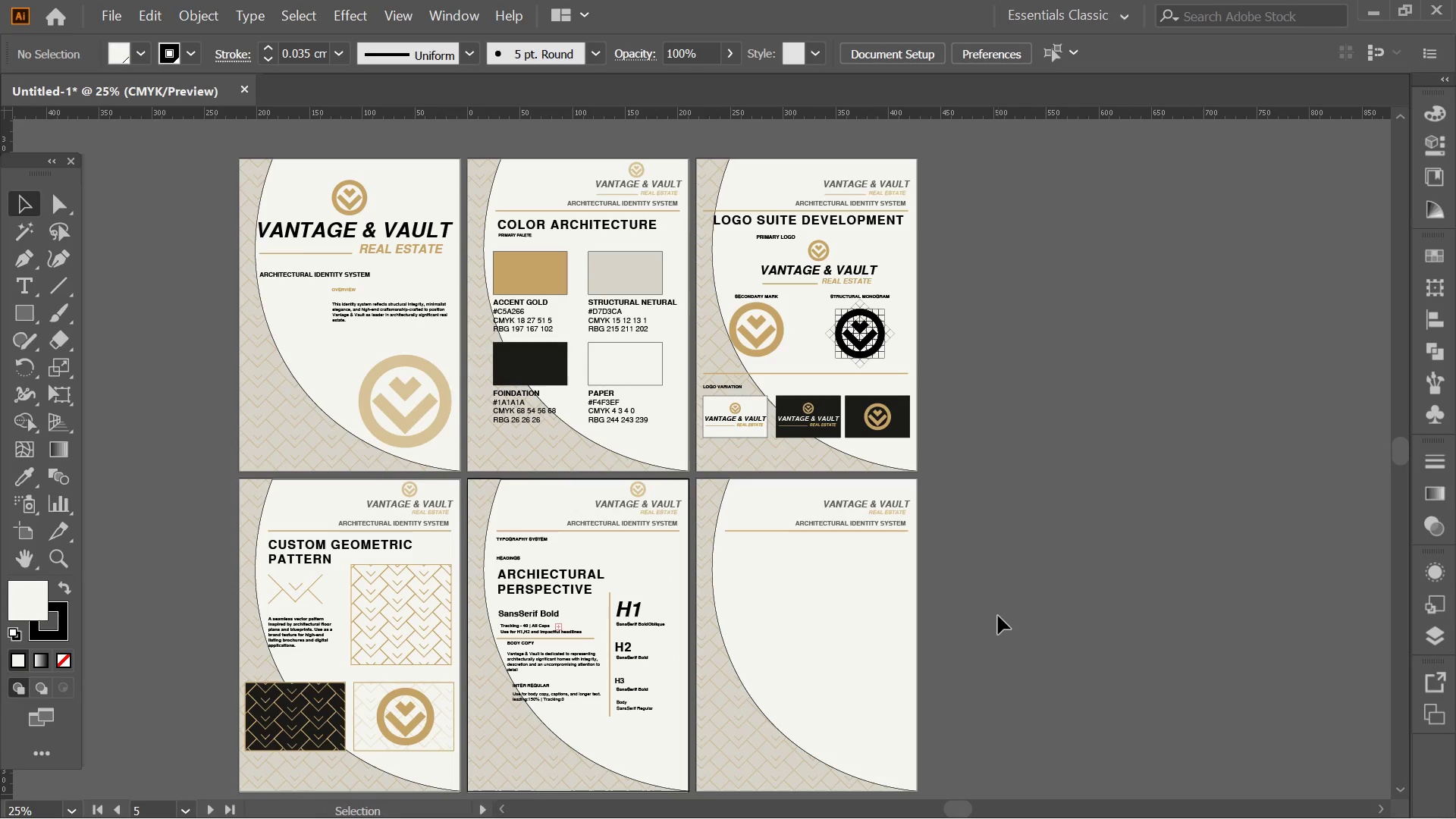 
hold_key(key=Space, duration=1.5)
 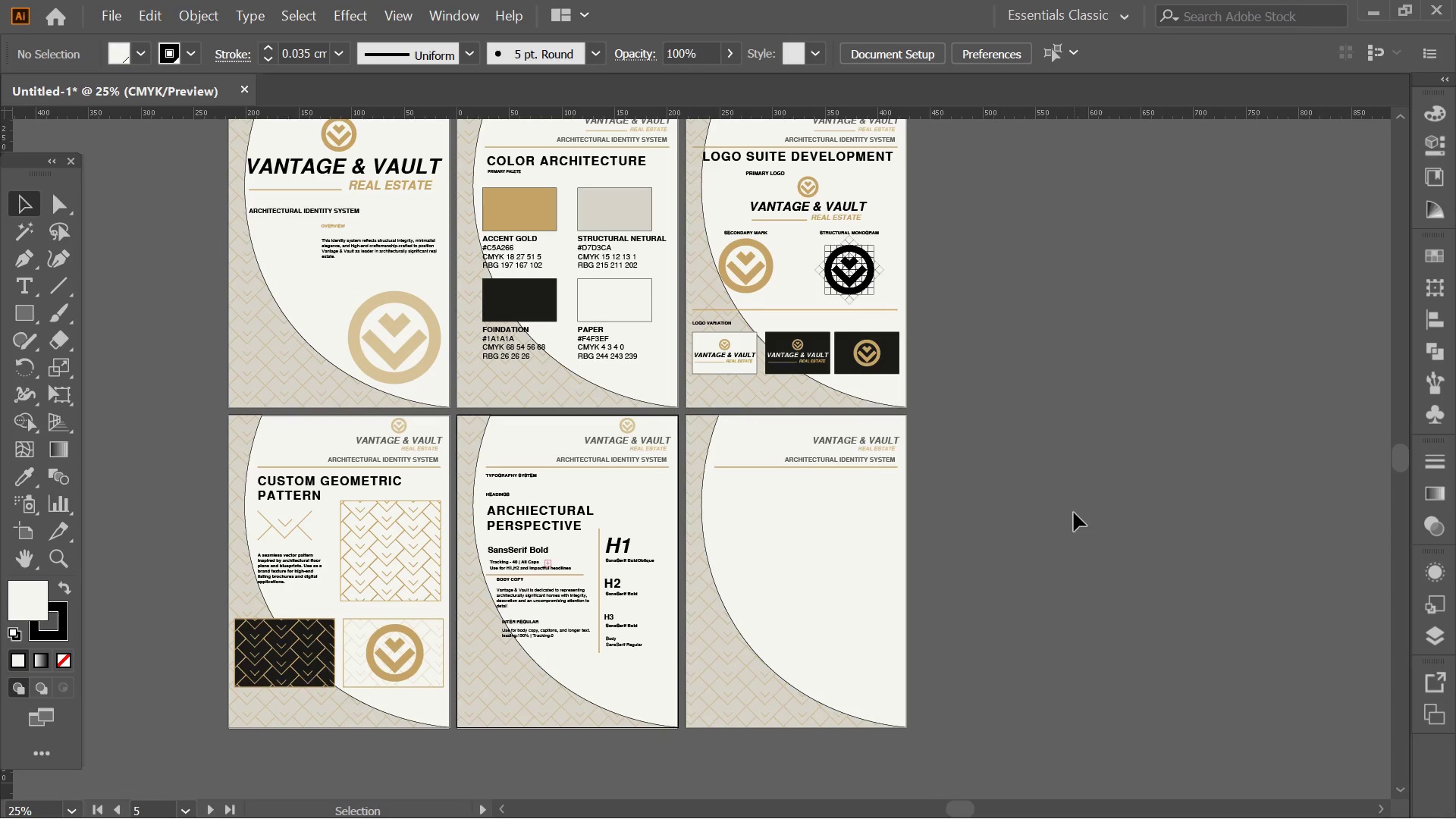 
left_click_drag(start_coordinate=[1083, 573], to_coordinate=[1074, 513])
 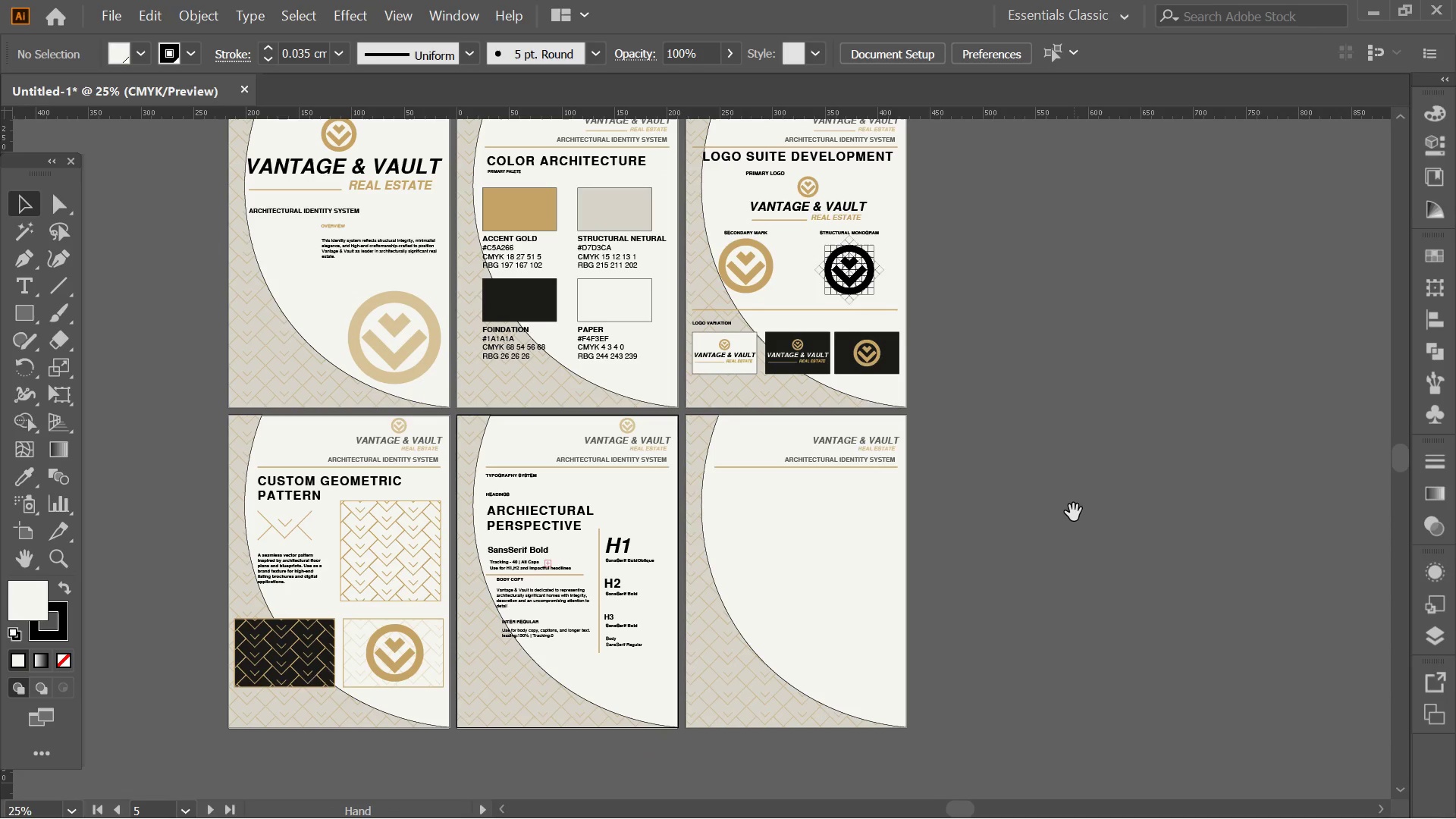 
hold_key(key=Space, duration=0.31)
 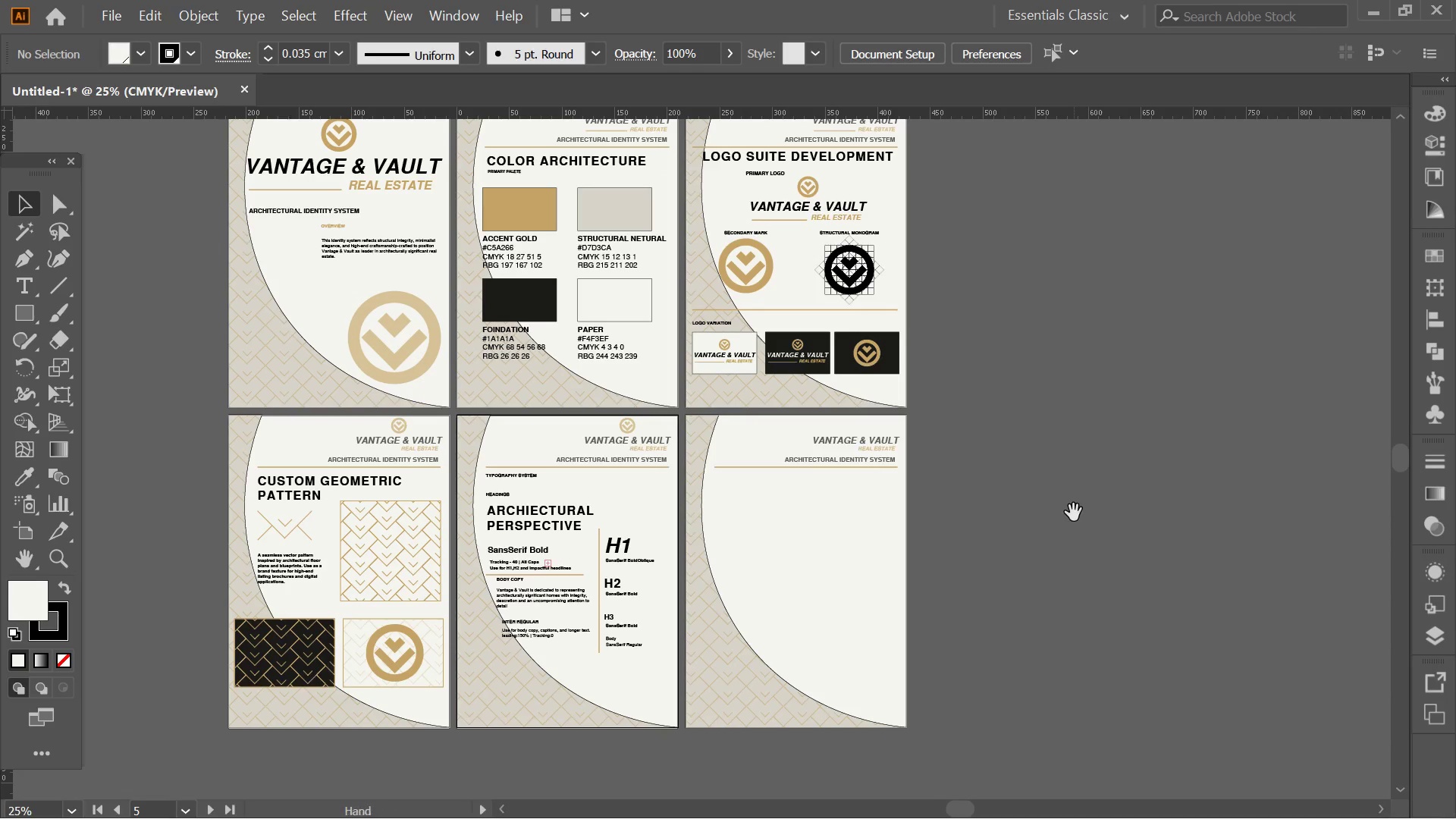 
hold_key(key=Space, duration=0.94)
 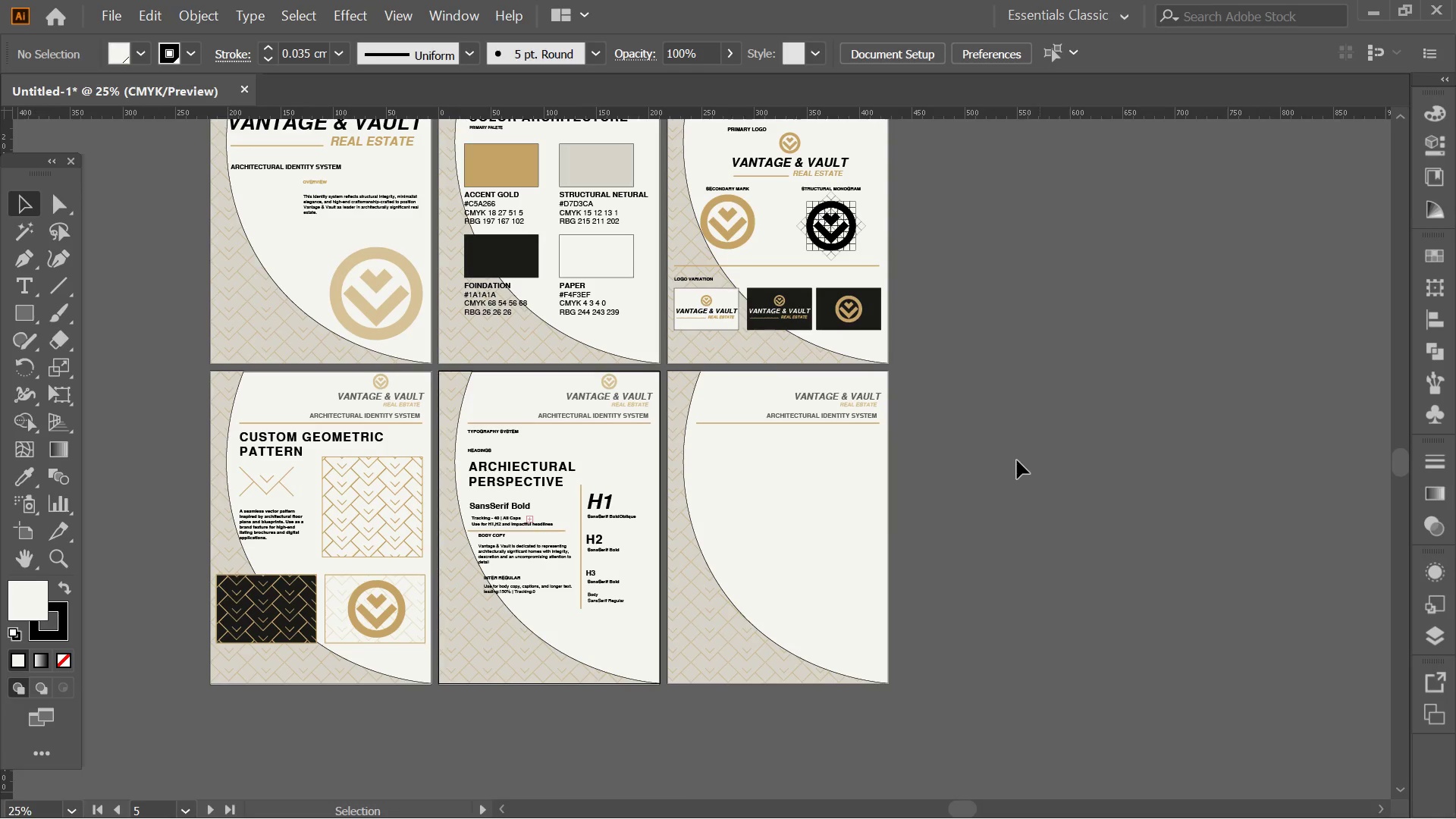 
left_click_drag(start_coordinate=[1074, 513], to_coordinate=[1056, 472])
 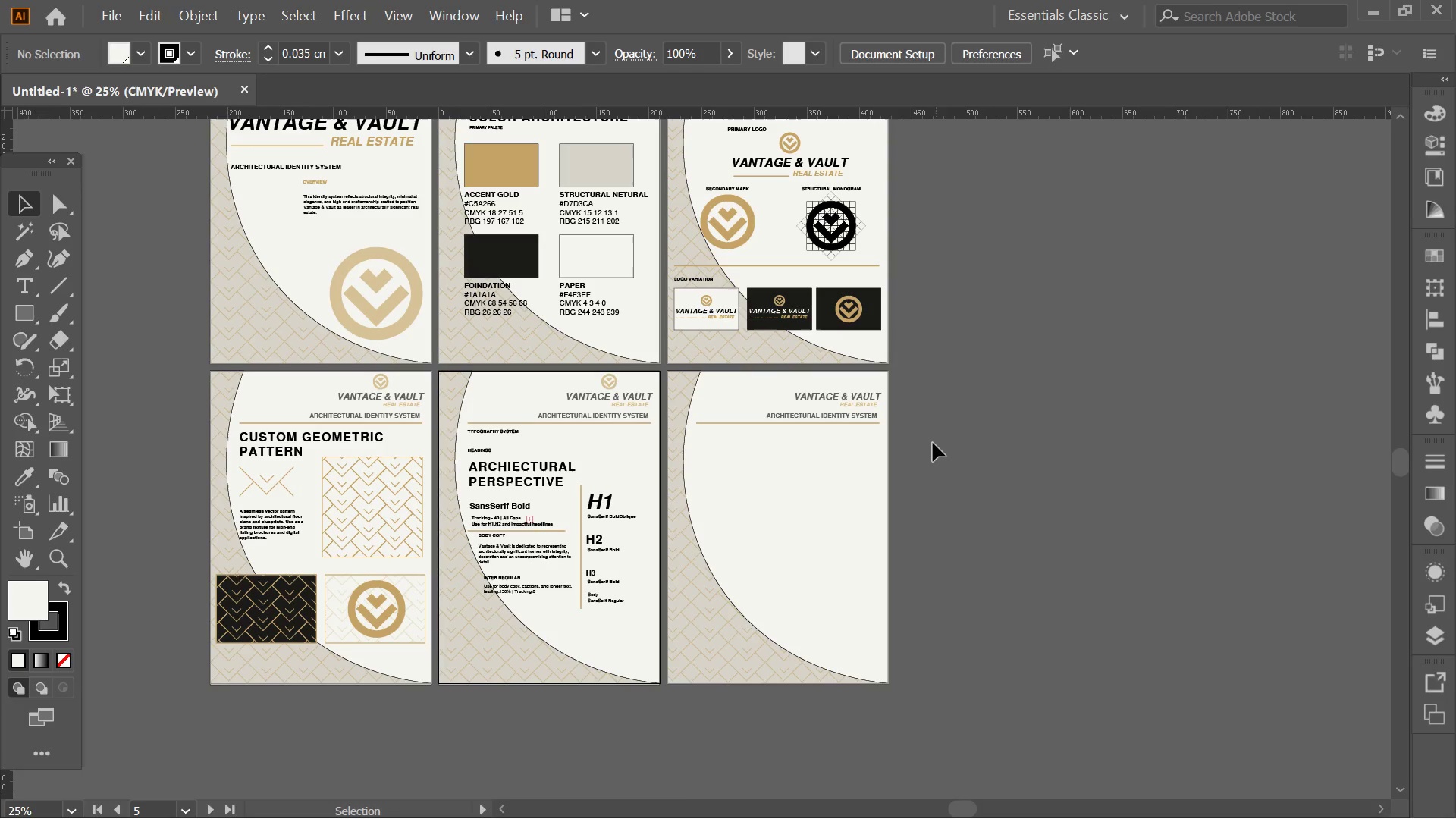 
hold_key(key=Space, duration=1.5)
 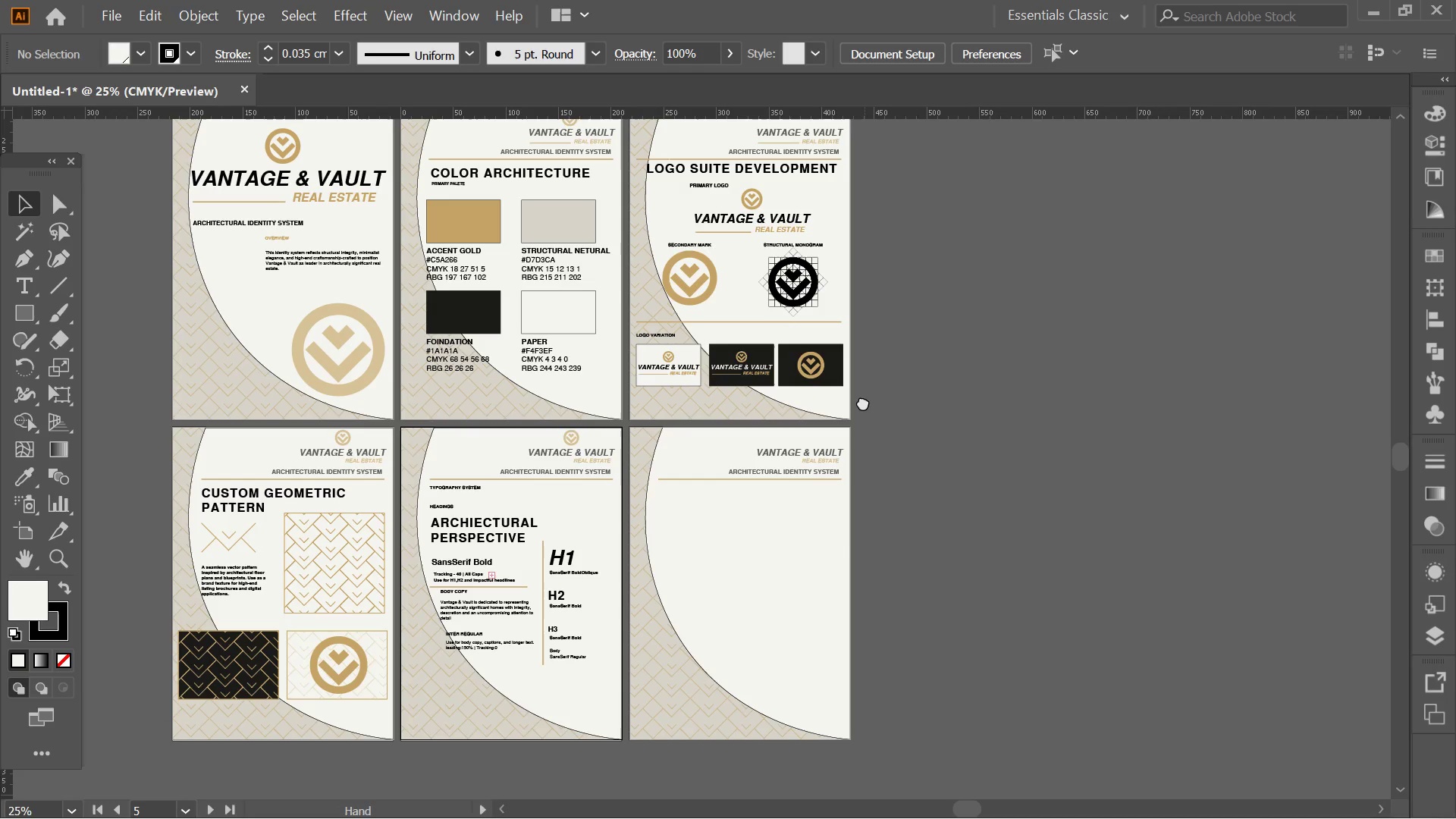 
left_click_drag(start_coordinate=[899, 348], to_coordinate=[868, 444])
 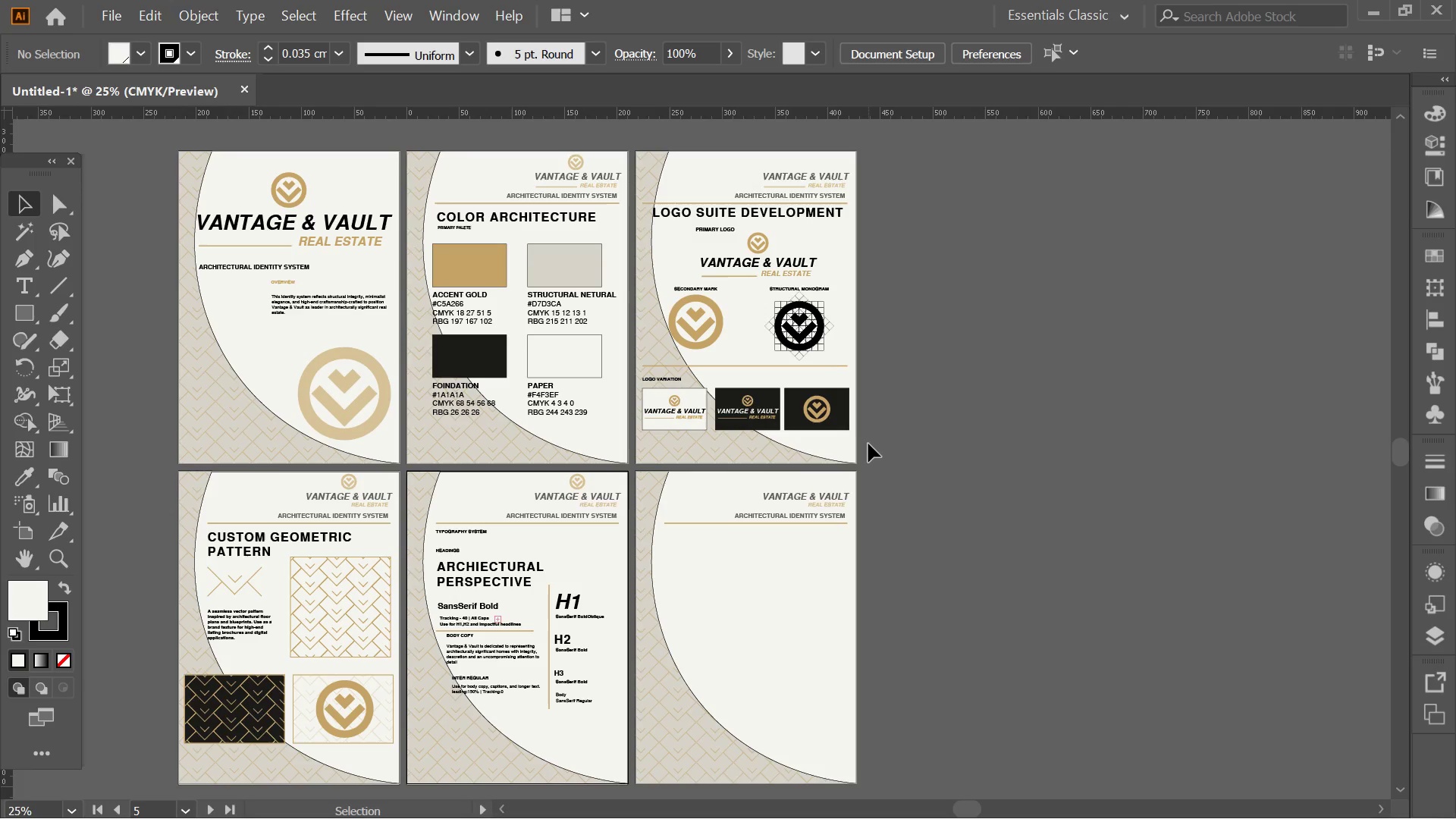 
hold_key(key=Space, duration=1.51)
 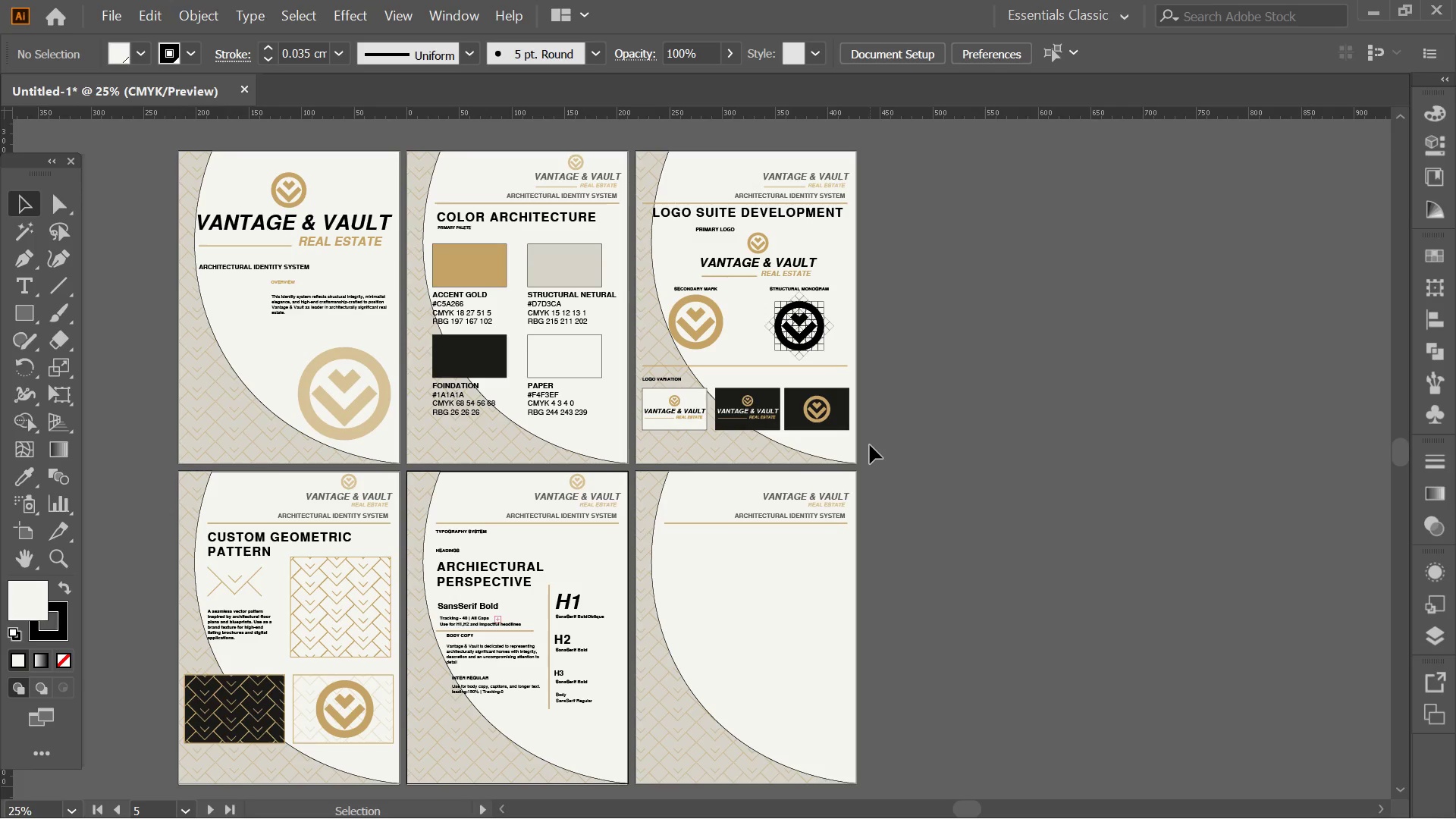 
wait(8.47)
 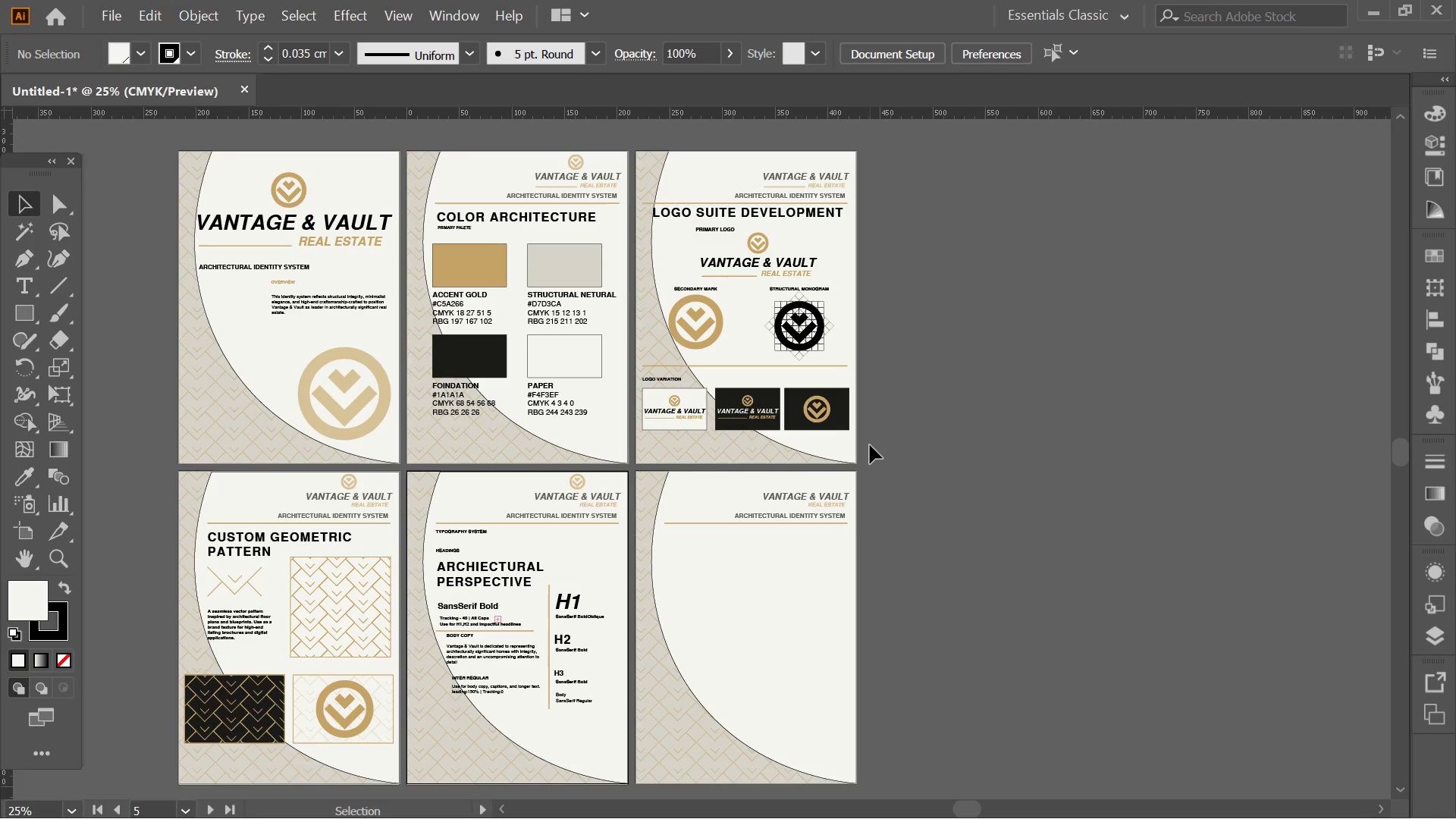 
hold_key(key=AltLeft, duration=0.72)
 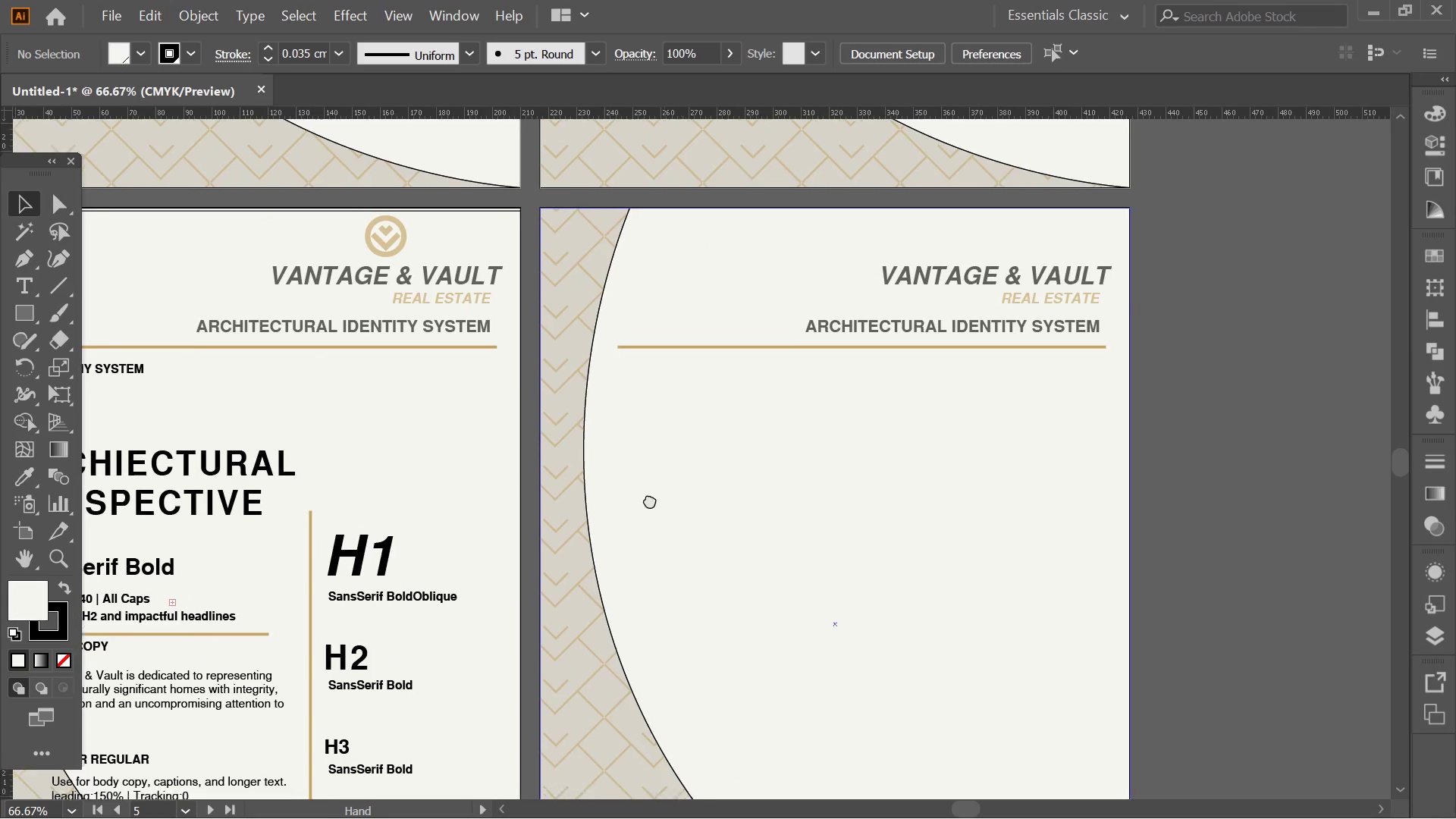 
hold_key(key=Space, duration=0.66)
 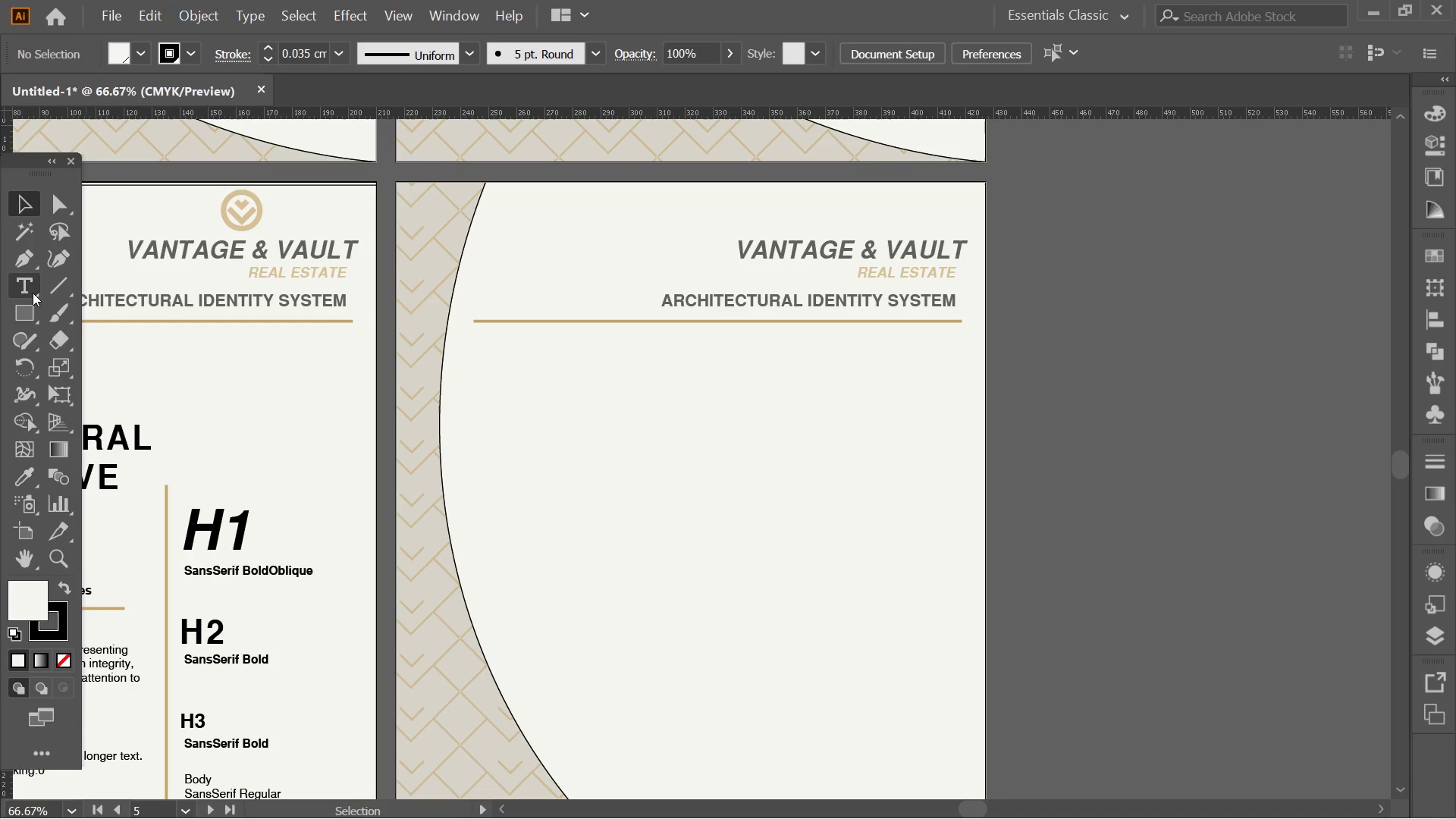 
scroll: coordinate [690, 626], scroll_direction: up, amount: 4.0
 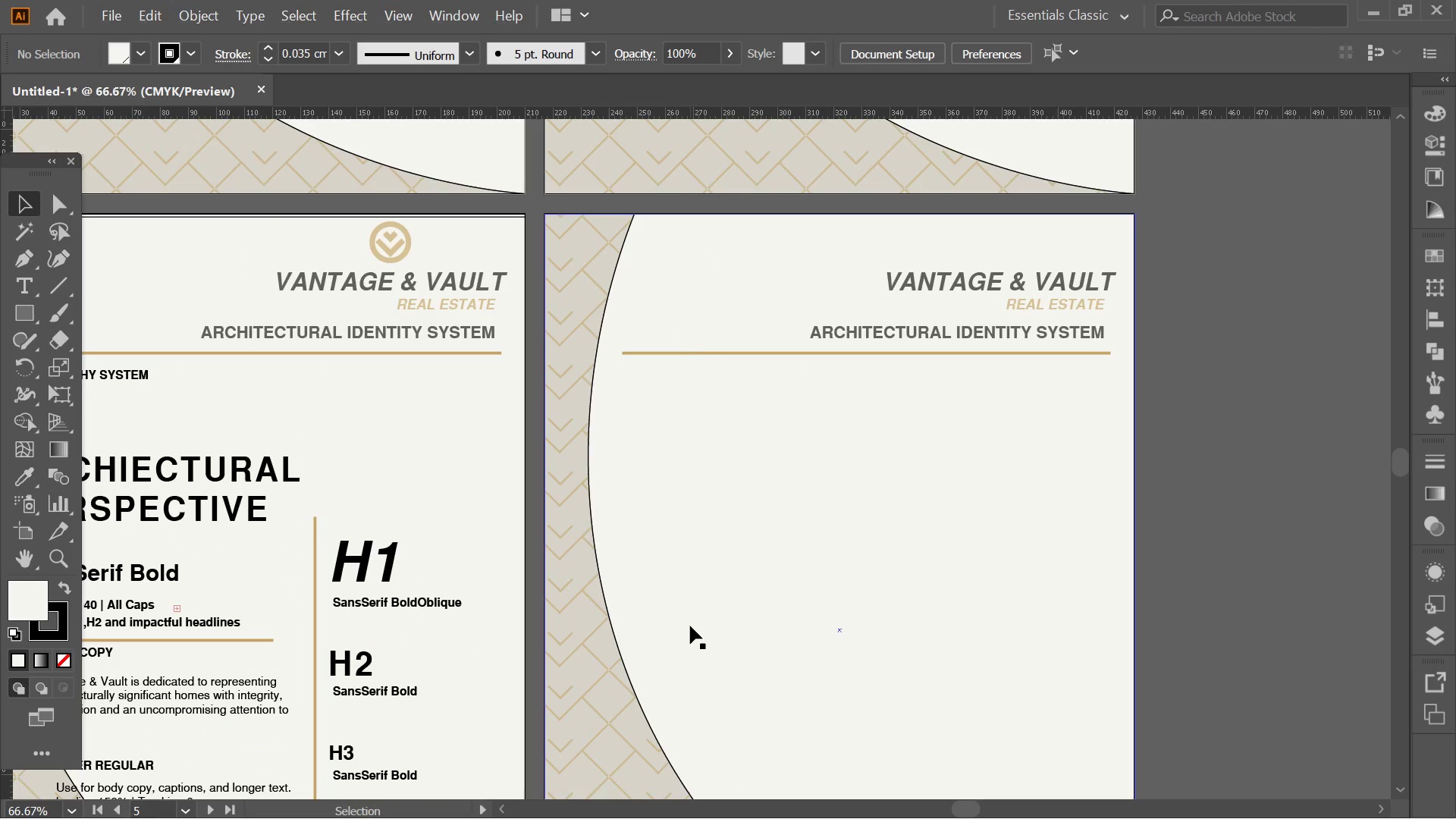 
left_click_drag(start_coordinate=[668, 519], to_coordinate=[526, 488])
 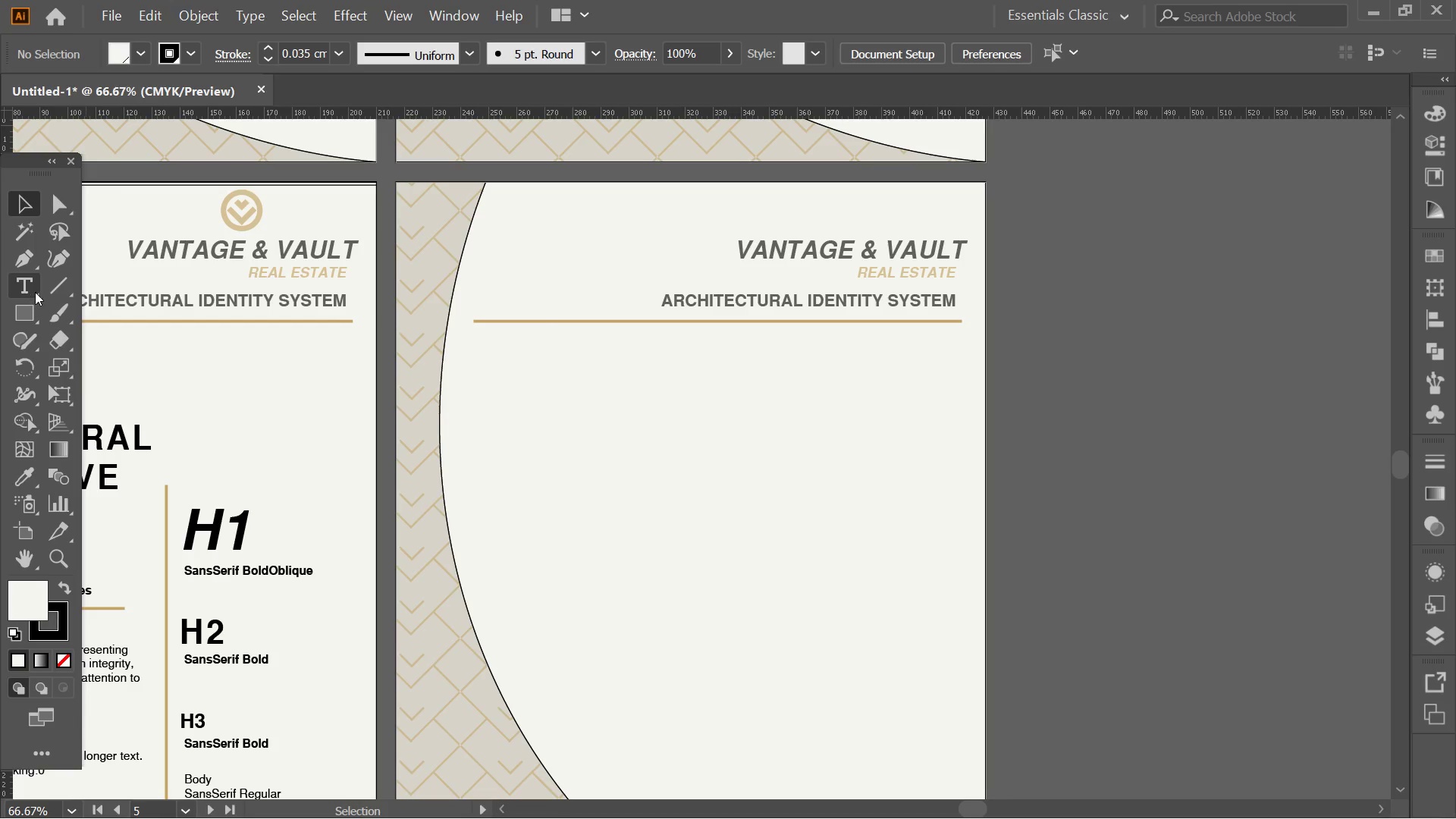 
hold_key(key=AltLeft, duration=0.31)
scroll: coordinate [909, 473], scroll_direction: down, amount: 2.0
 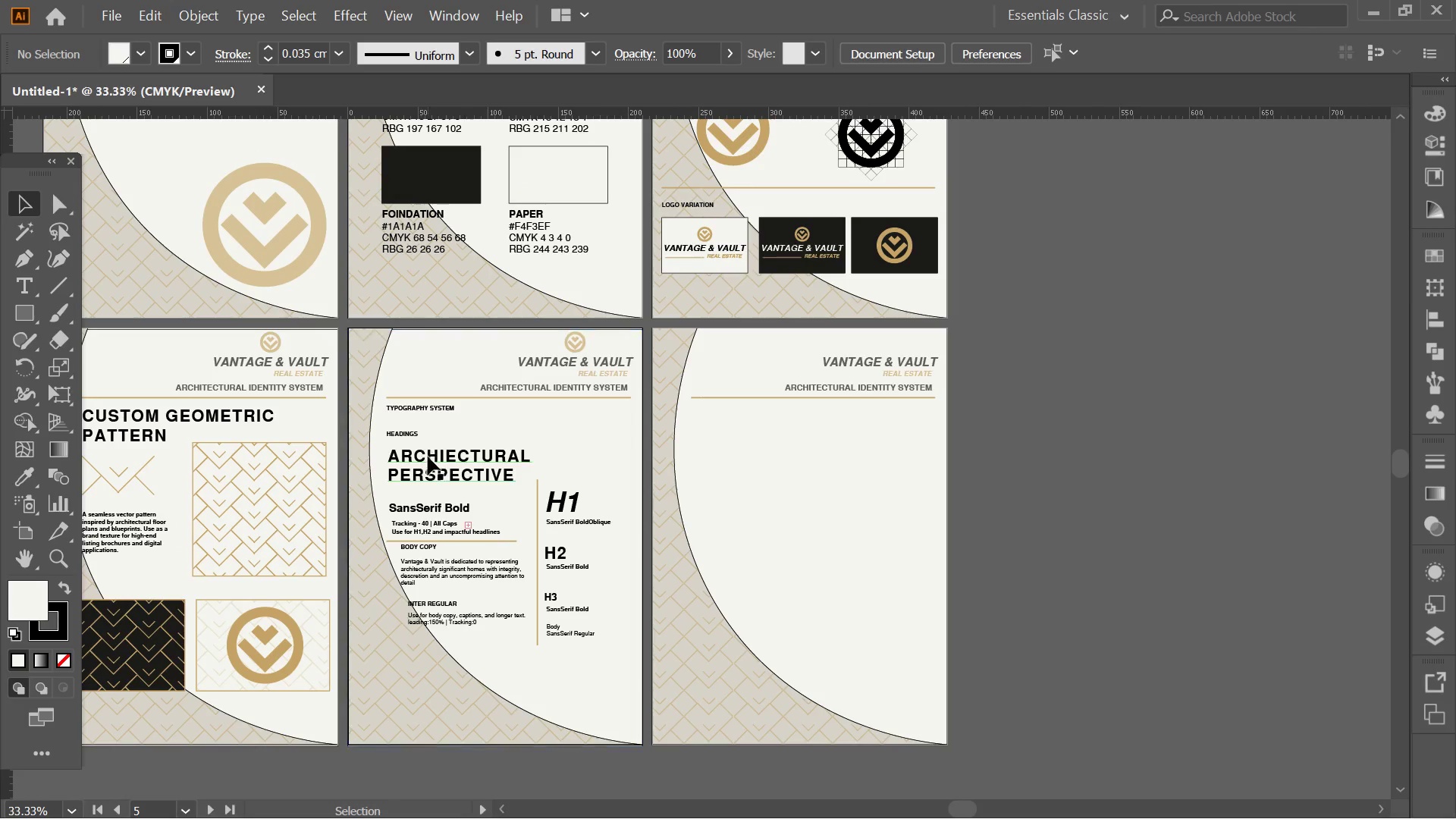 
hold_key(key=AltLeft, duration=1.09)
left_click_drag(start_coordinate=[429, 458], to_coordinate=[730, 441])
 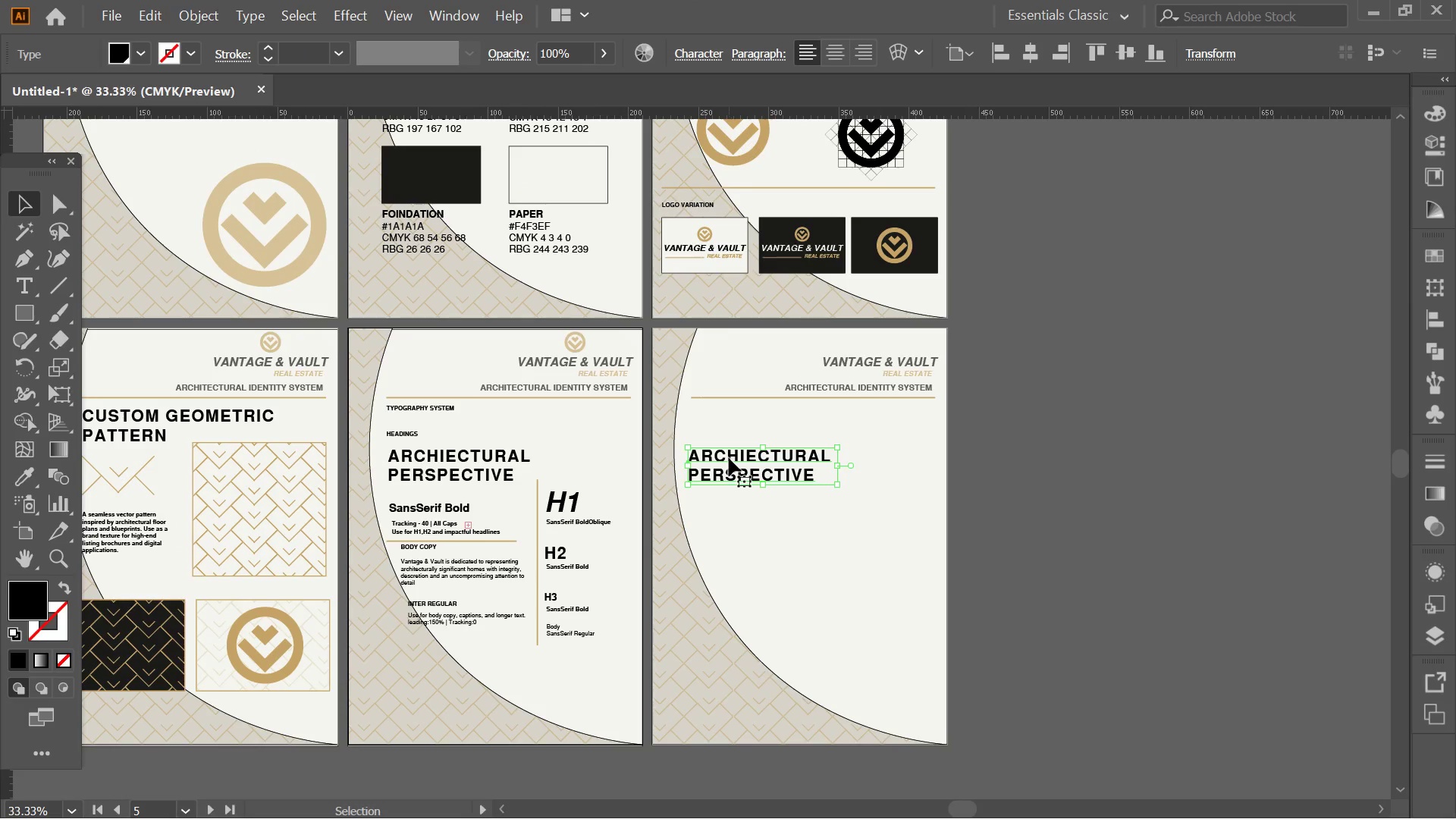 
hold_key(key=ShiftLeft, duration=0.8)
 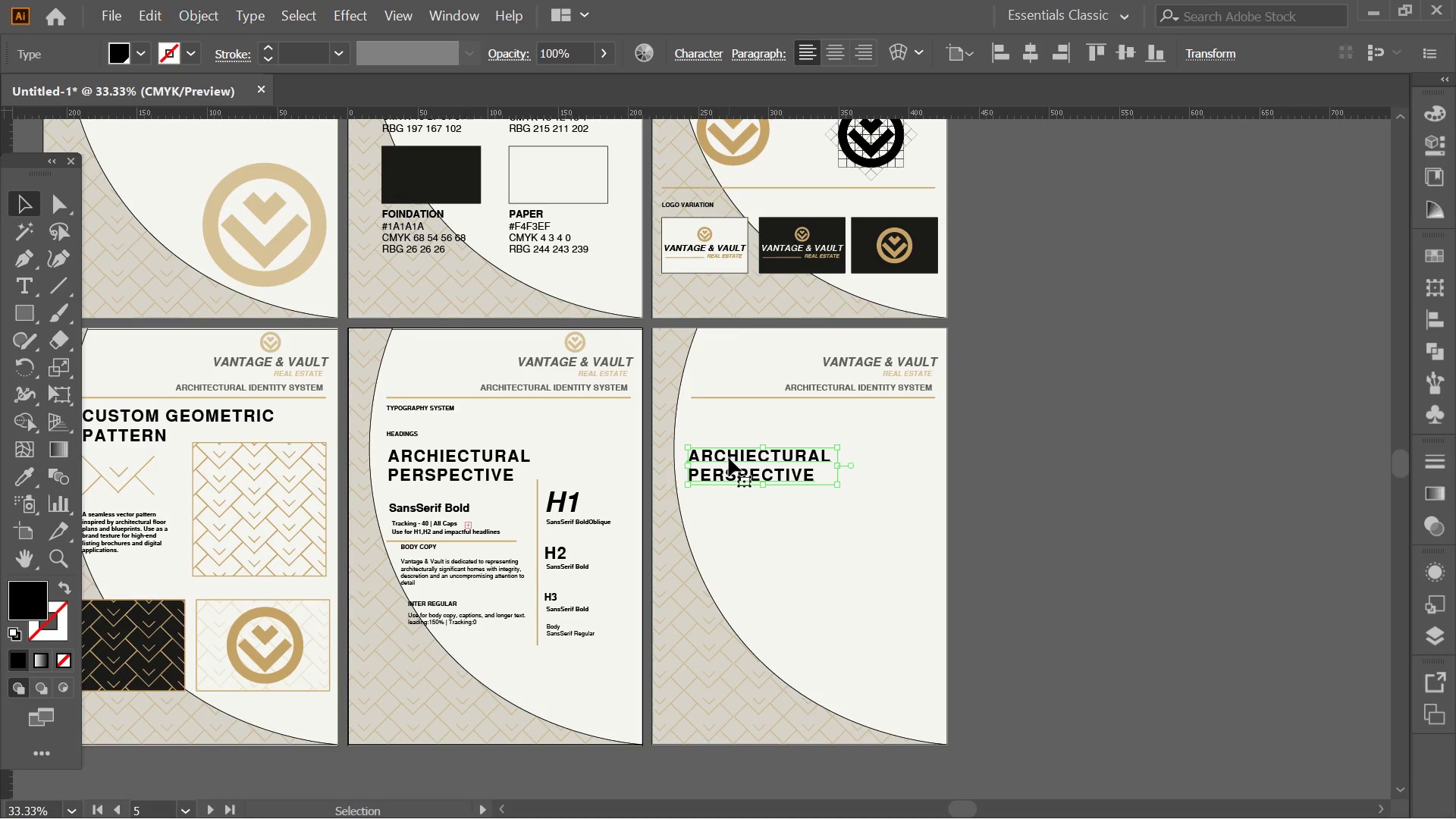 
left_click_drag(start_coordinate=[739, 461], to_coordinate=[755, 420])
 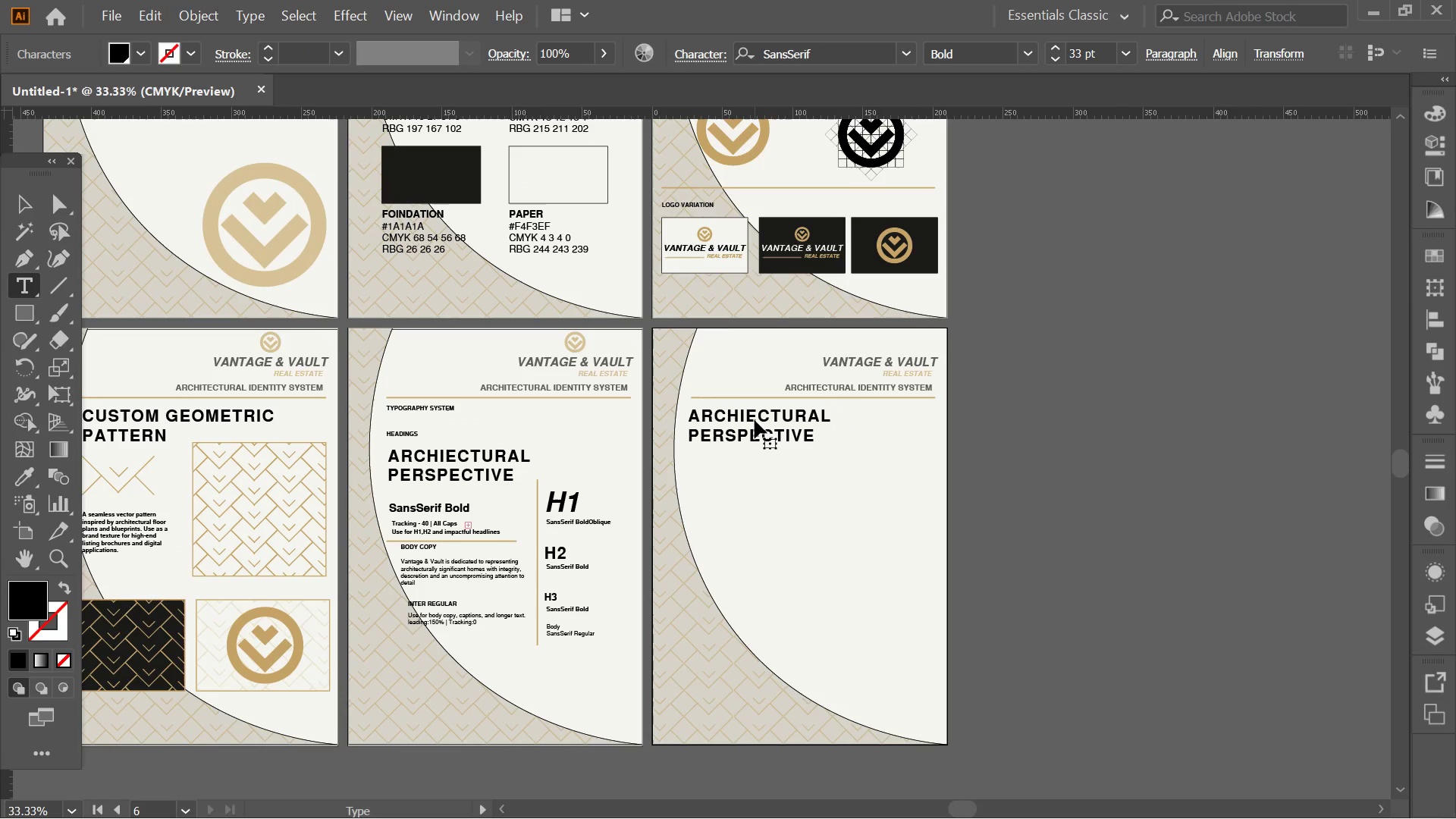 
hold_key(key=ShiftLeft, duration=3.08)
 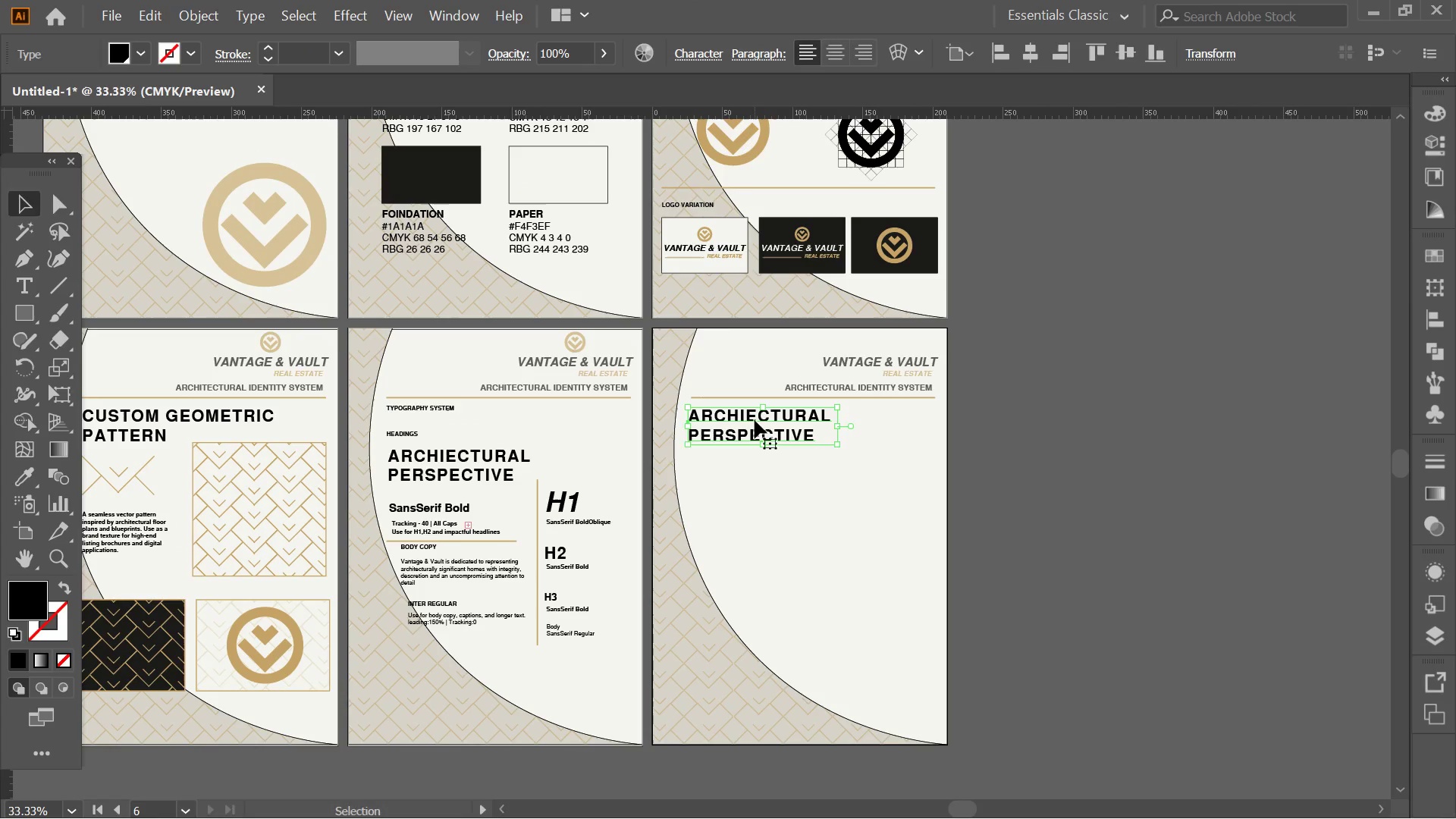 
double_click([755, 420])
 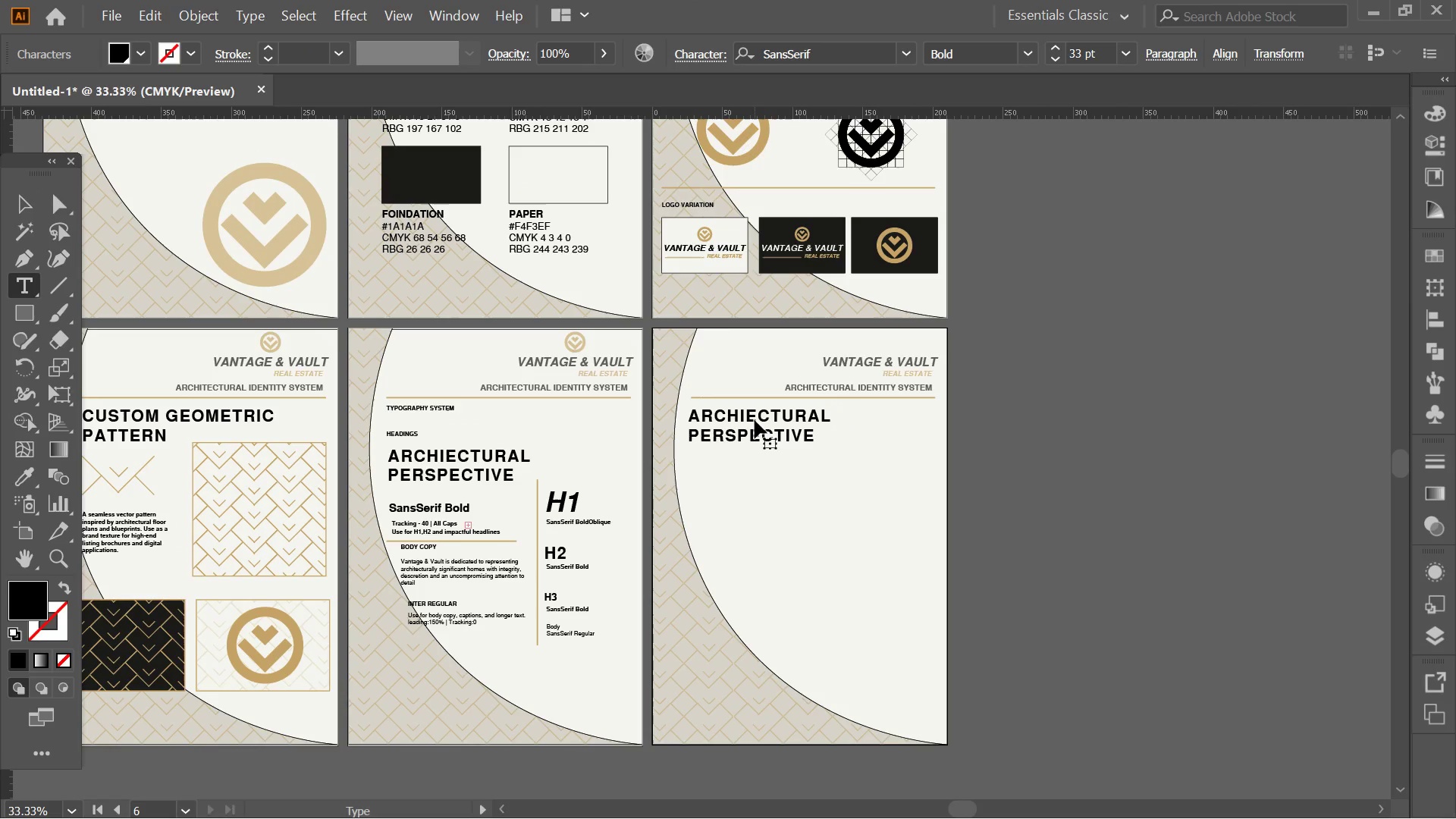 
triple_click([755, 420])
 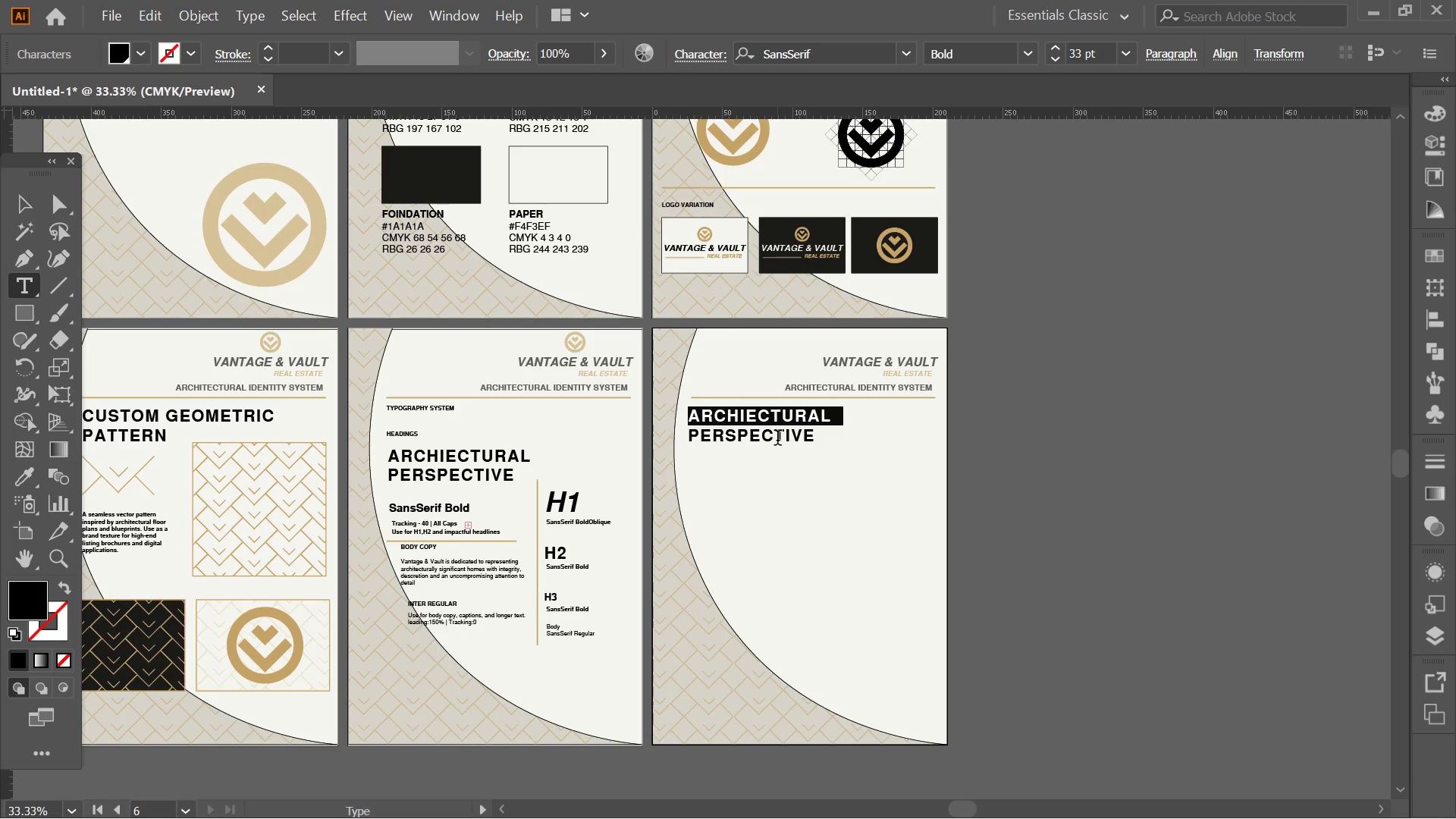 
key(Control+A)
 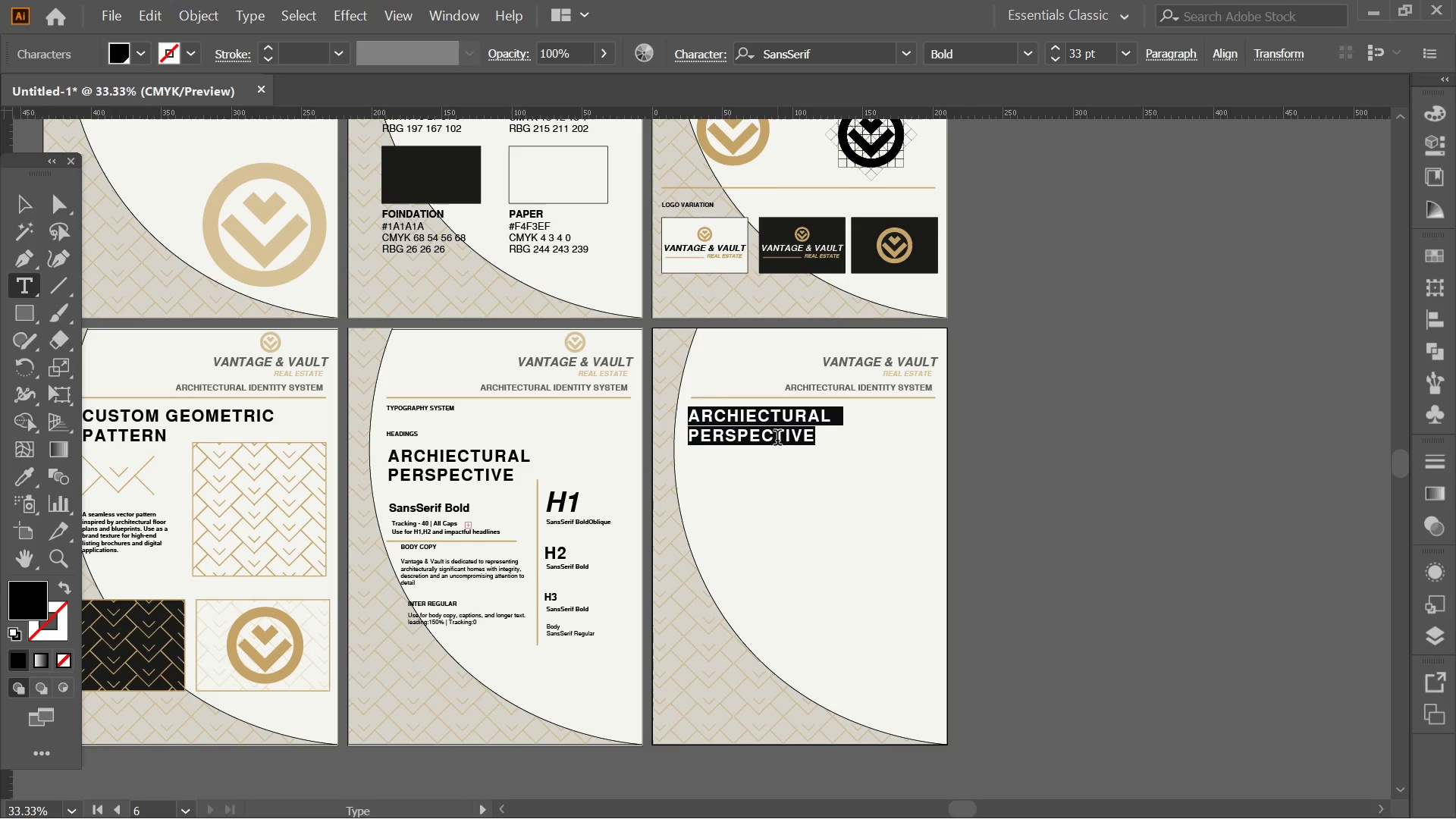 
key(Backspace)
type(Bra)
key(Backspace)
key(Backspace)
type(RAND STYE)
key(Backspace)
type(LE GUIDE LAYOUT)
 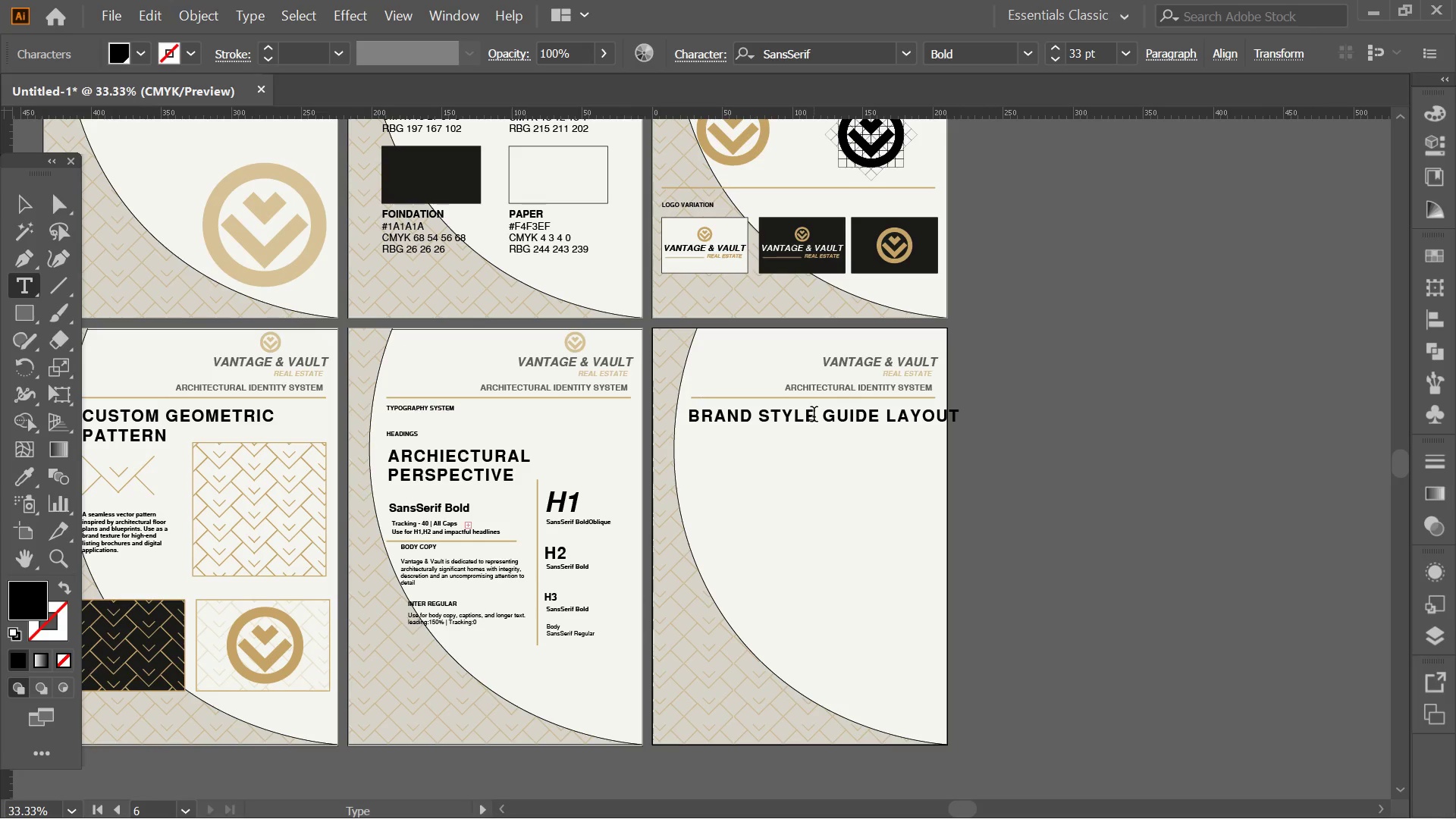 
left_click([888, 421])
 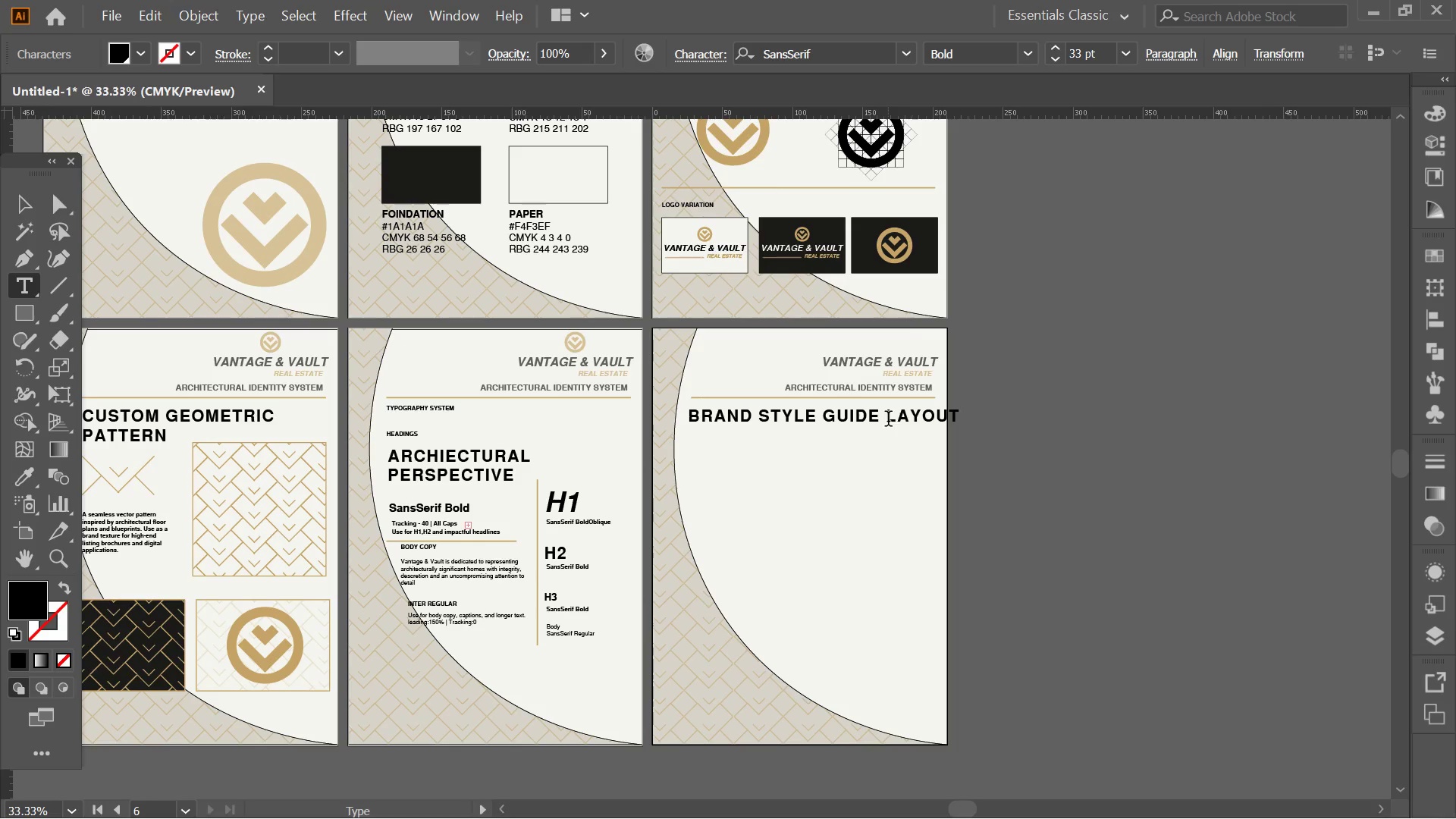 
key(Enter)
 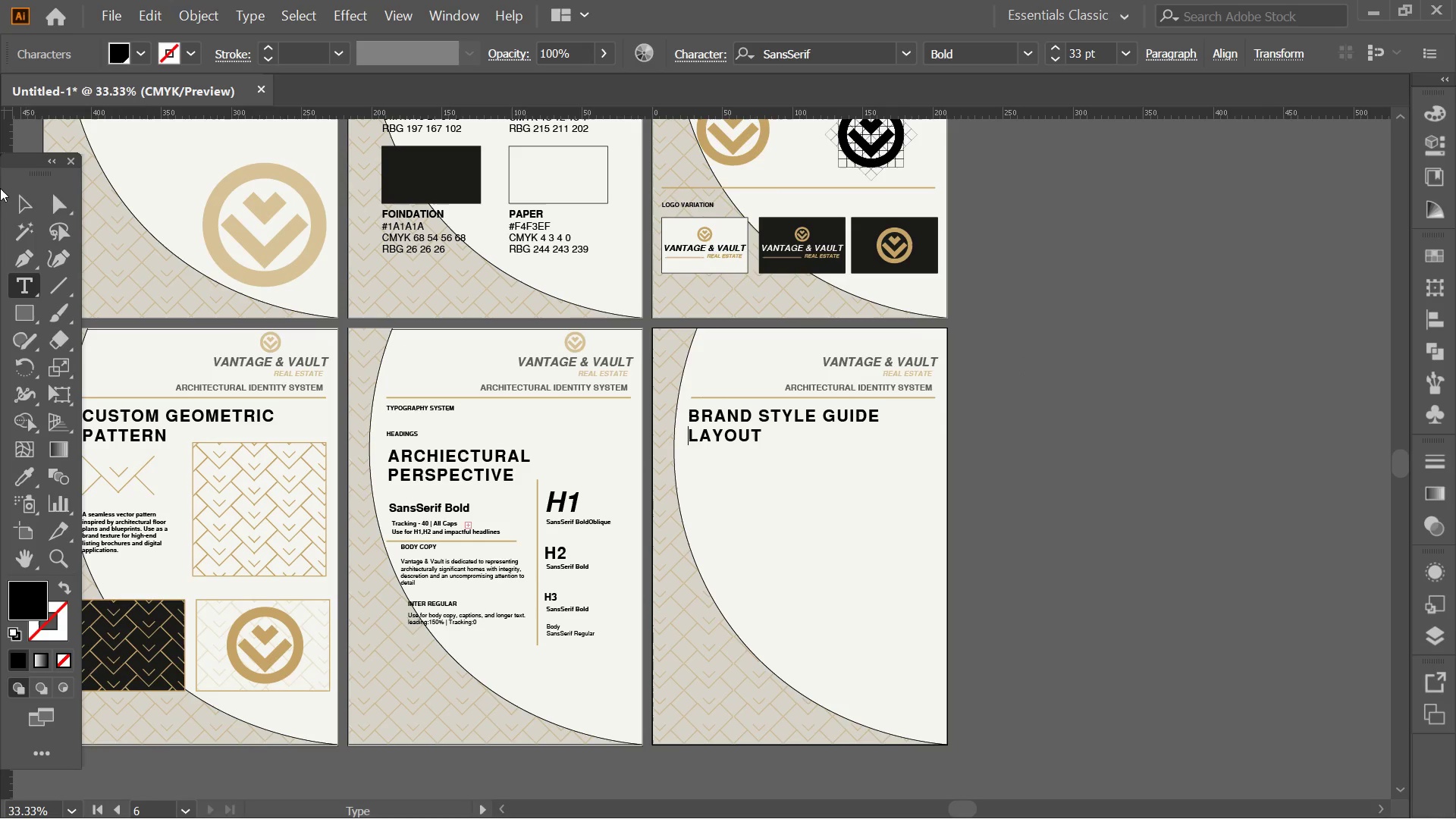 
left_click([20, 196])
 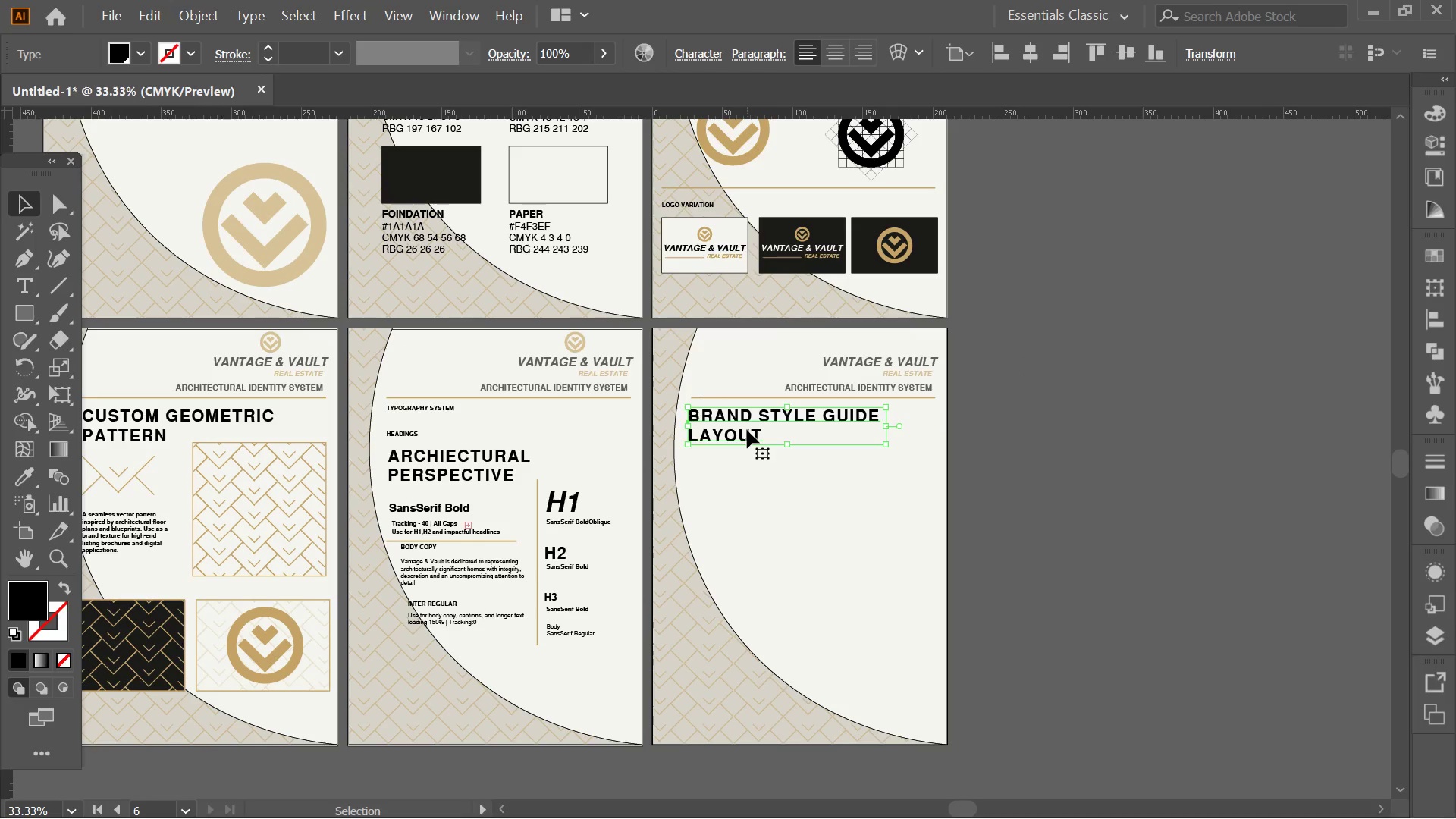 
hold_key(key=AltLeft, duration=0.33)
scroll: coordinate [766, 400], scroll_direction: up, amount: 2.0
 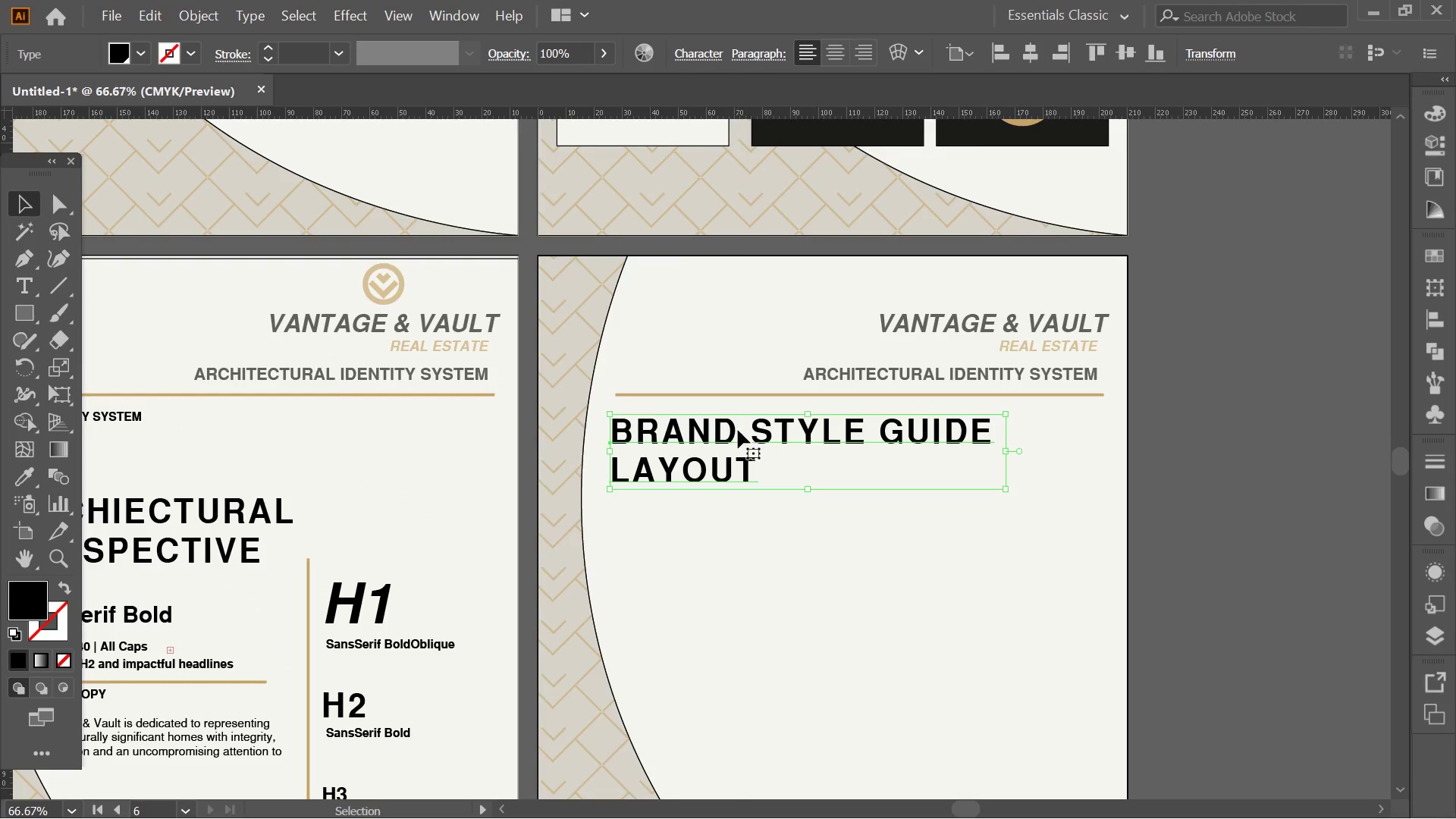 
left_click_drag(start_coordinate=[736, 430], to_coordinate=[733, 443])
 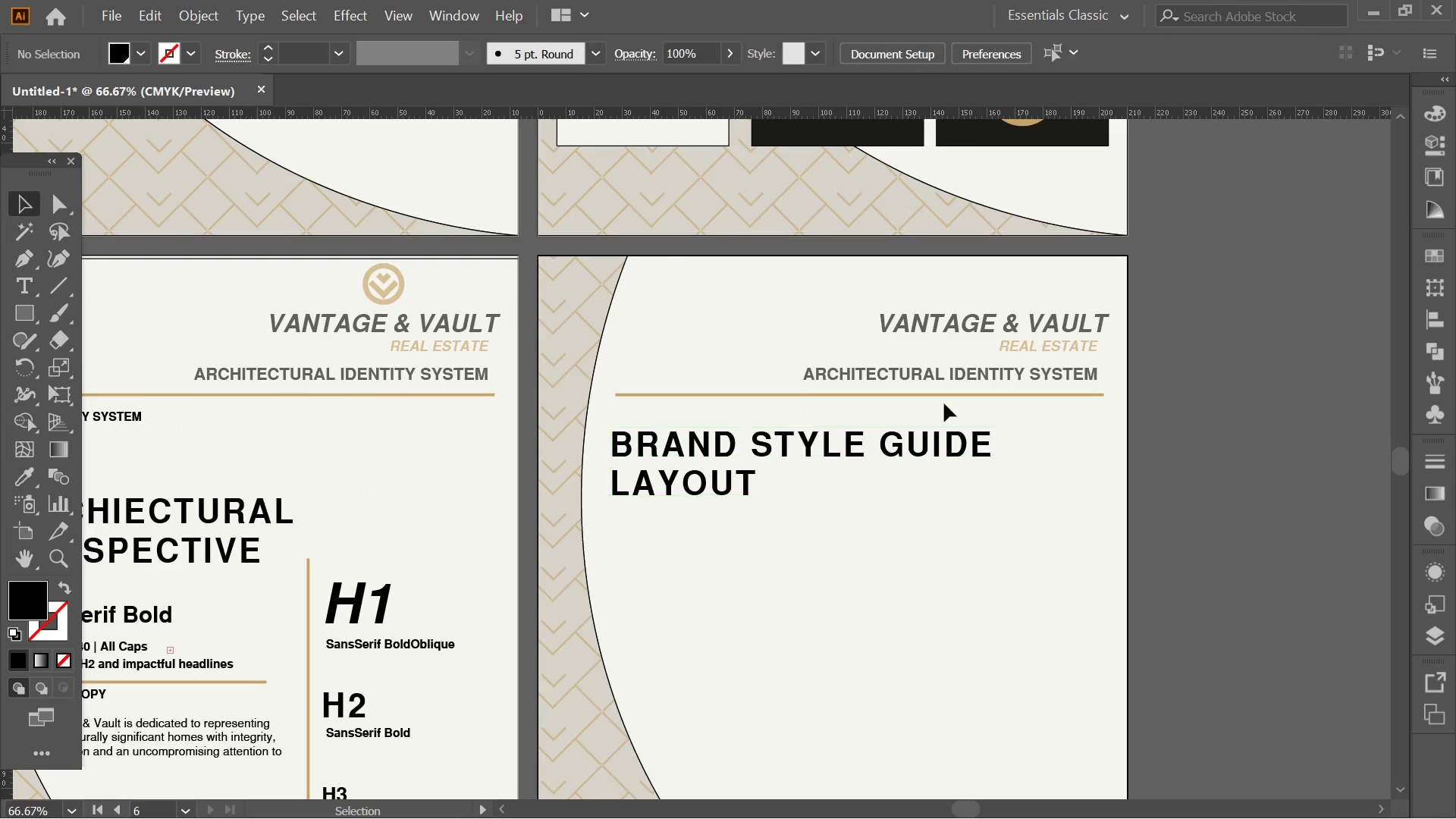 
hold_key(key=ShiftLeft, duration=0.95)
 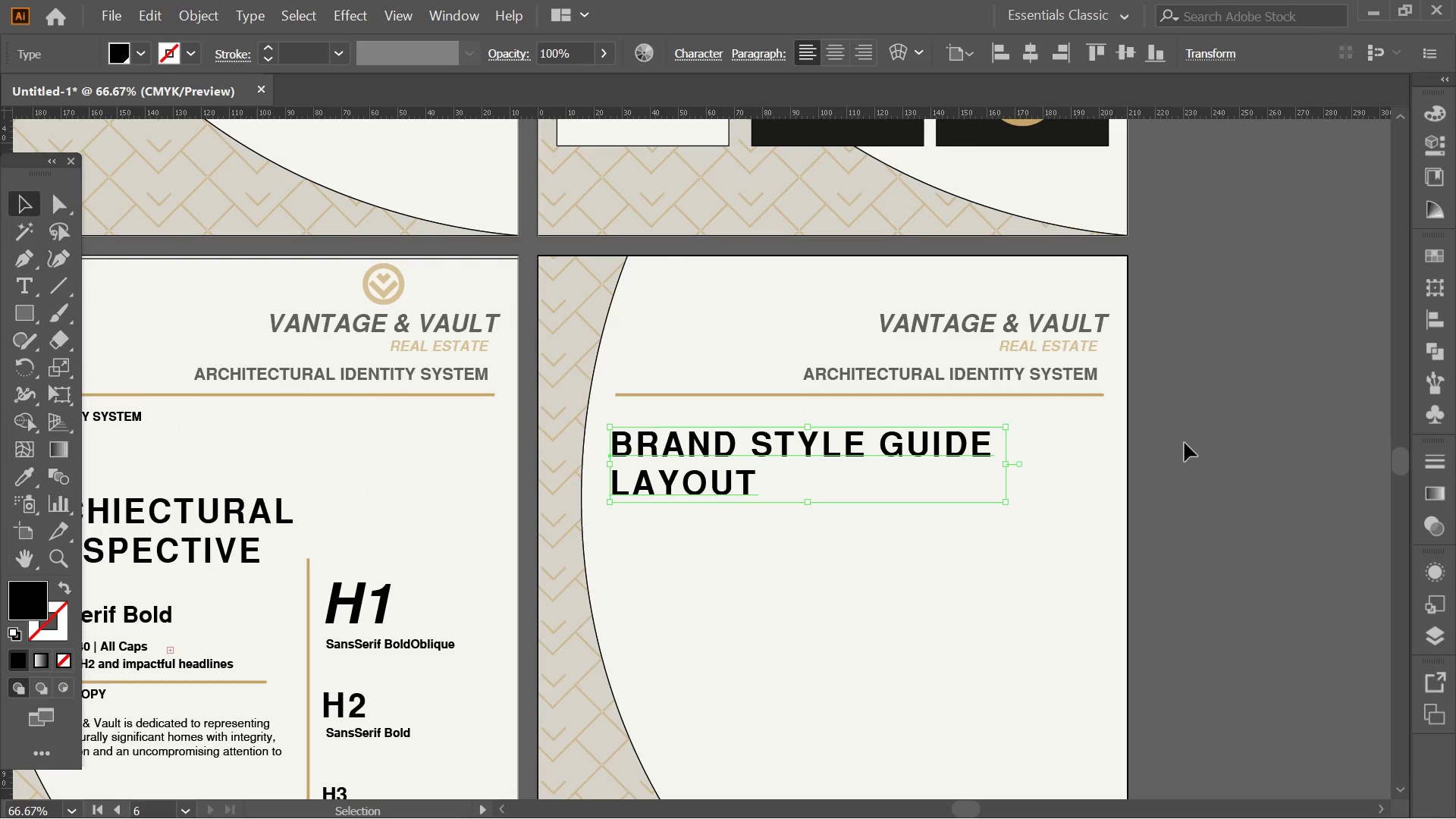 
left_click([1185, 443])
 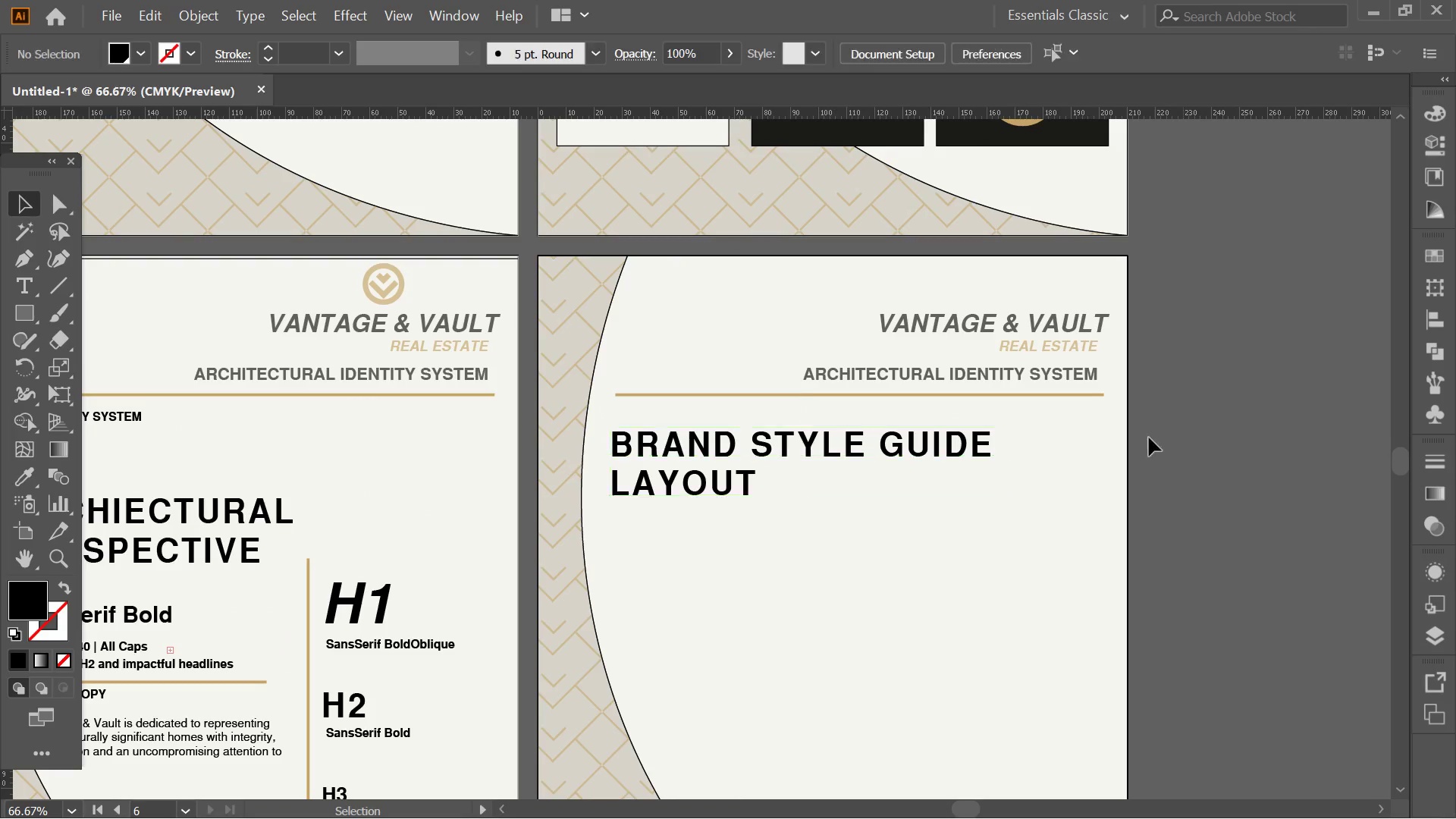 
hold_key(key=AltLeft, duration=0.33)
 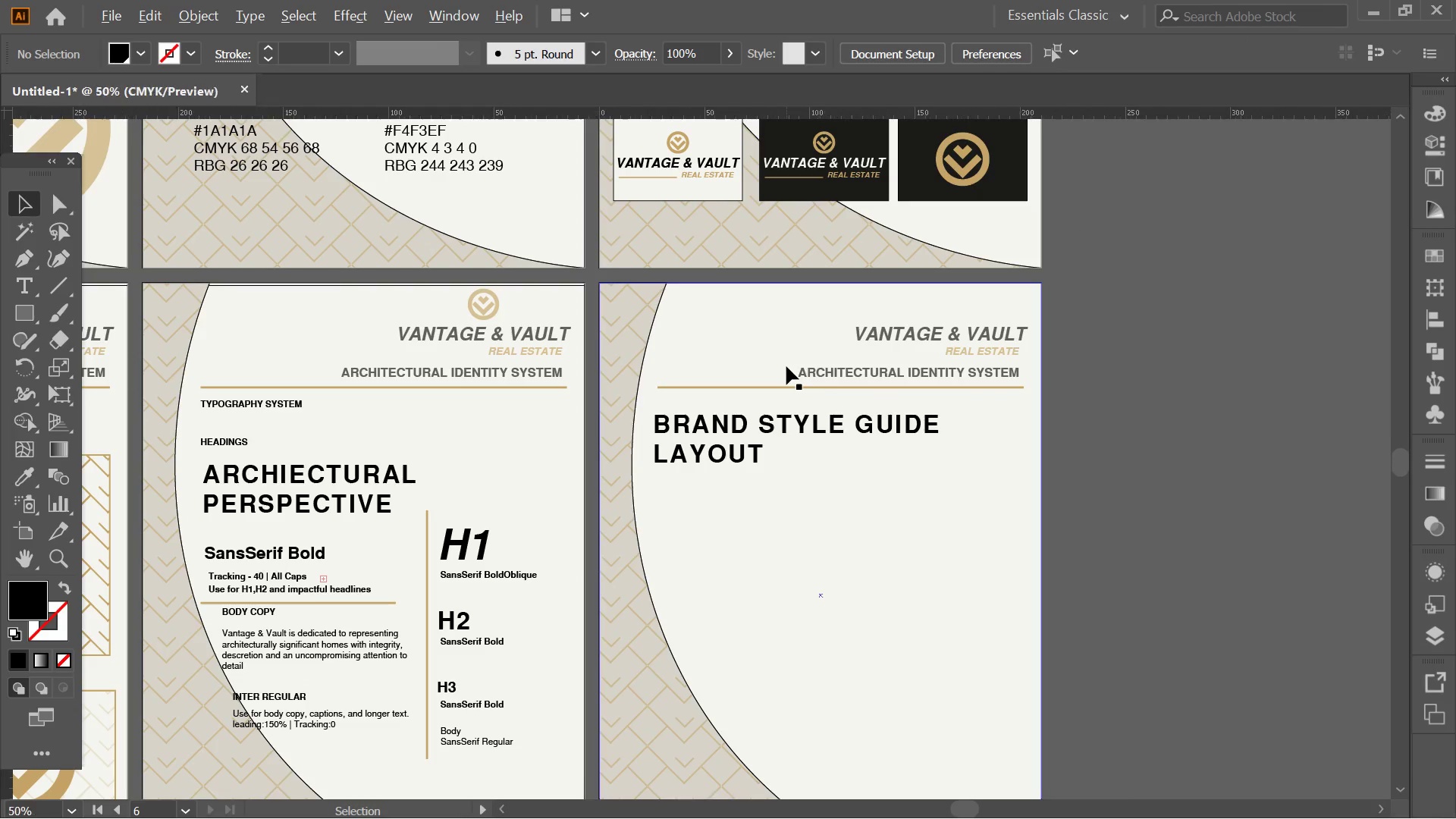 
key(Alt+AltLeft)
 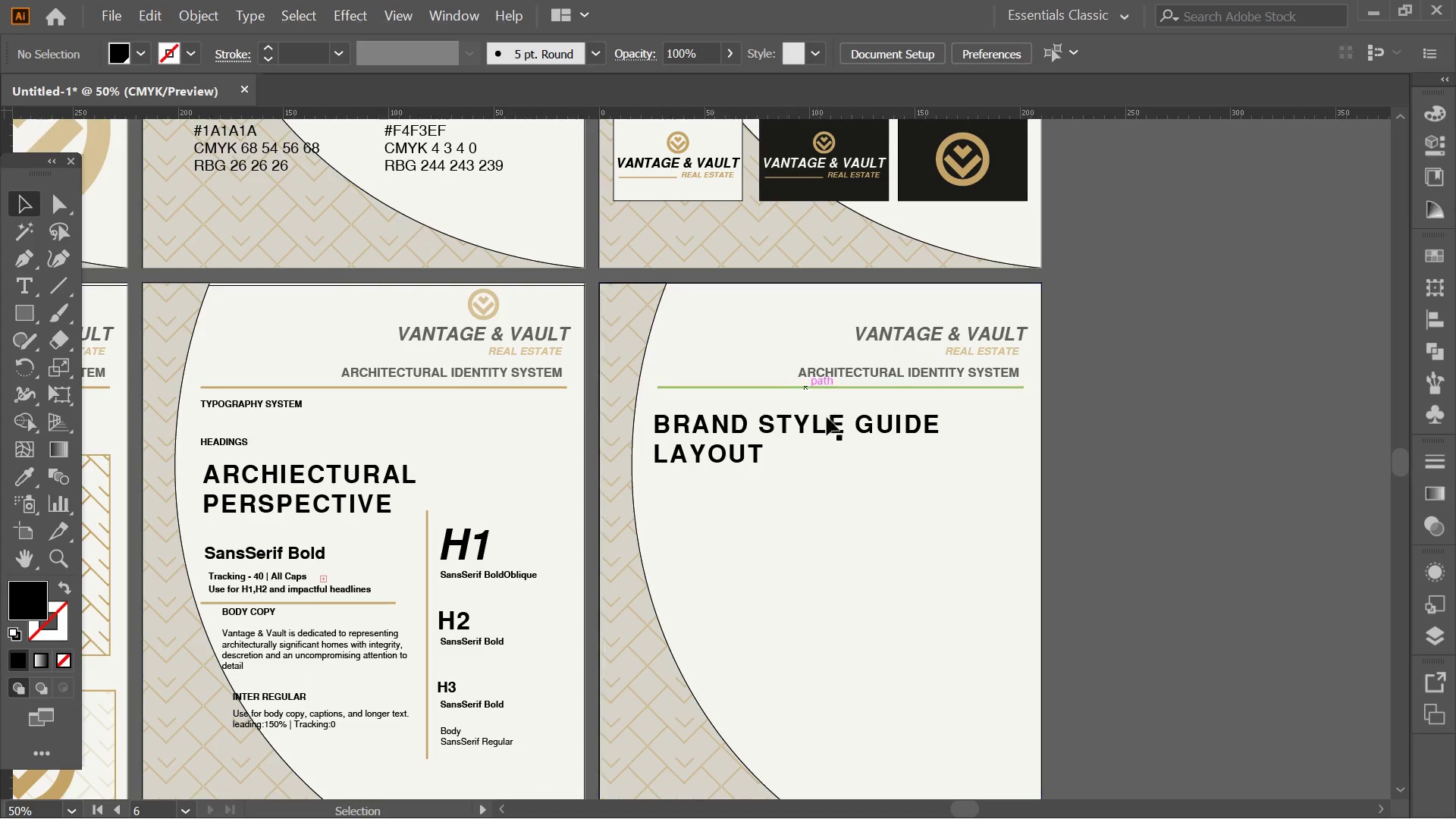 
hold_key(key=Space, duration=0.67)
 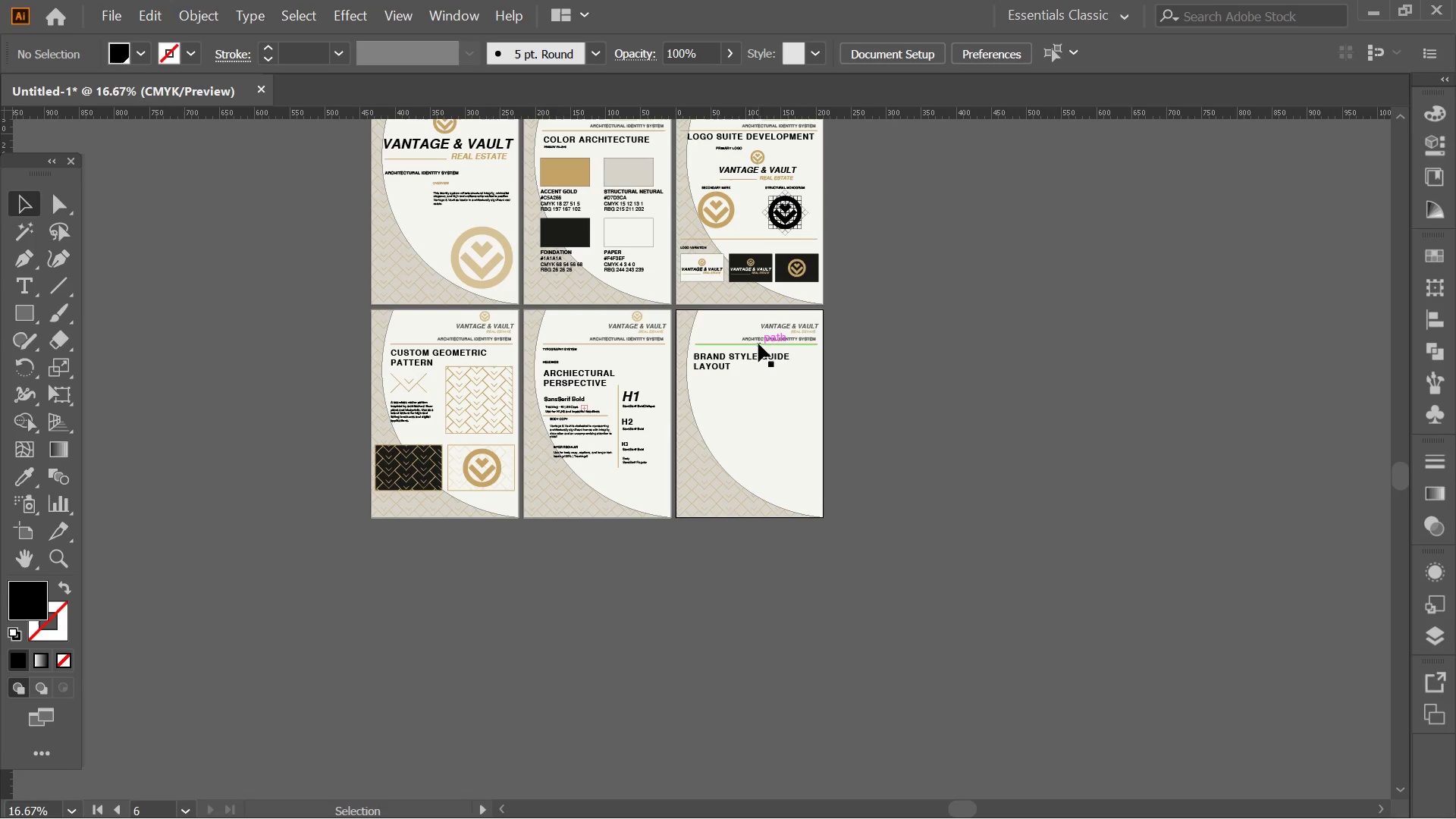 
scroll: coordinate [786, 366], scroll_direction: down, amount: 1.0
 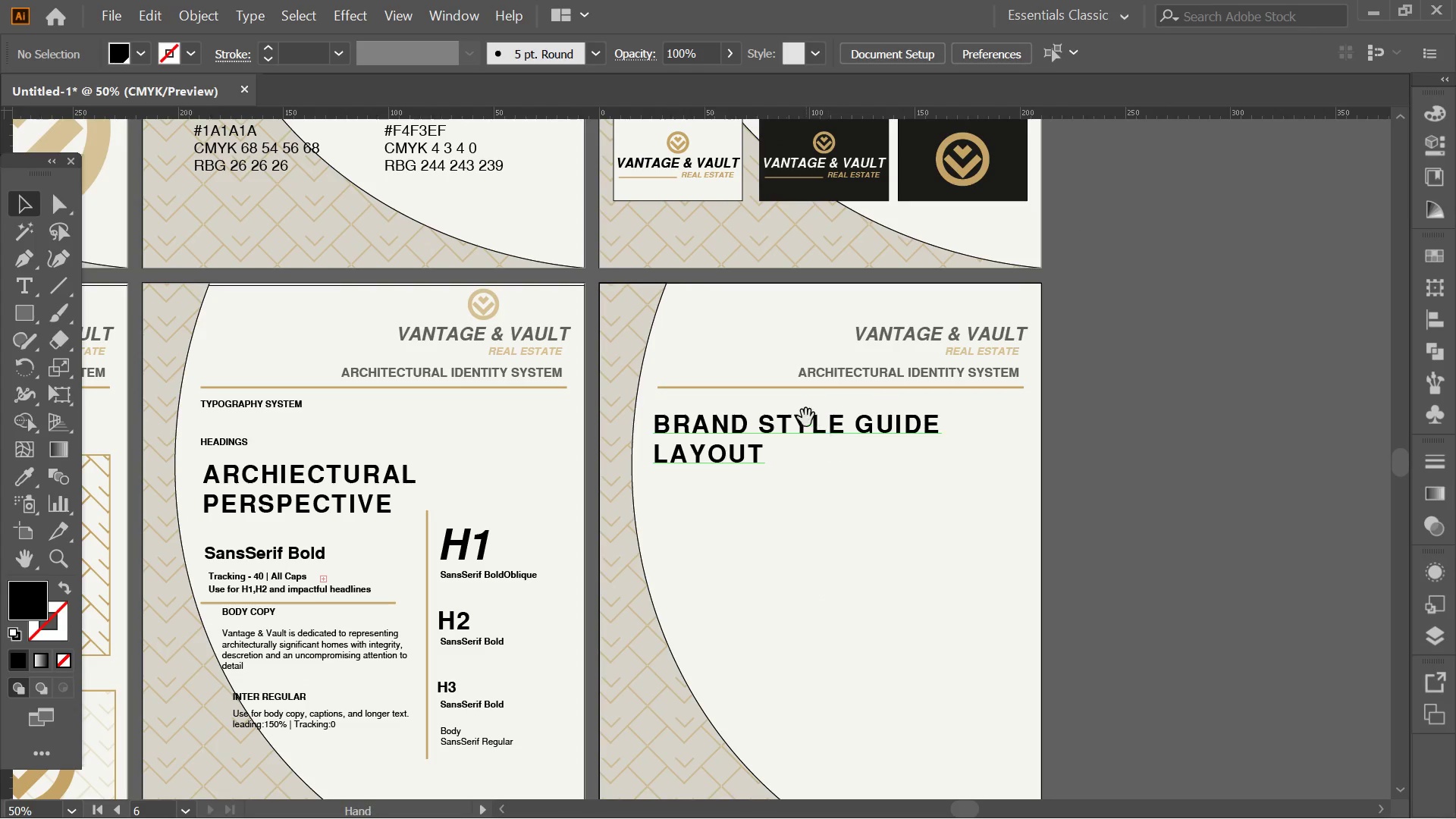 
left_click_drag(start_coordinate=[712, 362], to_coordinate=[624, 321])
 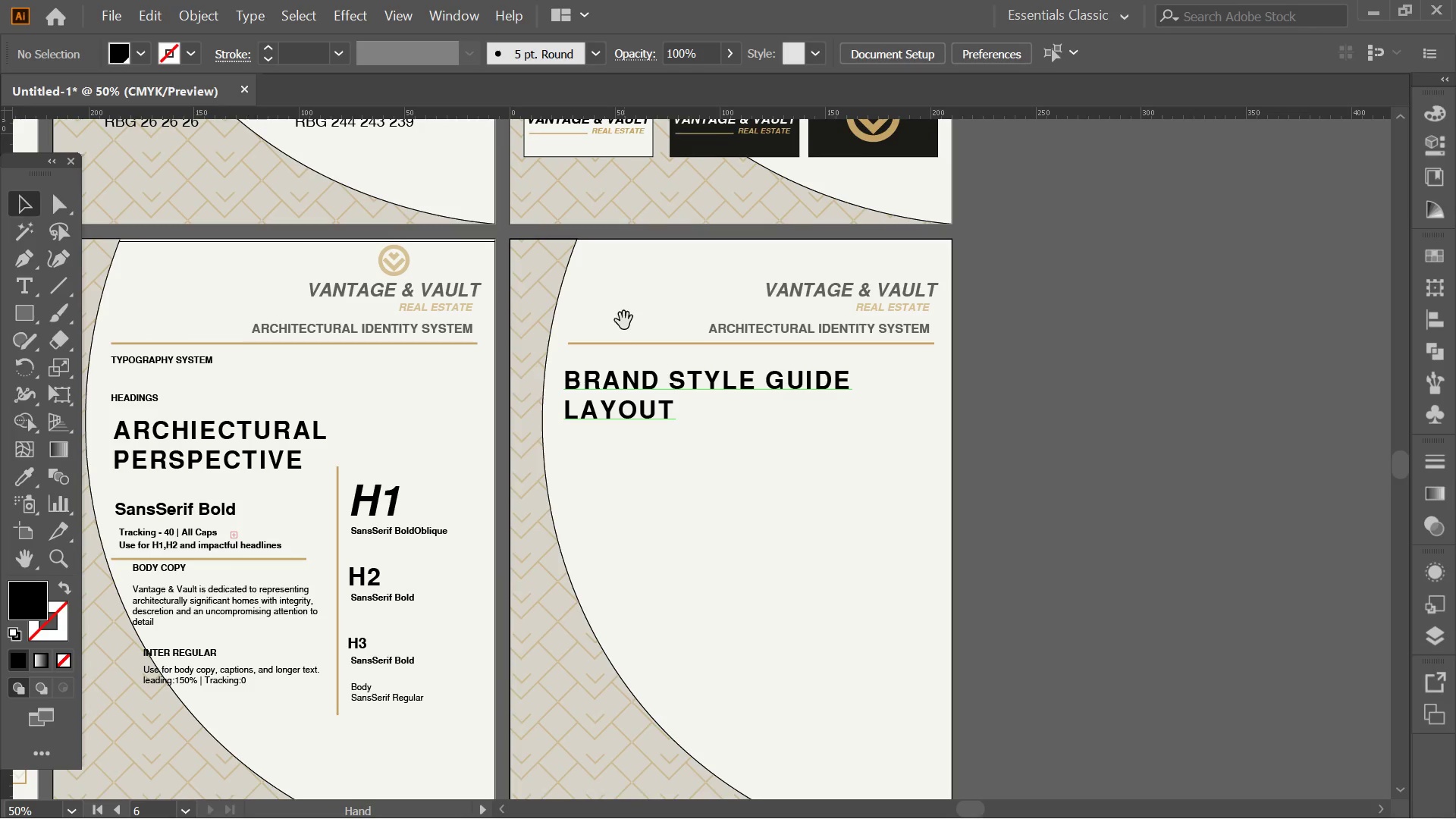 
key(Alt+AltLeft)
 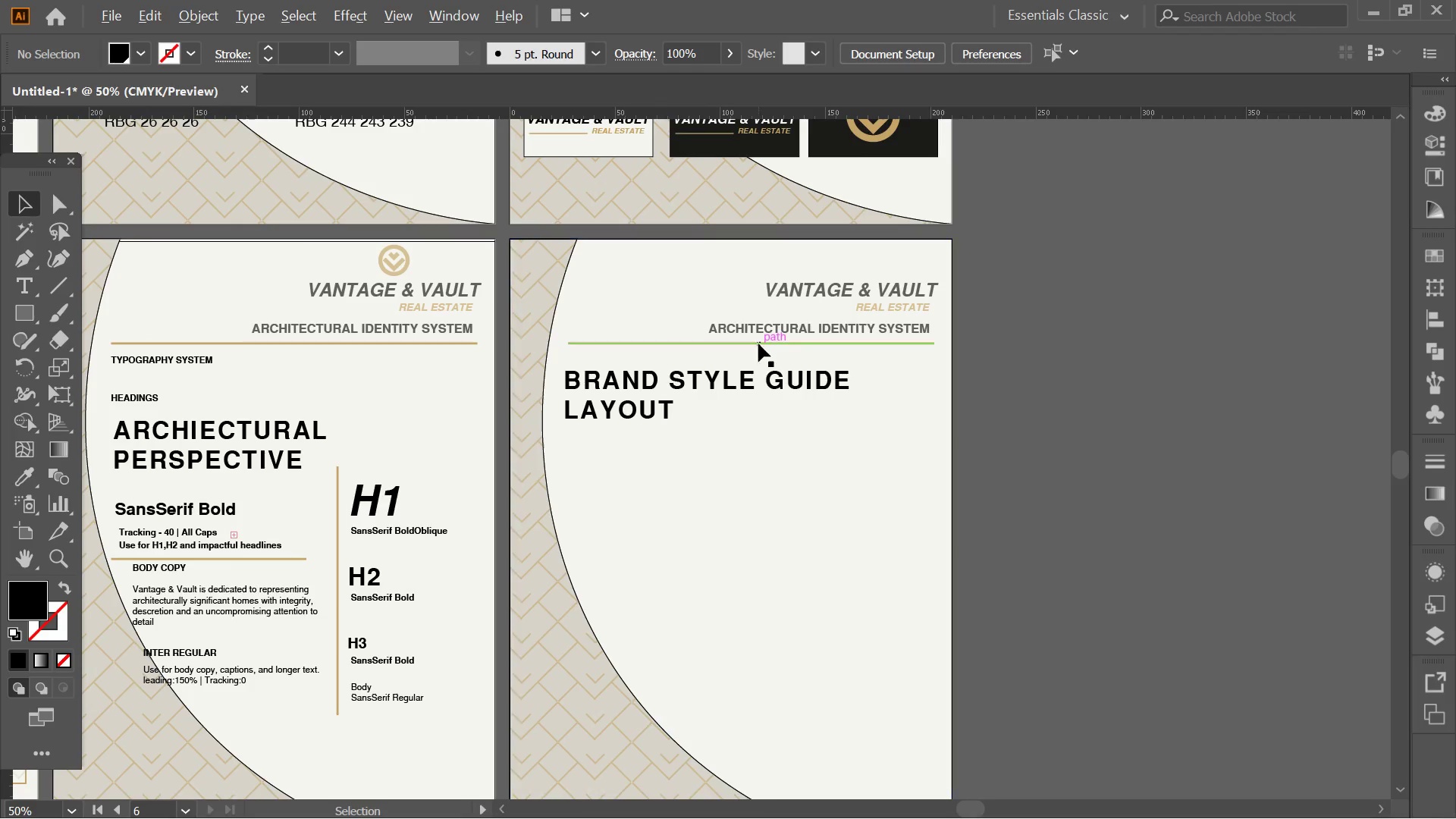 
hold_key(key=Space, duration=0.78)
 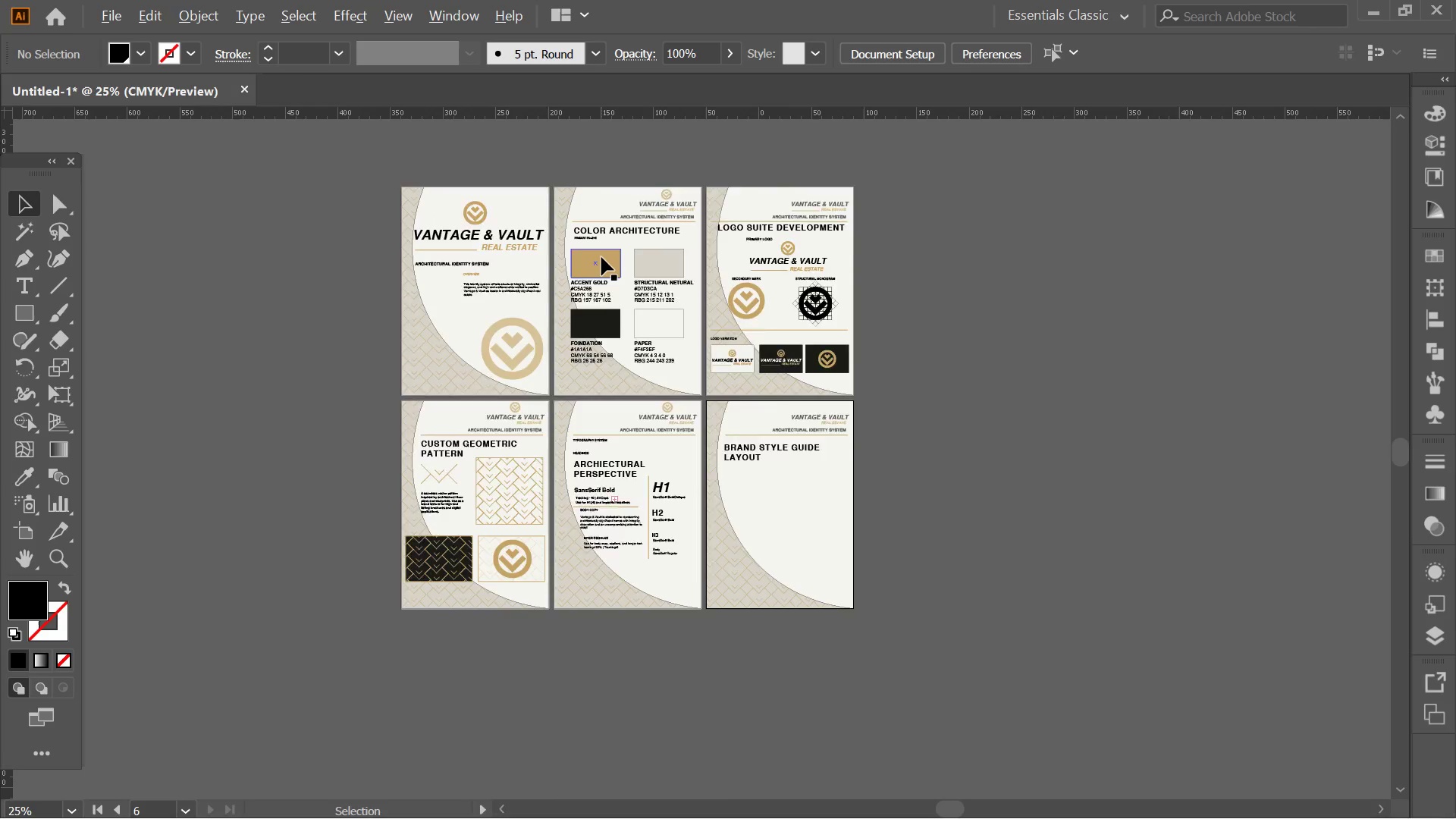 
scroll: coordinate [758, 344], scroll_direction: down, amount: 3.0
 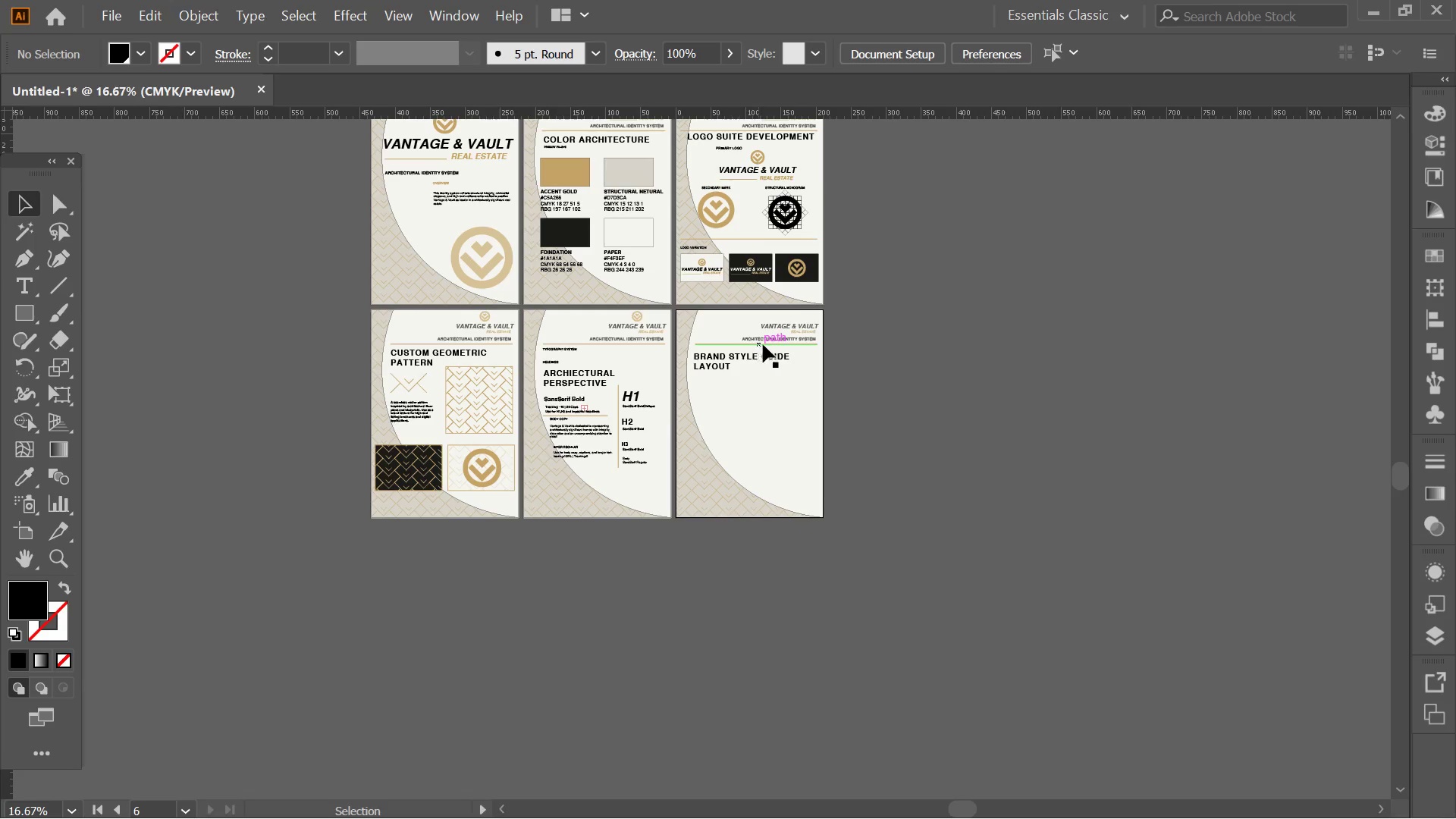 
left_click_drag(start_coordinate=[789, 430], to_coordinate=[817, 516])
 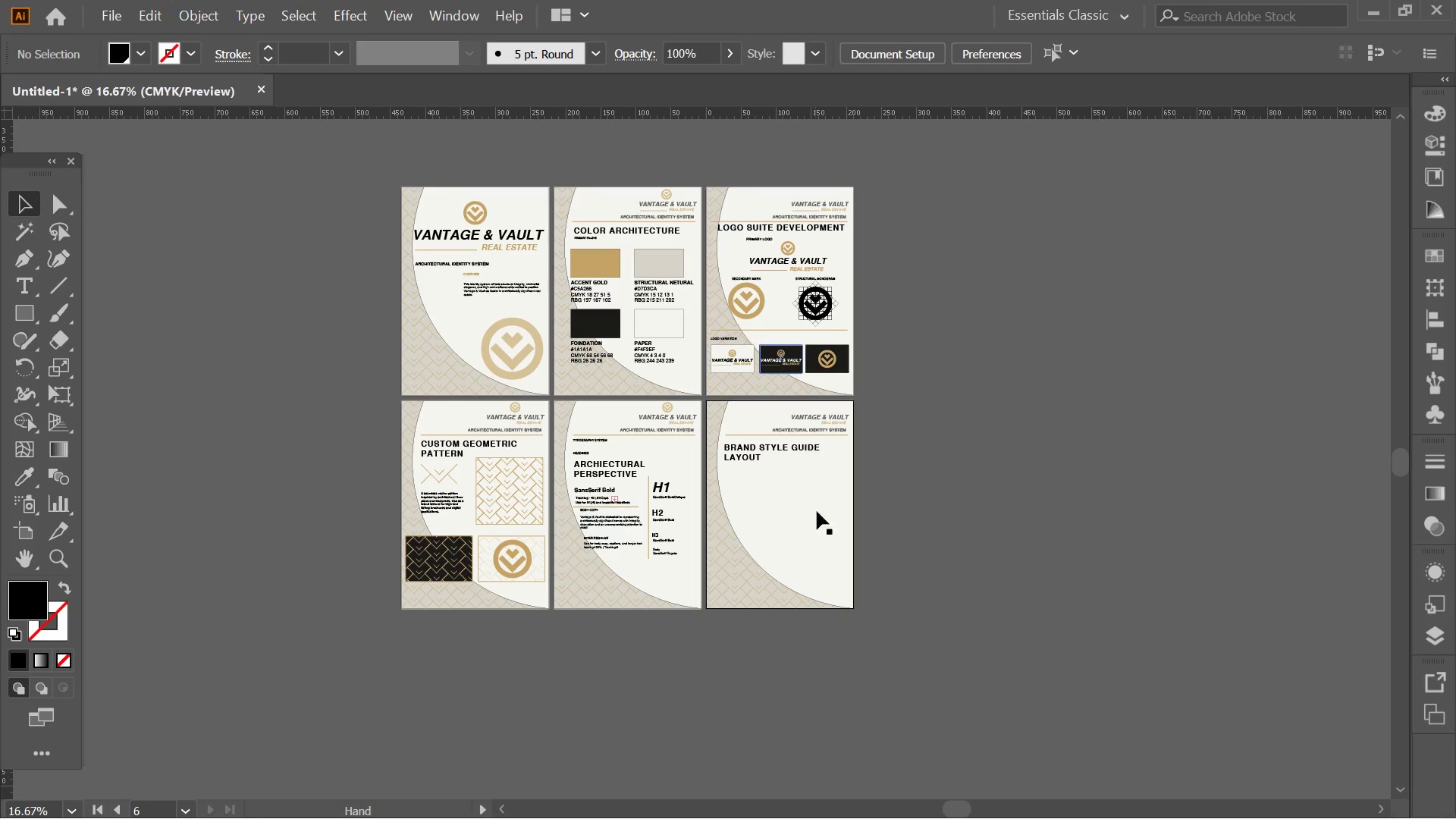 
hold_key(key=AltLeft, duration=0.75)
scroll: coordinate [601, 257], scroll_direction: up, amount: 1.0
 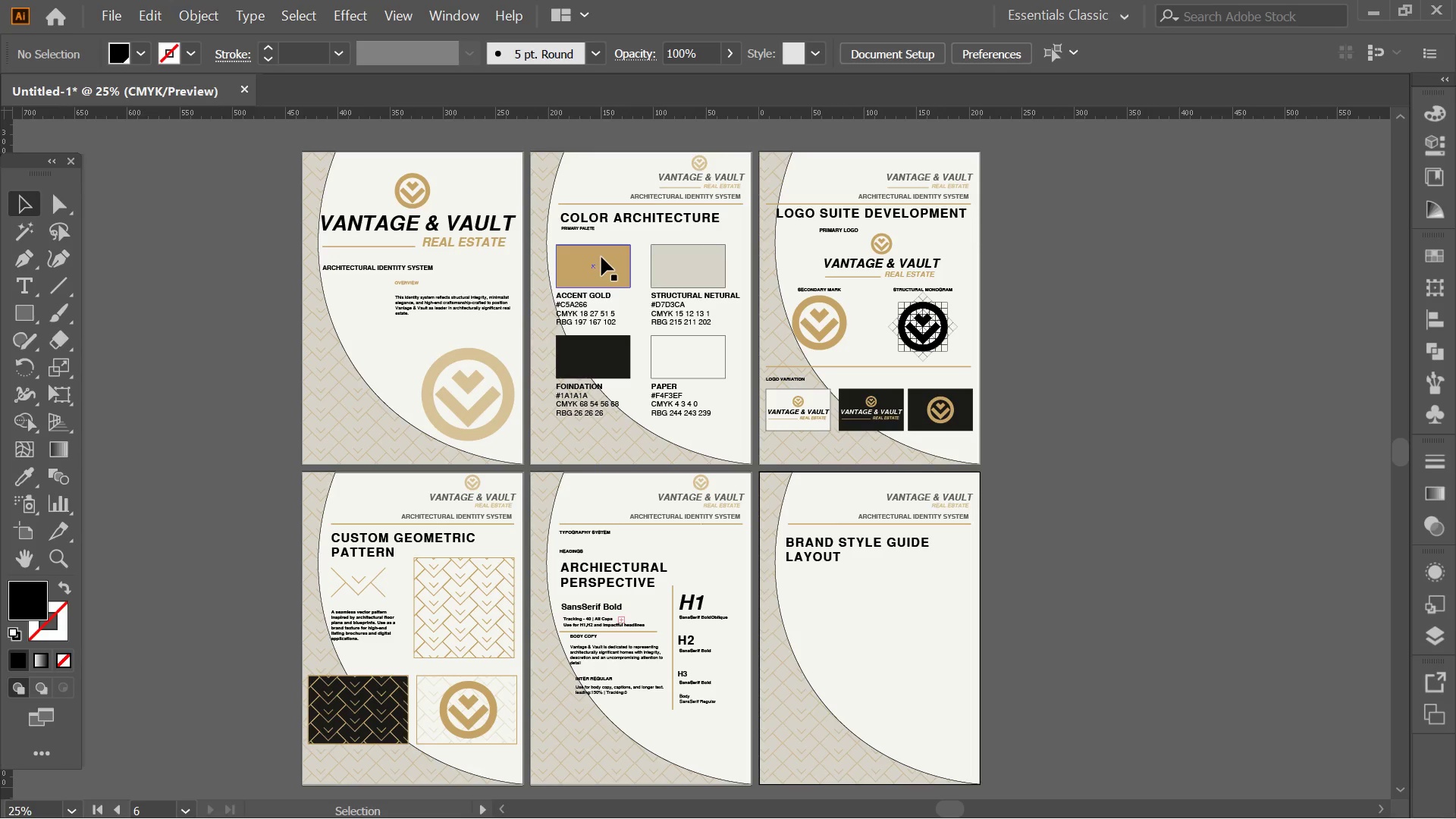 
hold_key(key=Space, duration=1.42)
 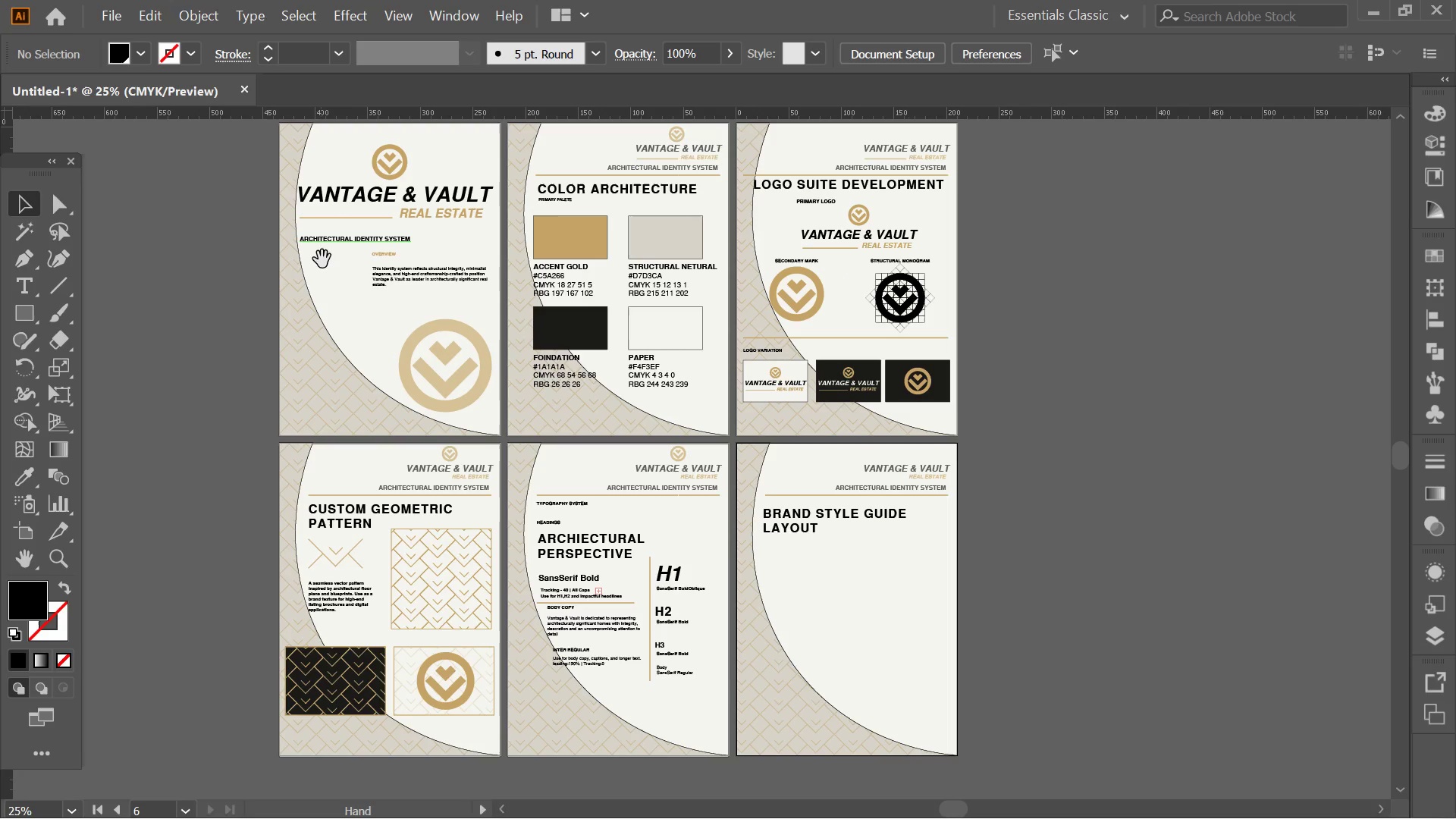 
left_click_drag(start_coordinate=[930, 601], to_coordinate=[908, 574])
 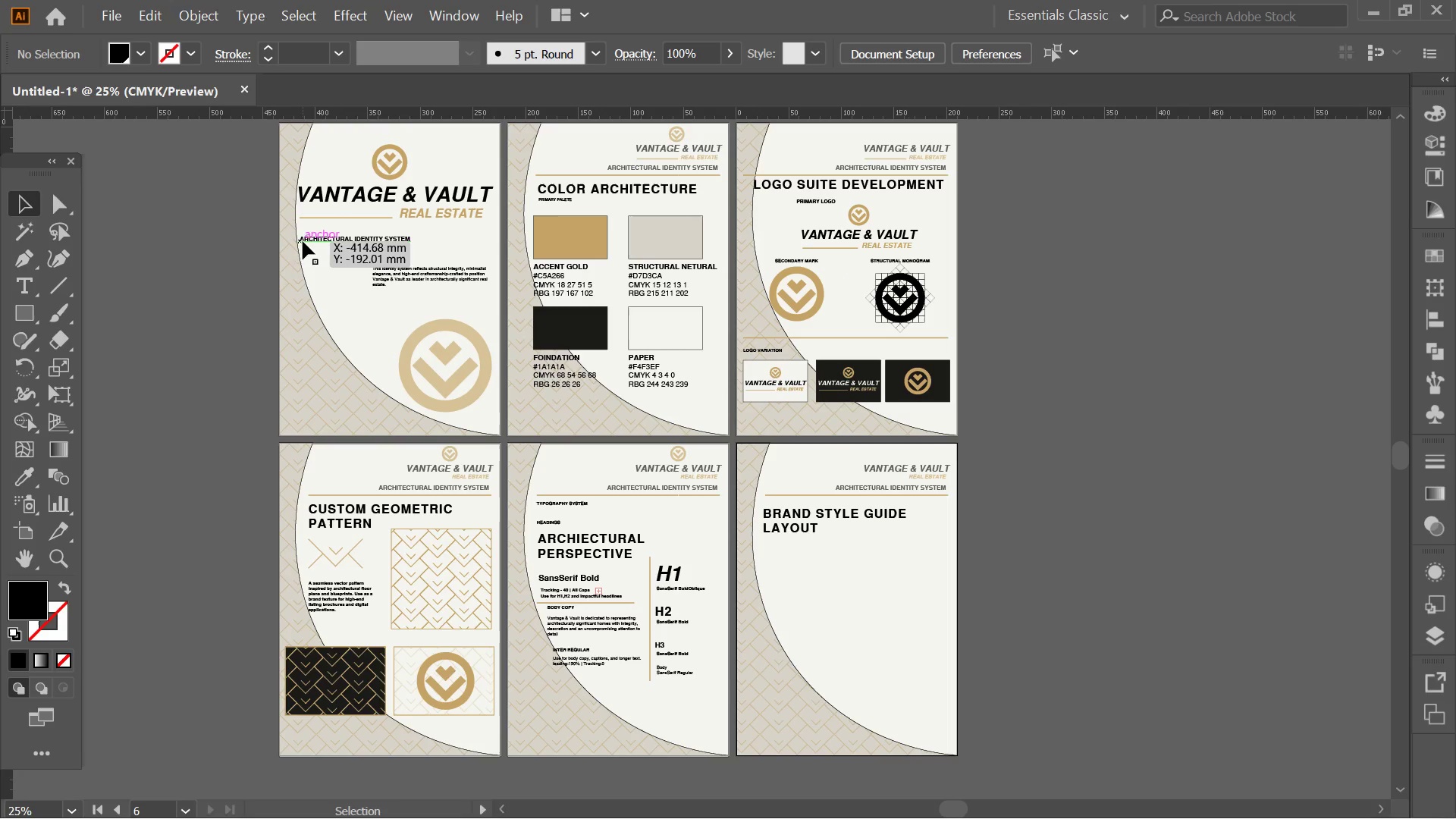 
hold_key(key=Space, duration=0.59)
 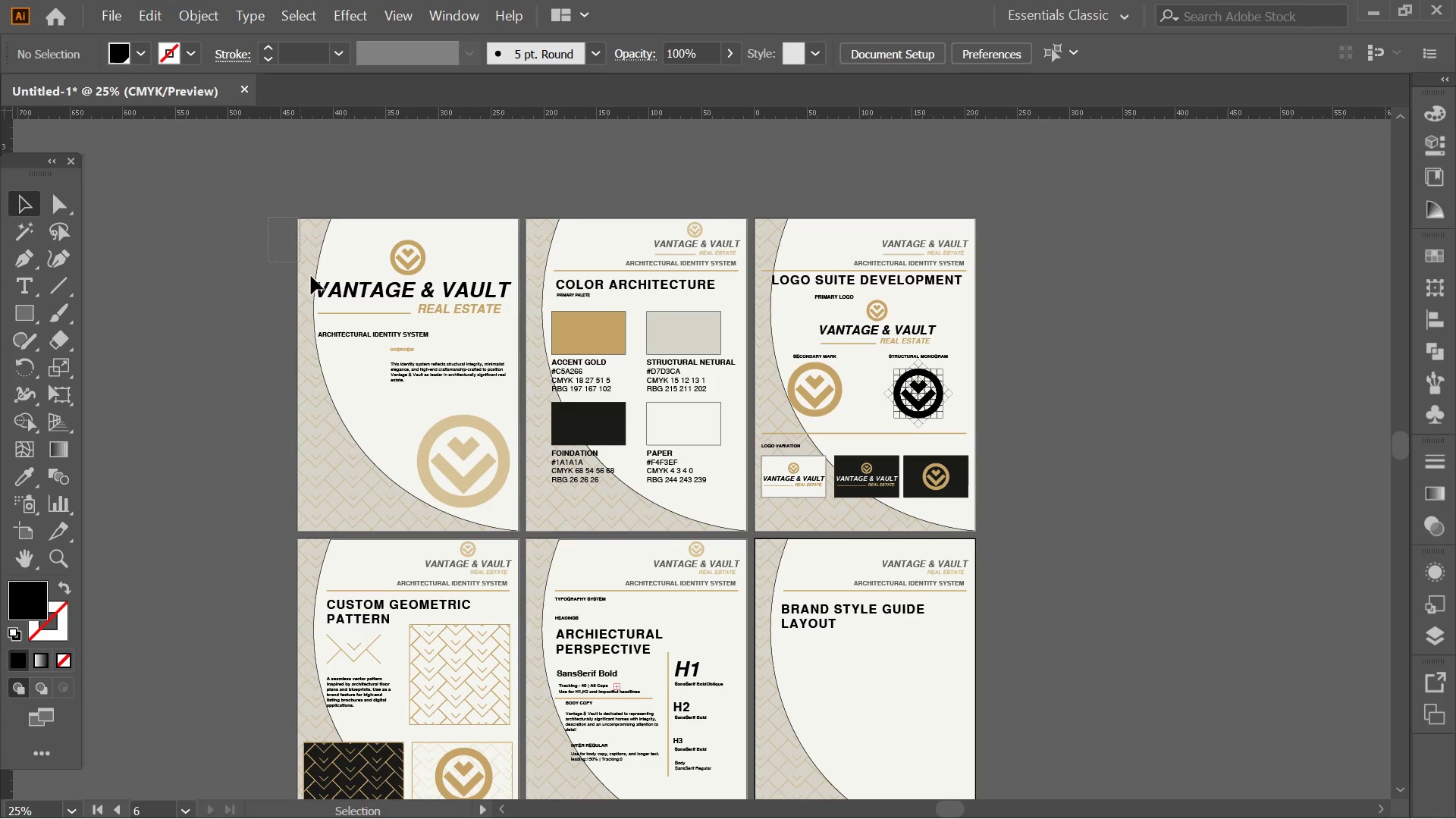 
left_click_drag(start_coordinate=[337, 303], to_coordinate=[355, 396])
 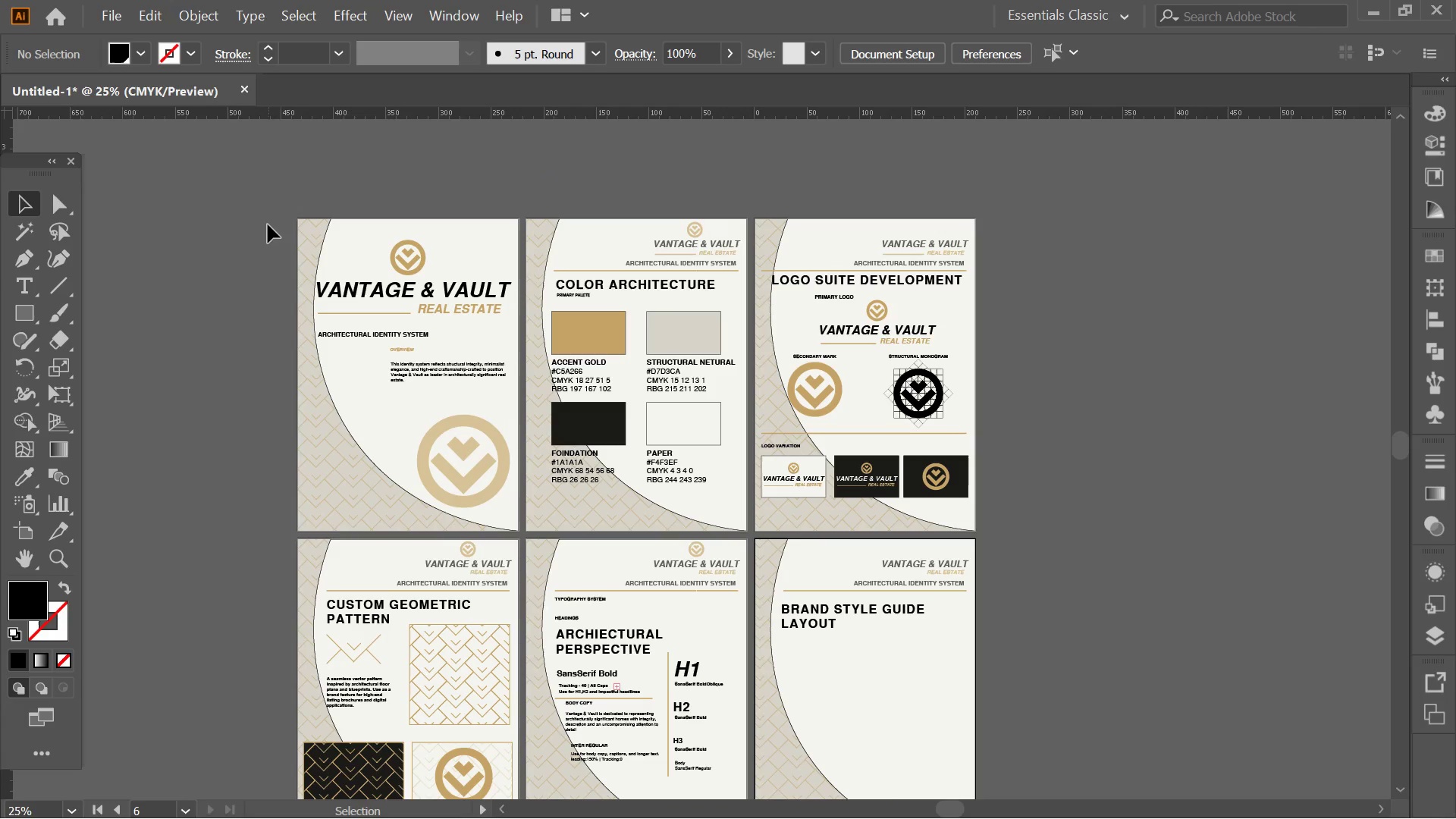 
left_click_drag(start_coordinate=[268, 217], to_coordinate=[516, 504])
 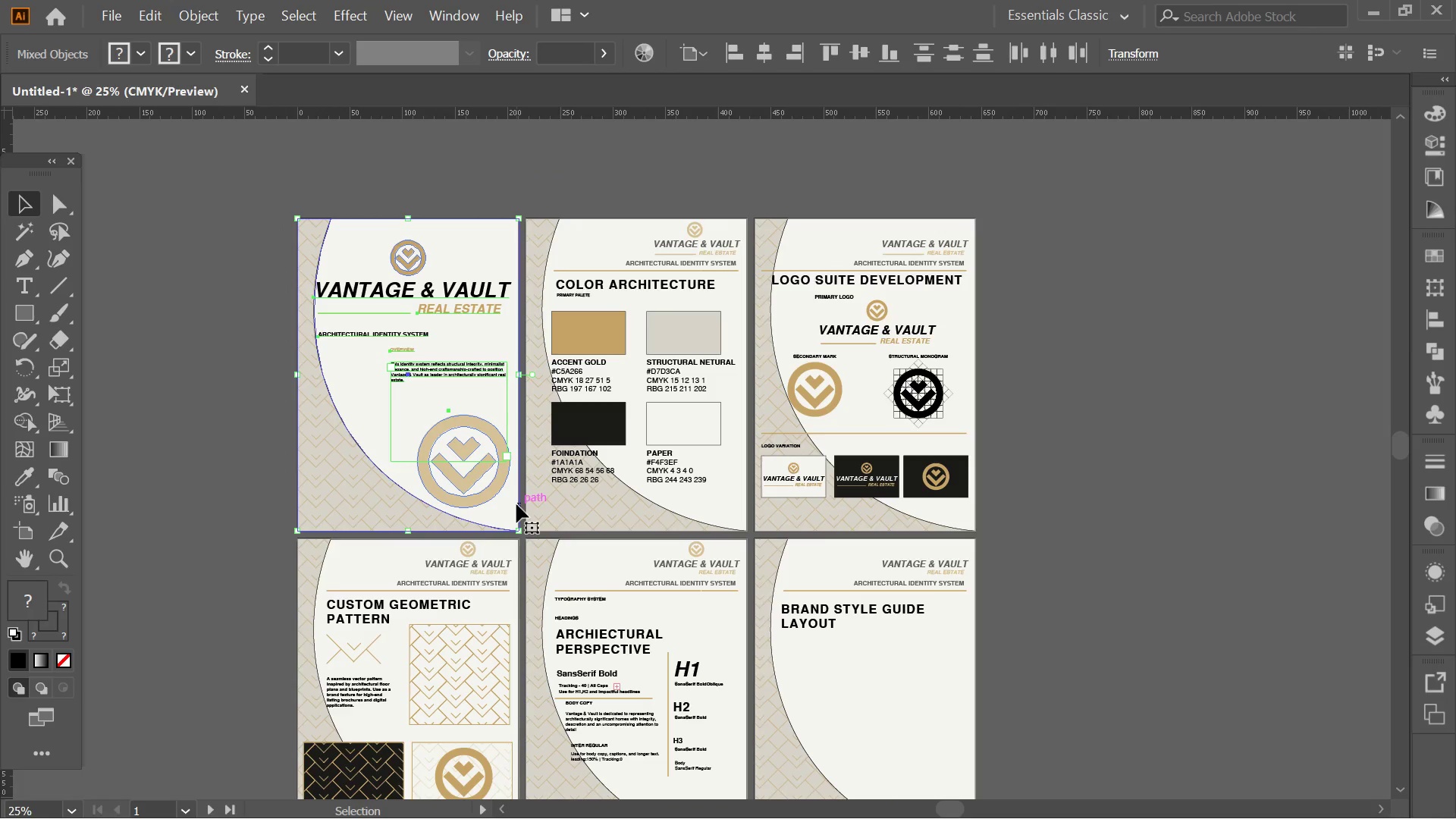 
hold_key(key=AltLeft, duration=2.02)
left_click_drag(start_coordinate=[488, 480], to_coordinate=[1227, 605])
 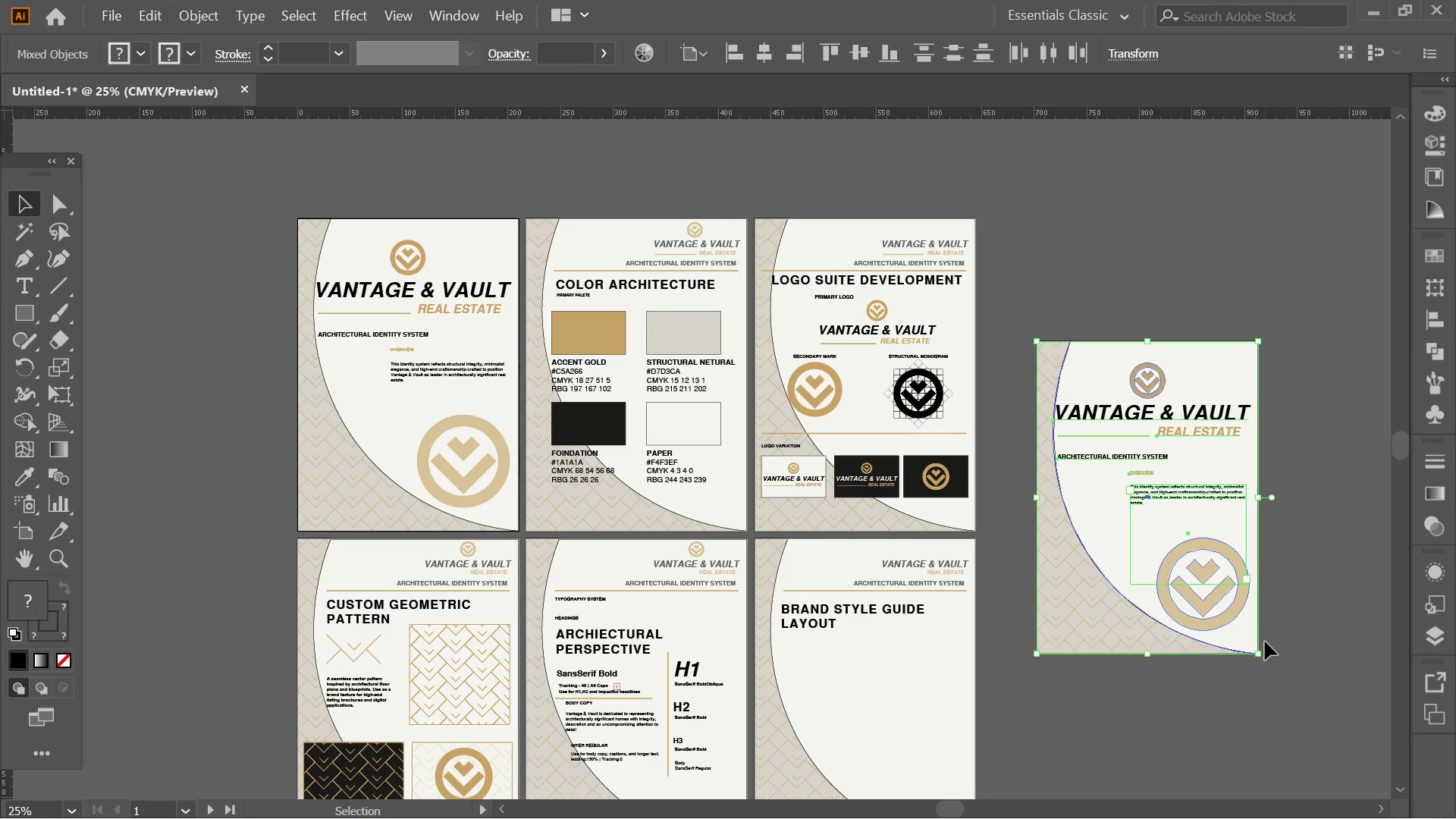 
hold_key(key=ShiftLeft, duration=1.91)
hold_key(key=AltLeft, duration=1.72)
left_click_drag(start_coordinate=[1261, 651], to_coordinate=[1186, 537])
 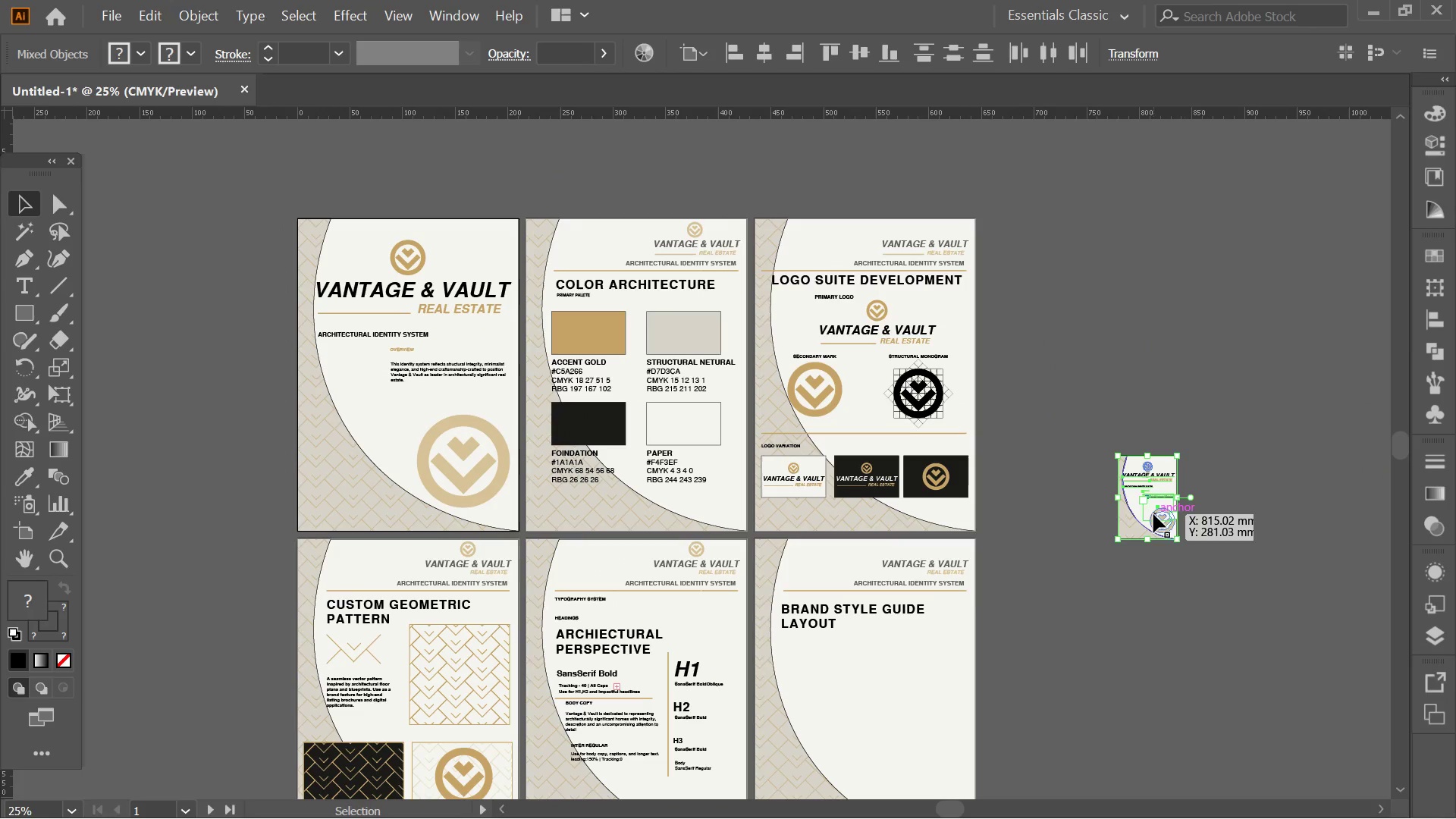 
left_click_drag(start_coordinate=[1153, 514], to_coordinate=[817, 701])
 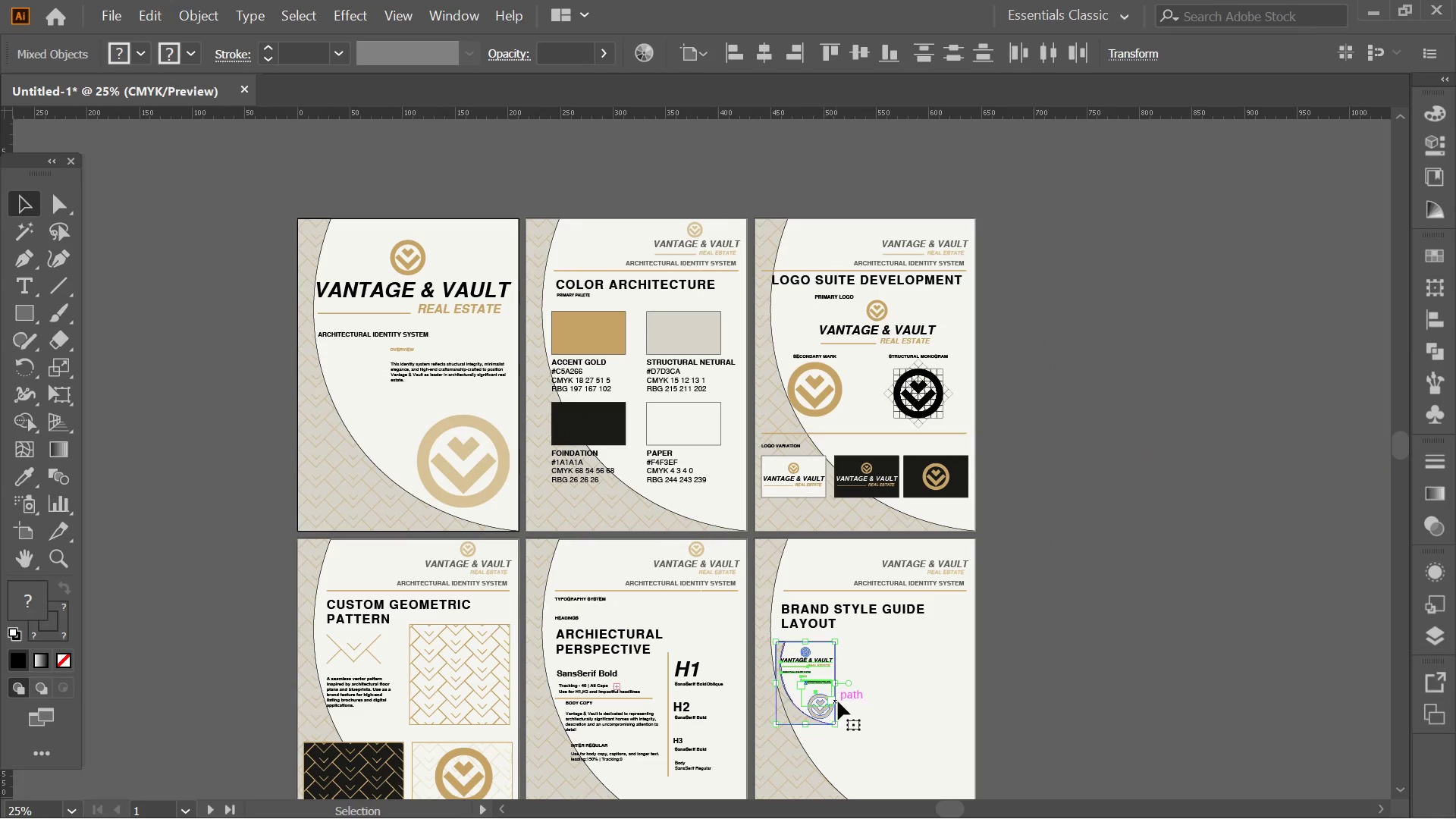 
hold_key(key=AltLeft, duration=1.47)
hold_key(key=ShiftLeft, duration=1.36)
left_click_drag(start_coordinate=[837, 724], to_coordinate=[817, 706])
 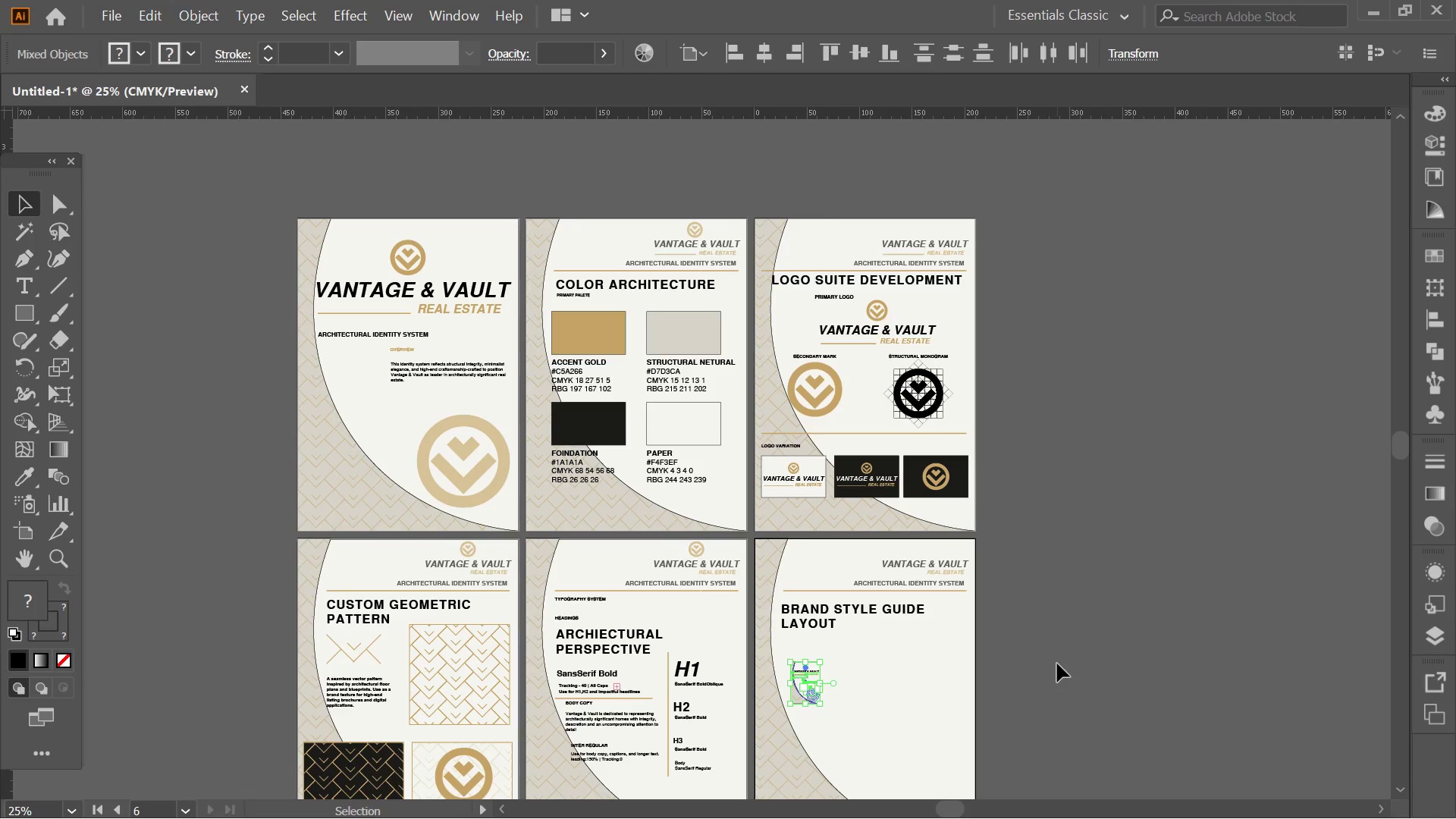 
hold_key(key=AltLeft, duration=0.69)
scroll: coordinate [1049, 632], scroll_direction: up, amount: 1.0
 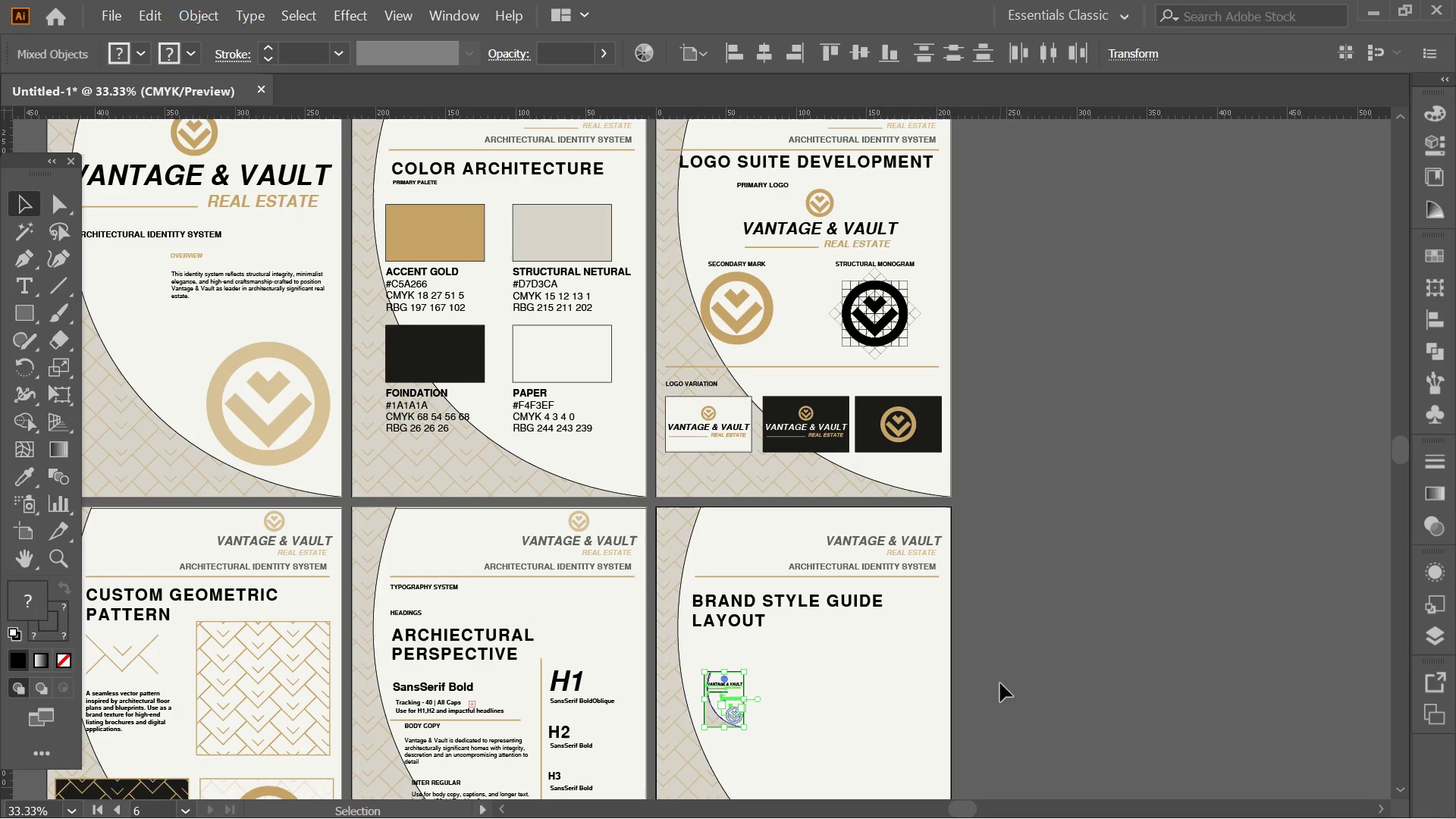 
left_click([1116, 682])
 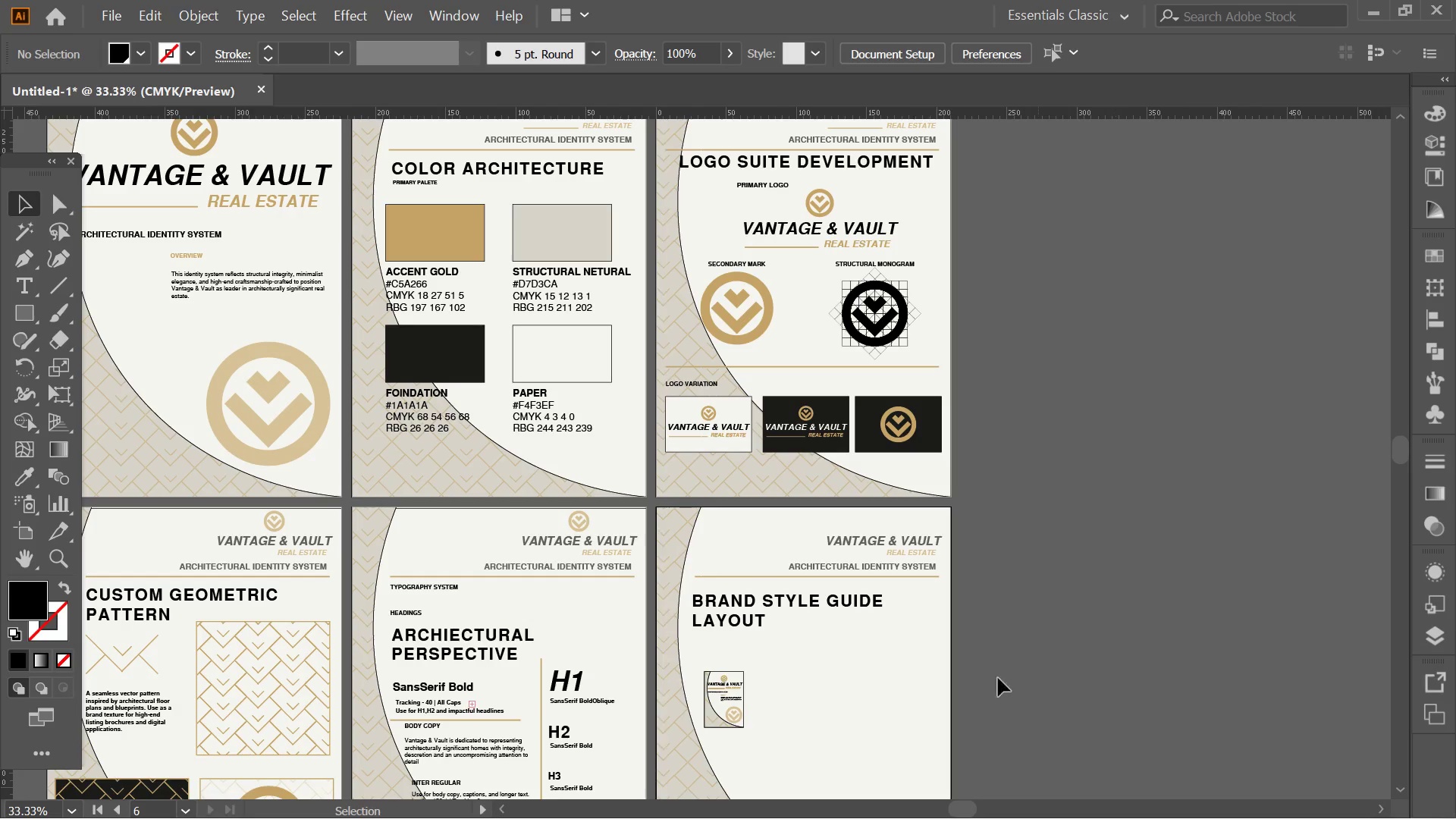 
hold_key(key=AltLeft, duration=0.38)
 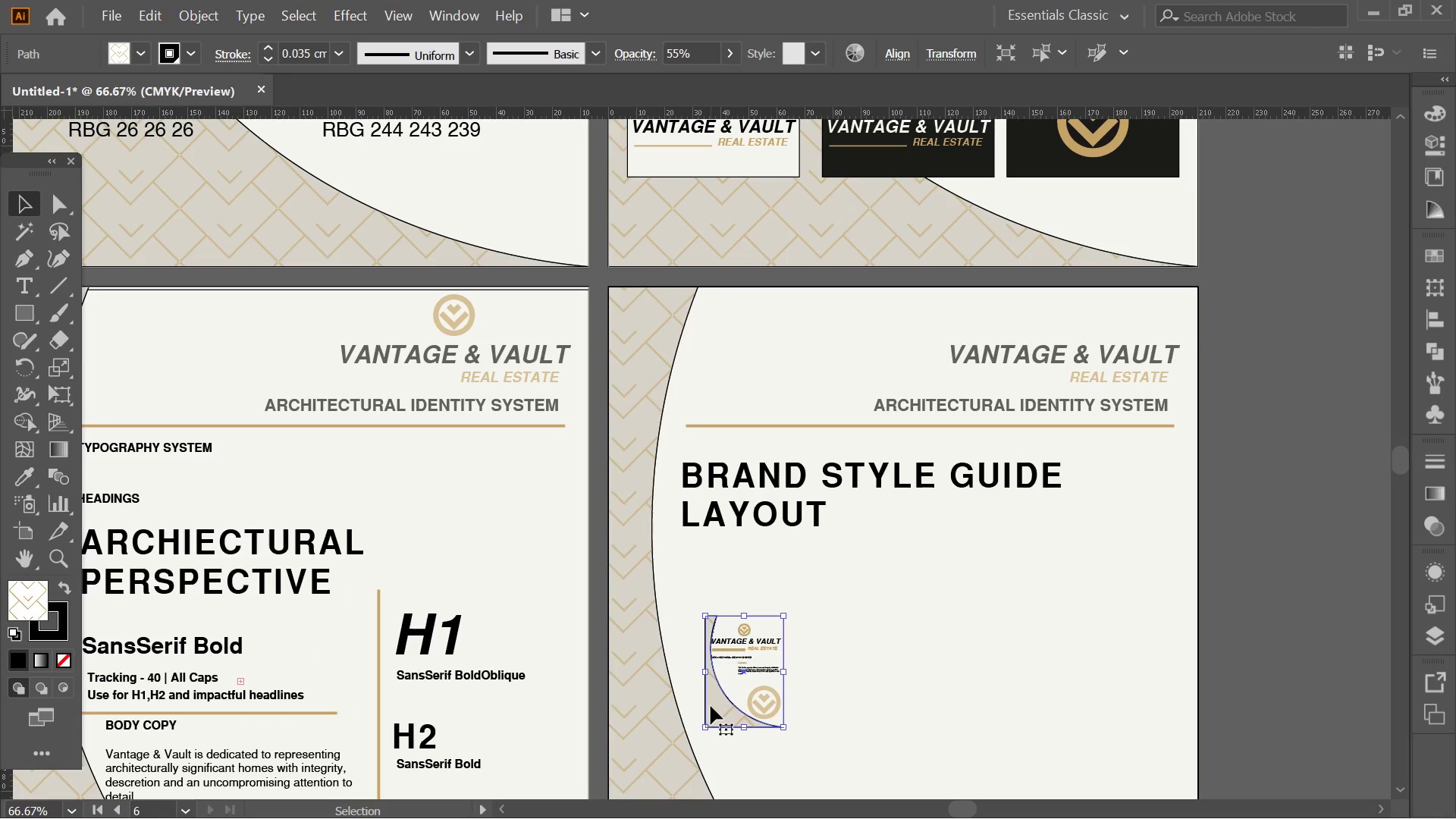 
left_click([711, 706])
 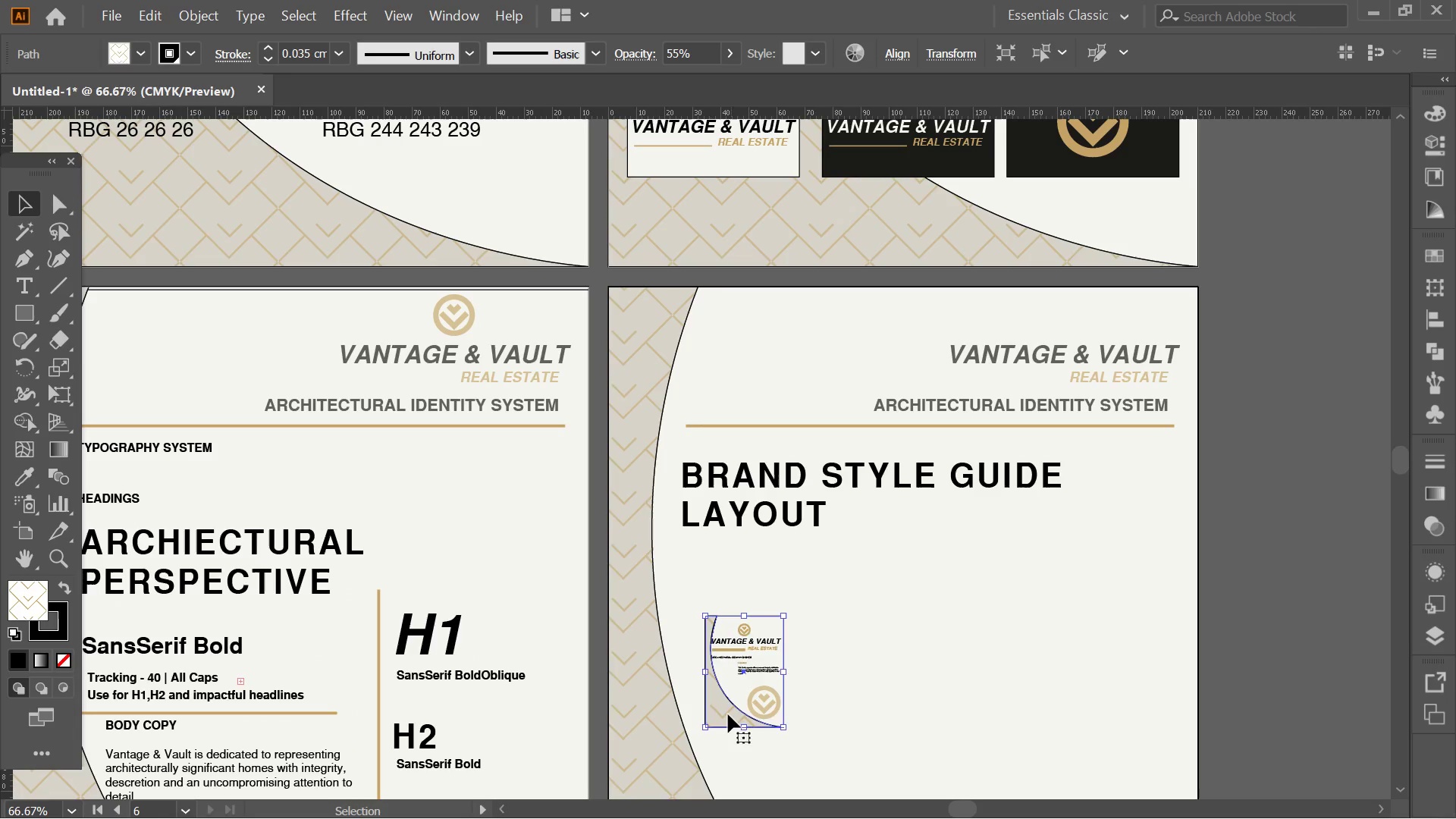 
scroll: coordinate [700, 726], scroll_direction: up, amount: 2.0
 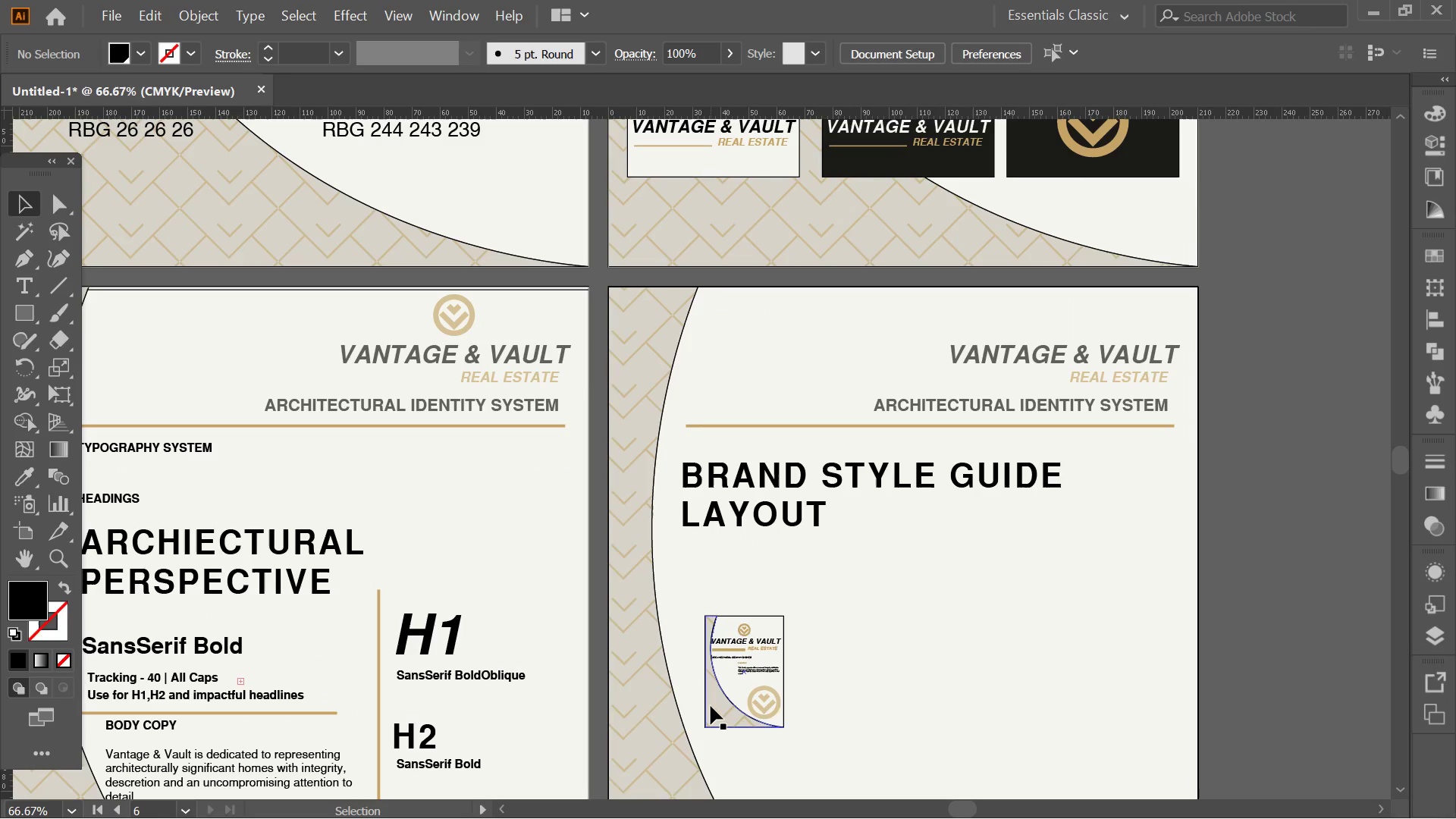 
double_click([723, 714])
 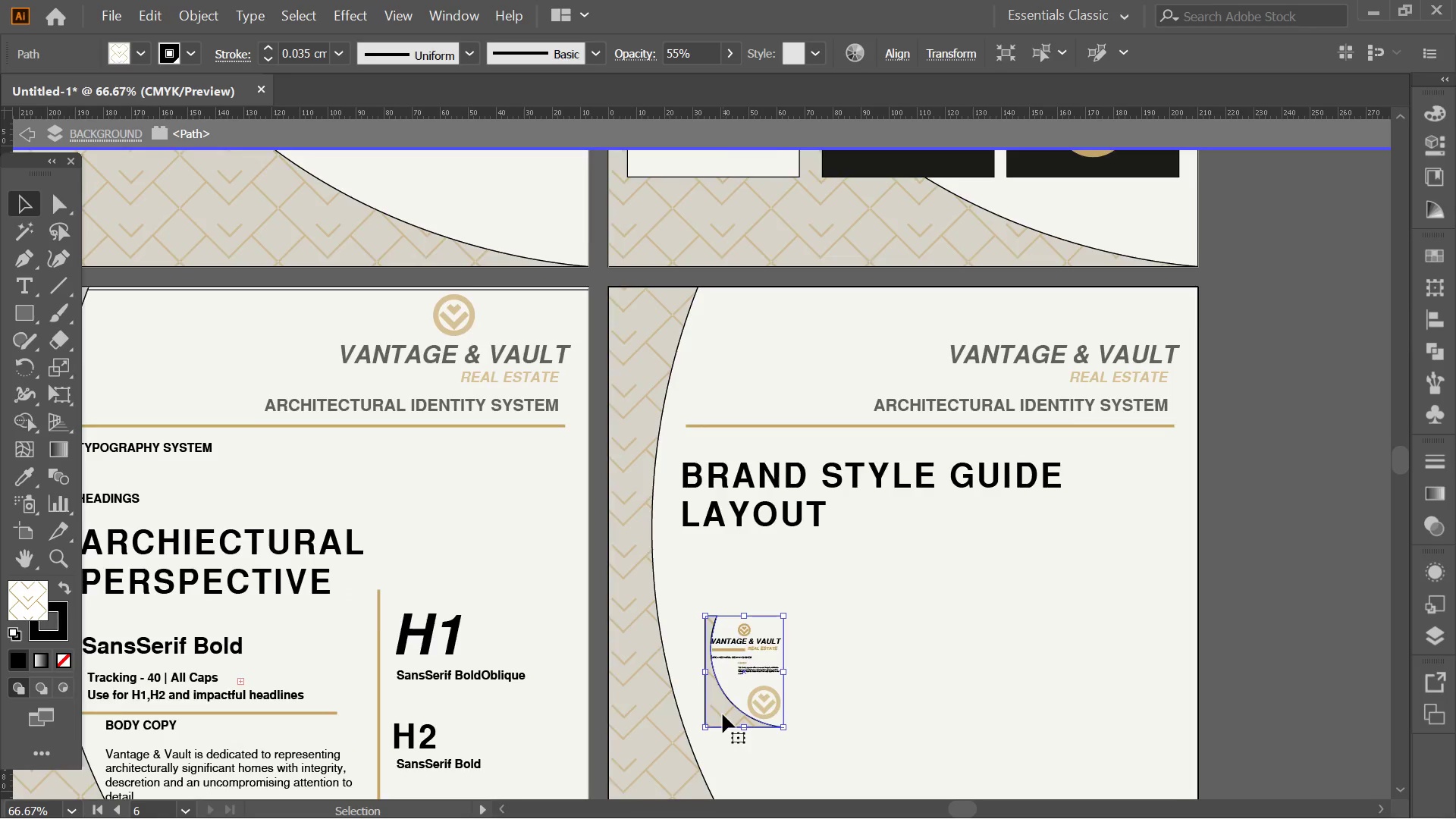 
triple_click([723, 714])
 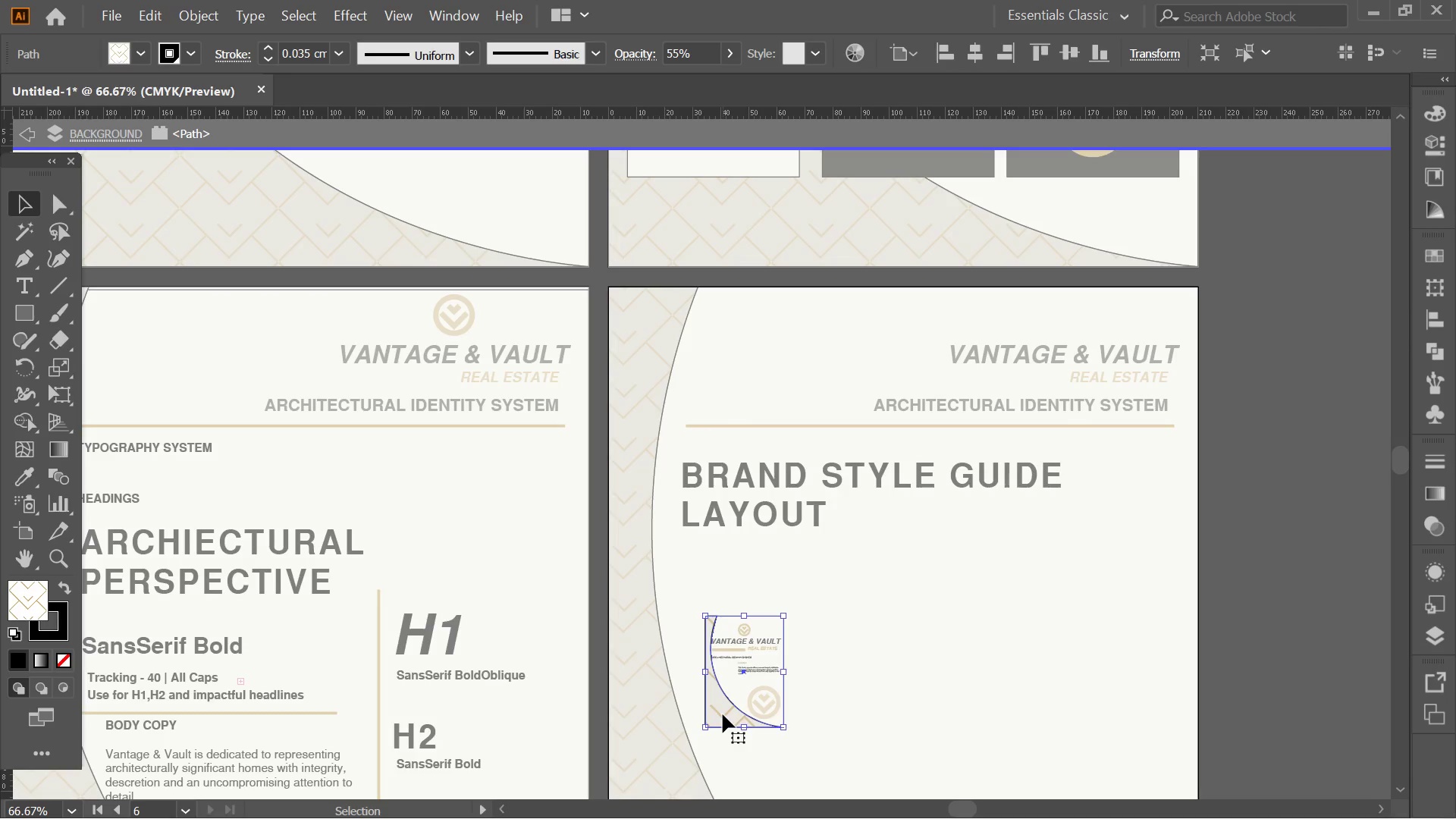 
key(Delete)
 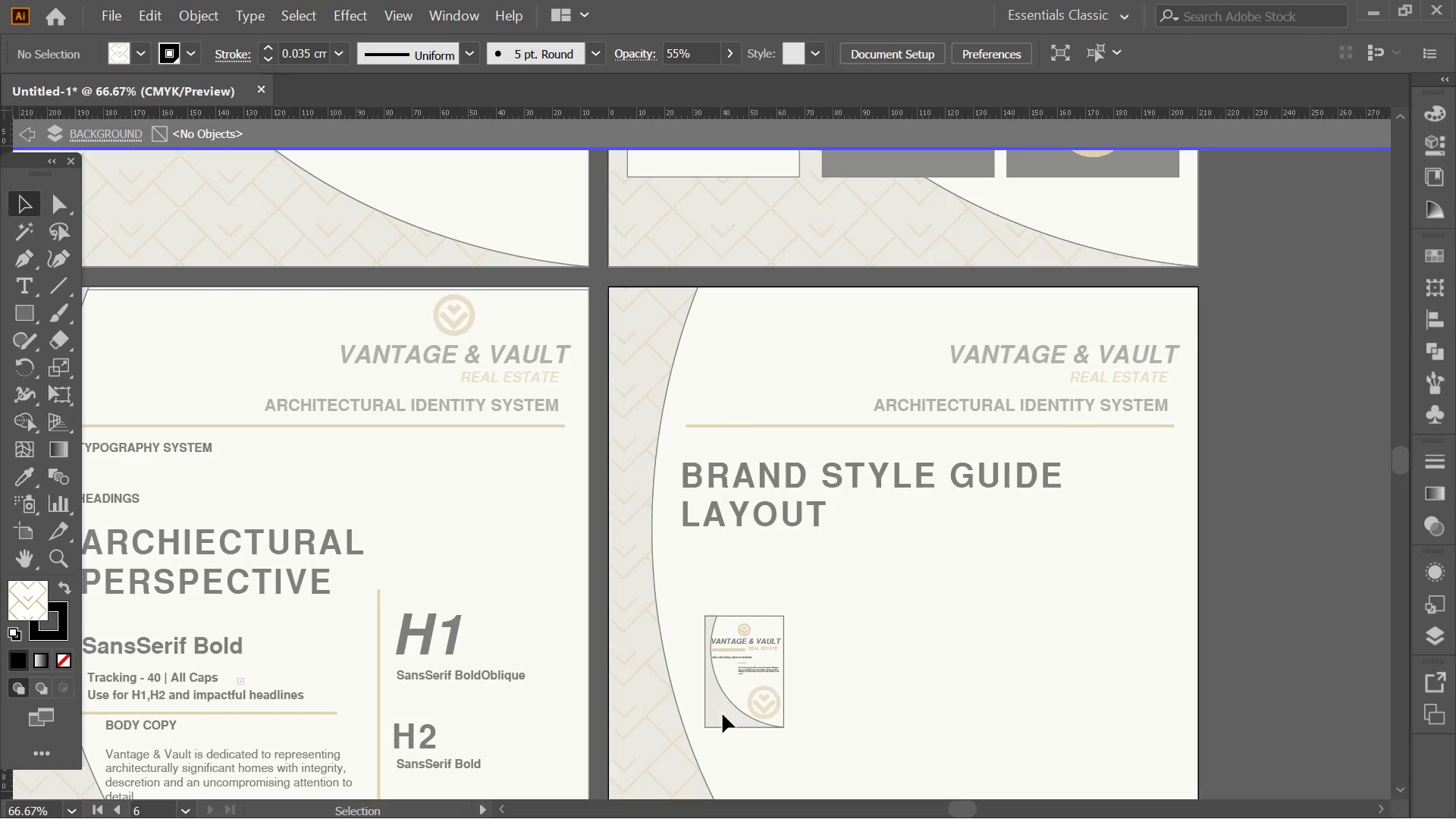 
double_click([723, 714])
 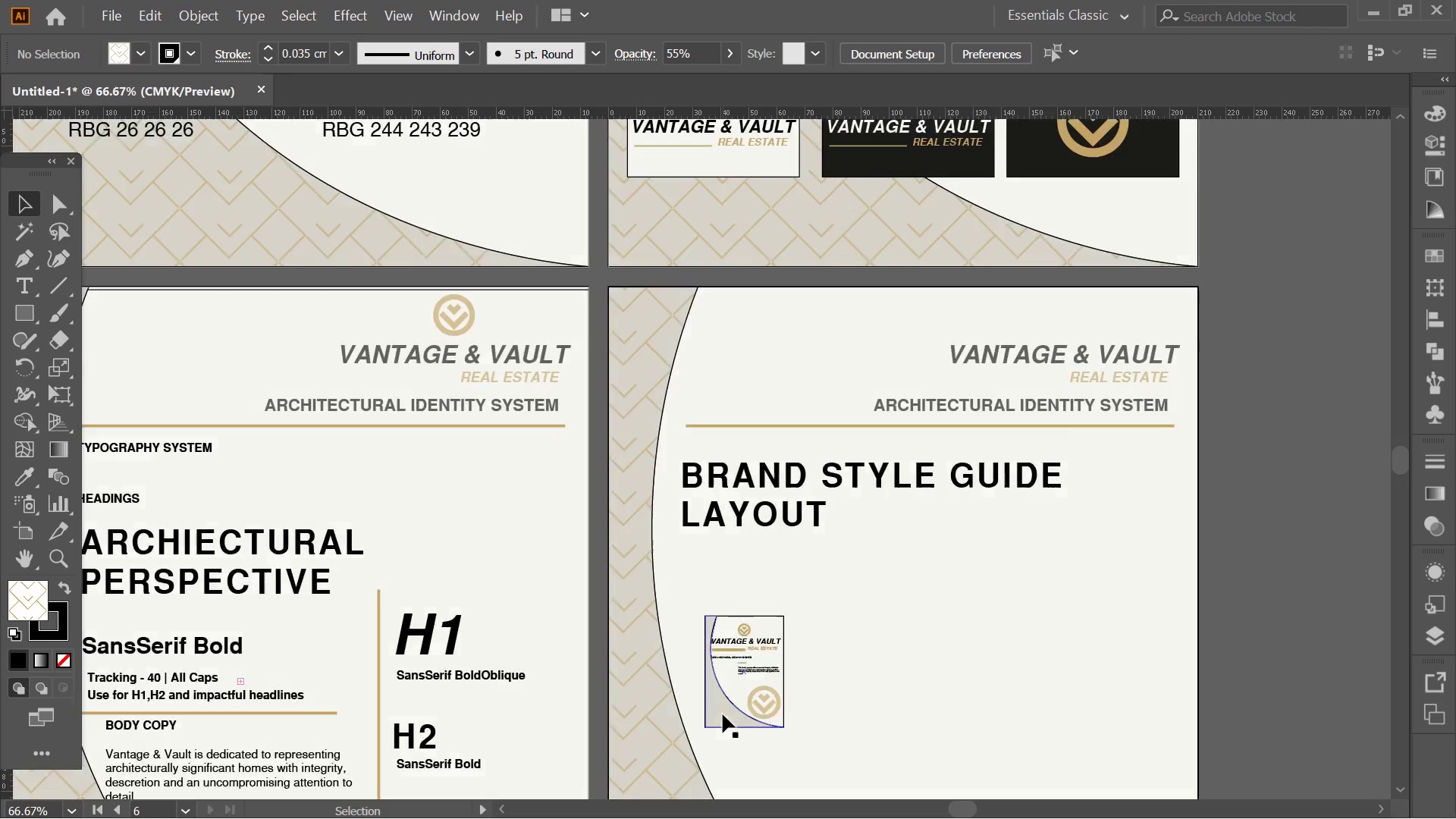 
triple_click([723, 714])
 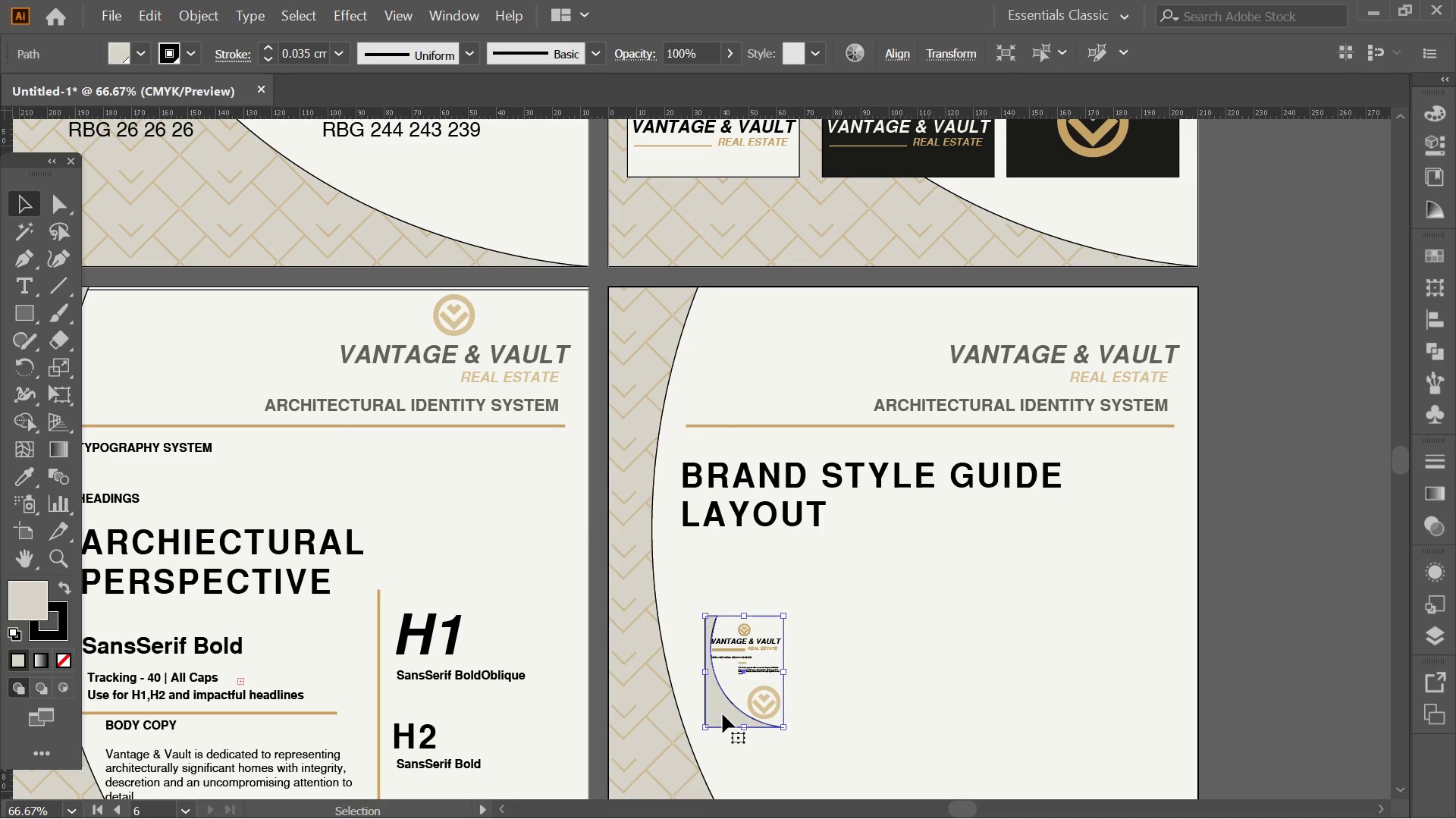 
triple_click([723, 714])
 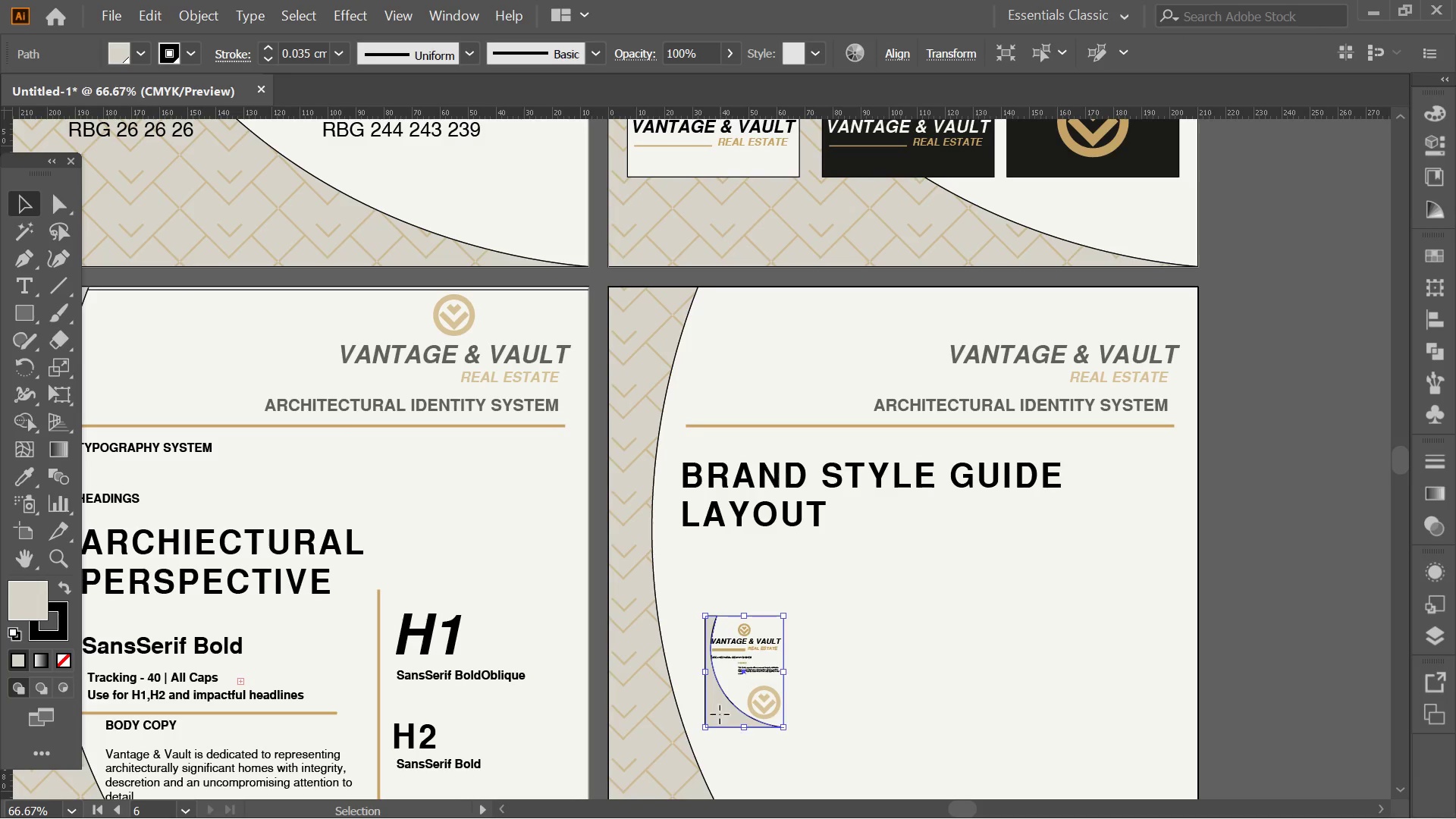 
double_click([720, 714])
 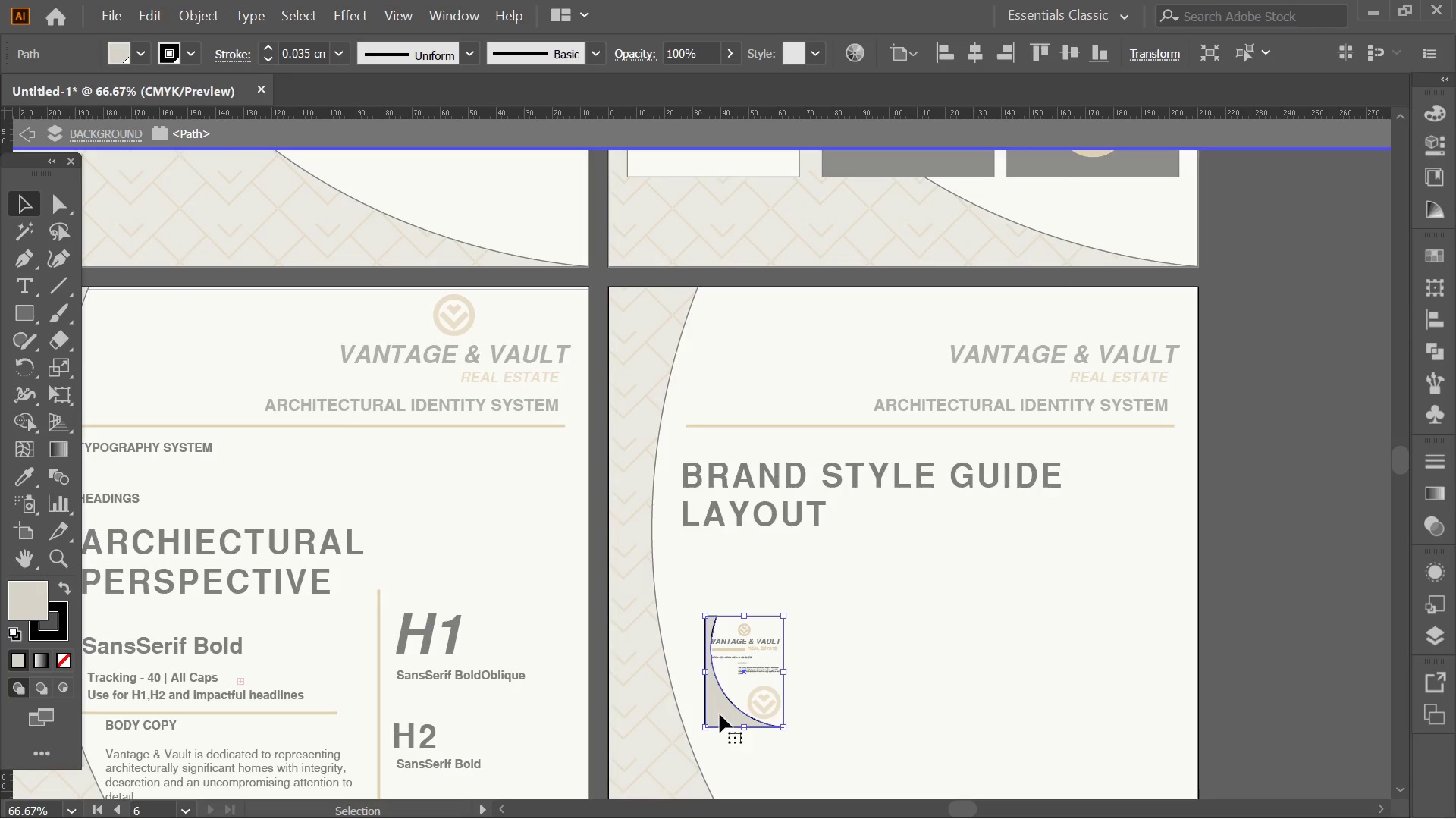 
triple_click([720, 714])
 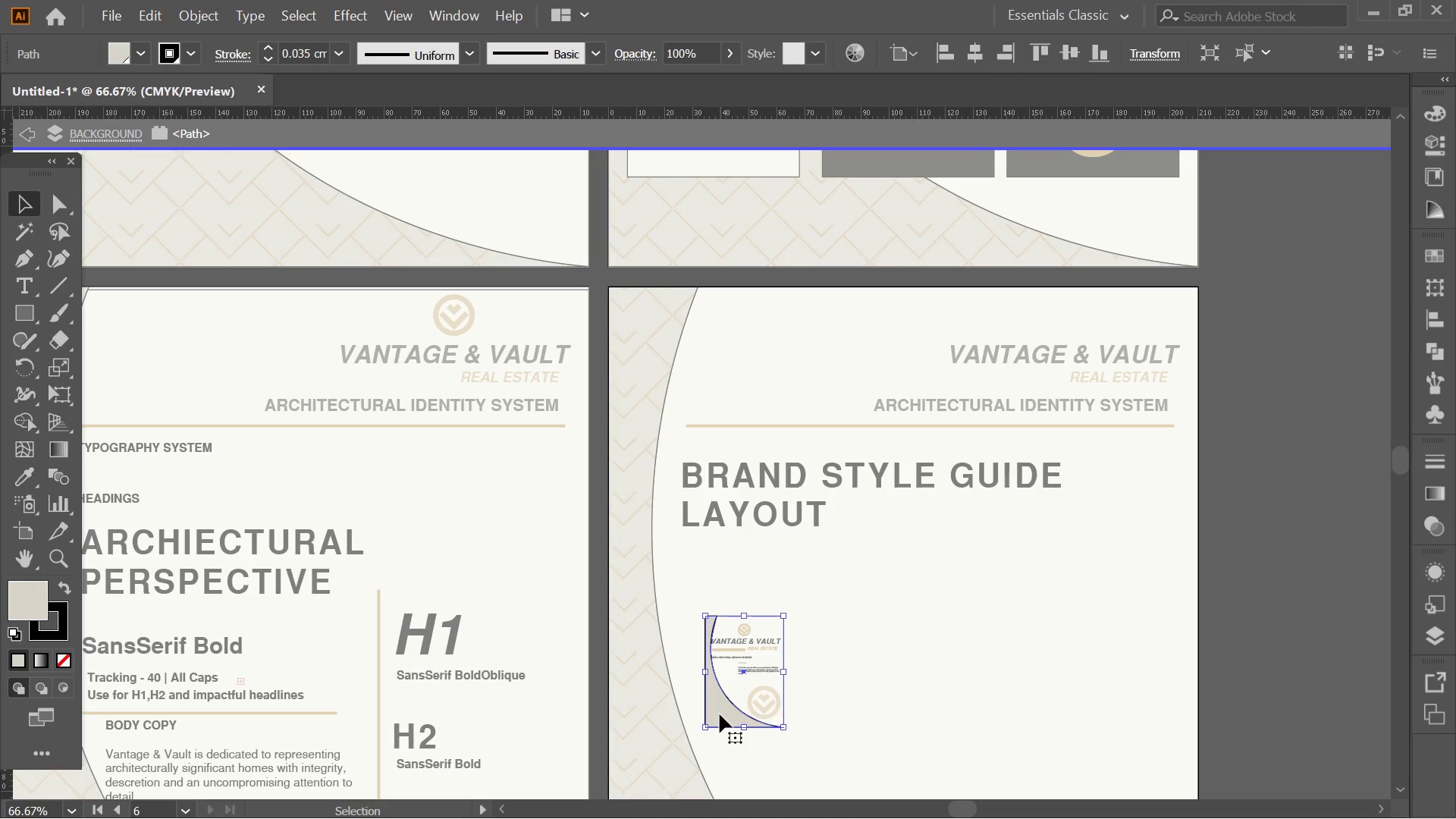 
key(Delete)
 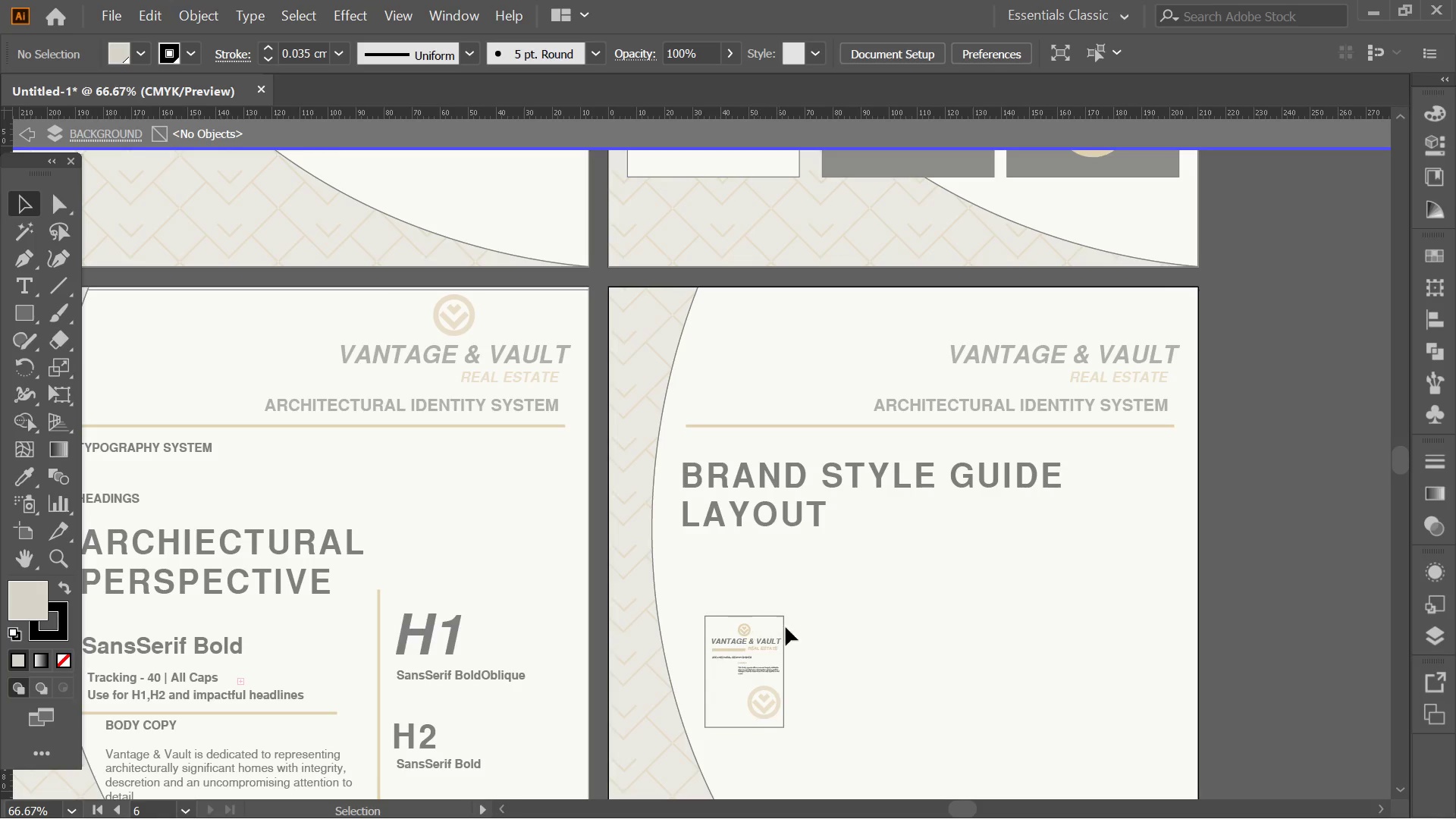 
double_click([849, 624])
 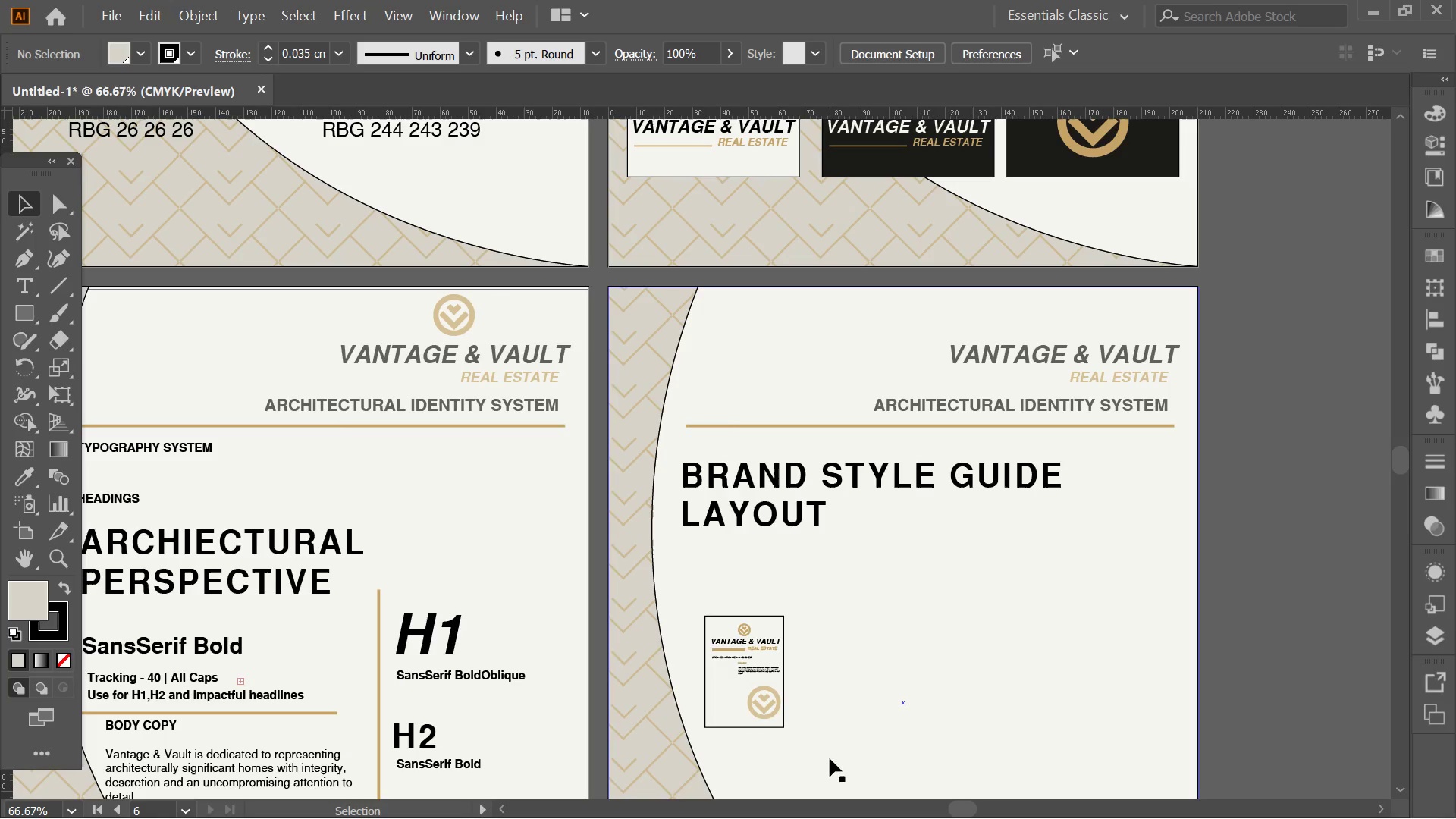 
key(Alt+AltLeft)
 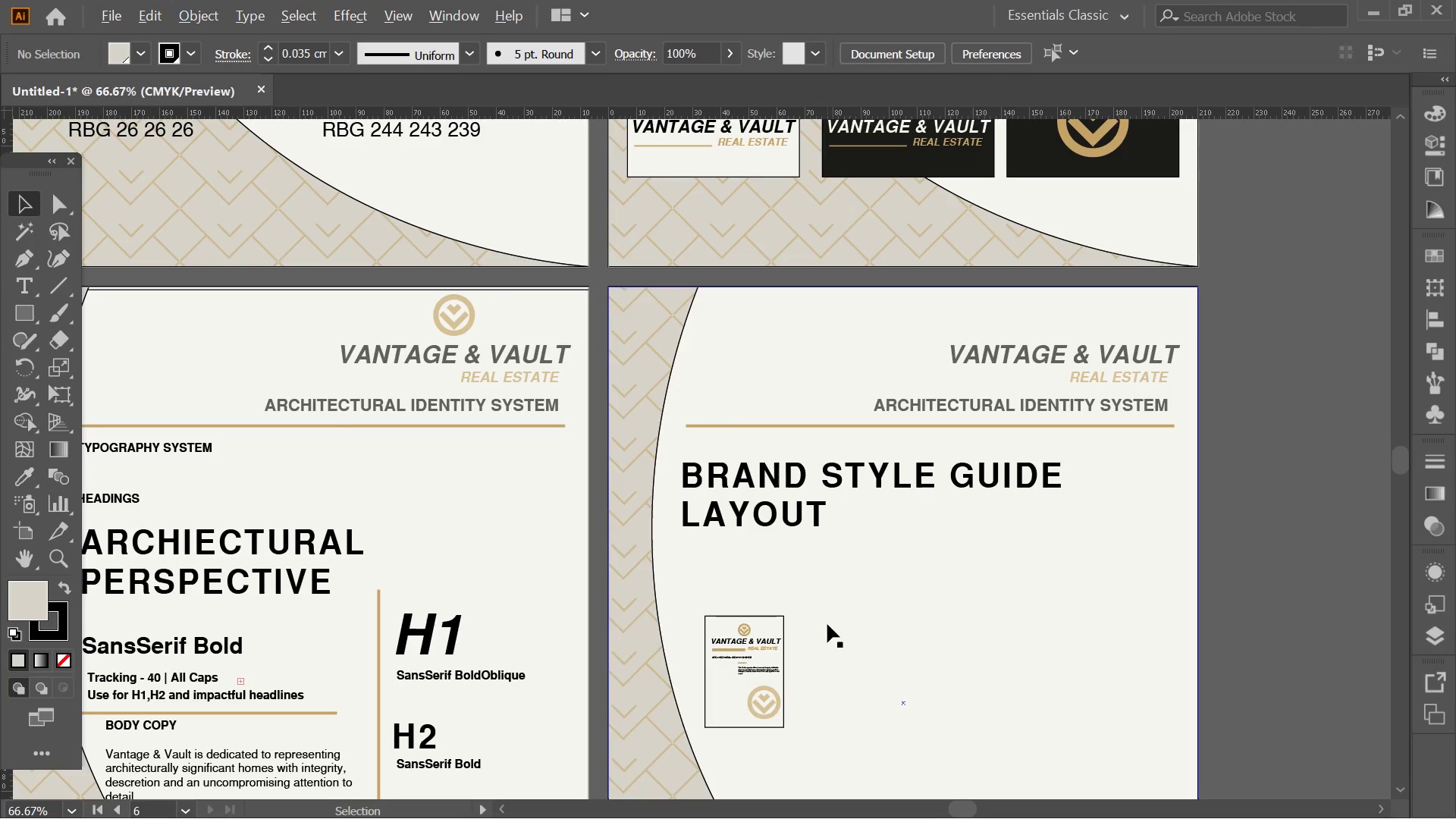 
scroll: coordinate [827, 624], scroll_direction: down, amount: 2.0
 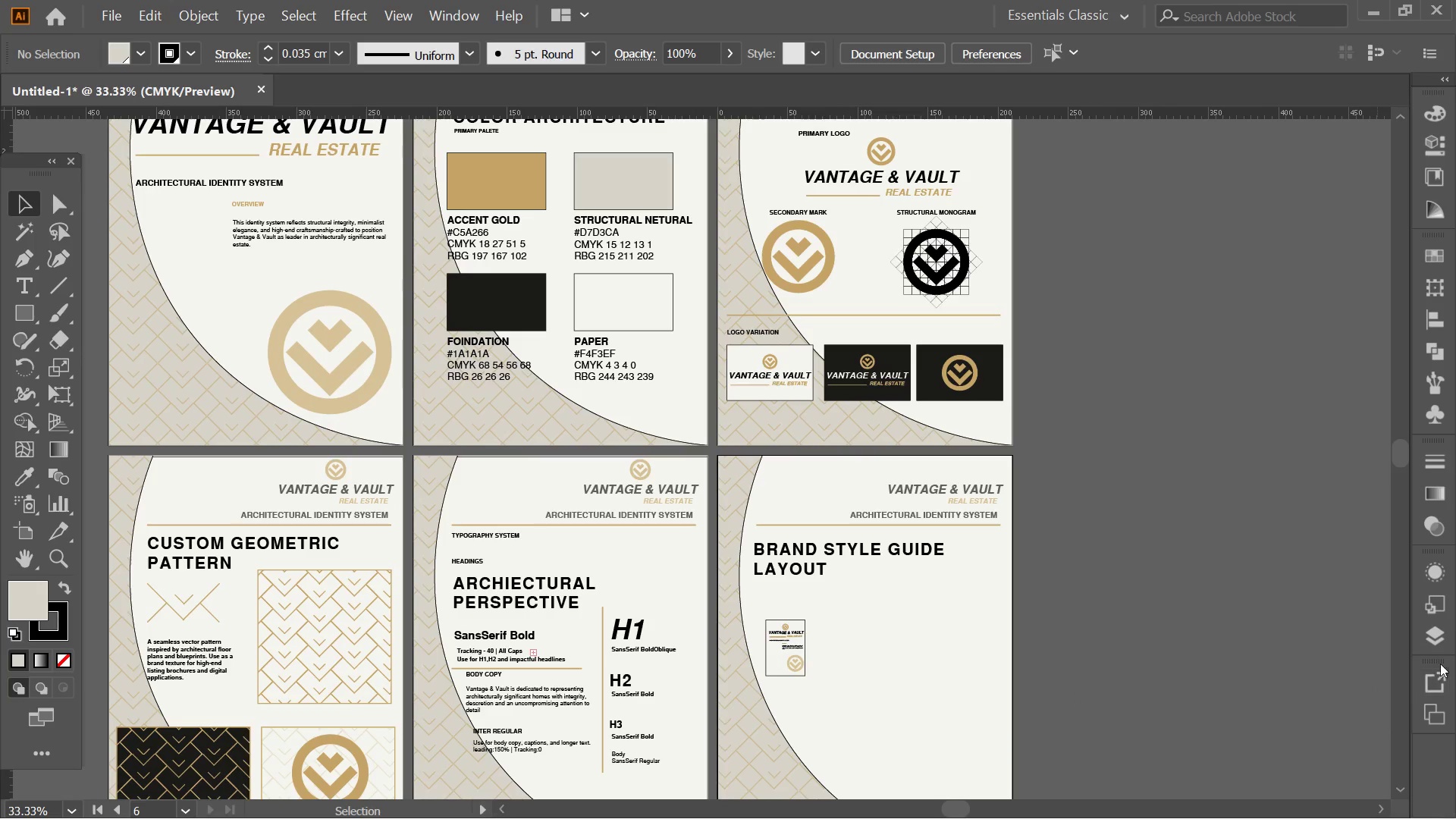 
left_click([1436, 647])
 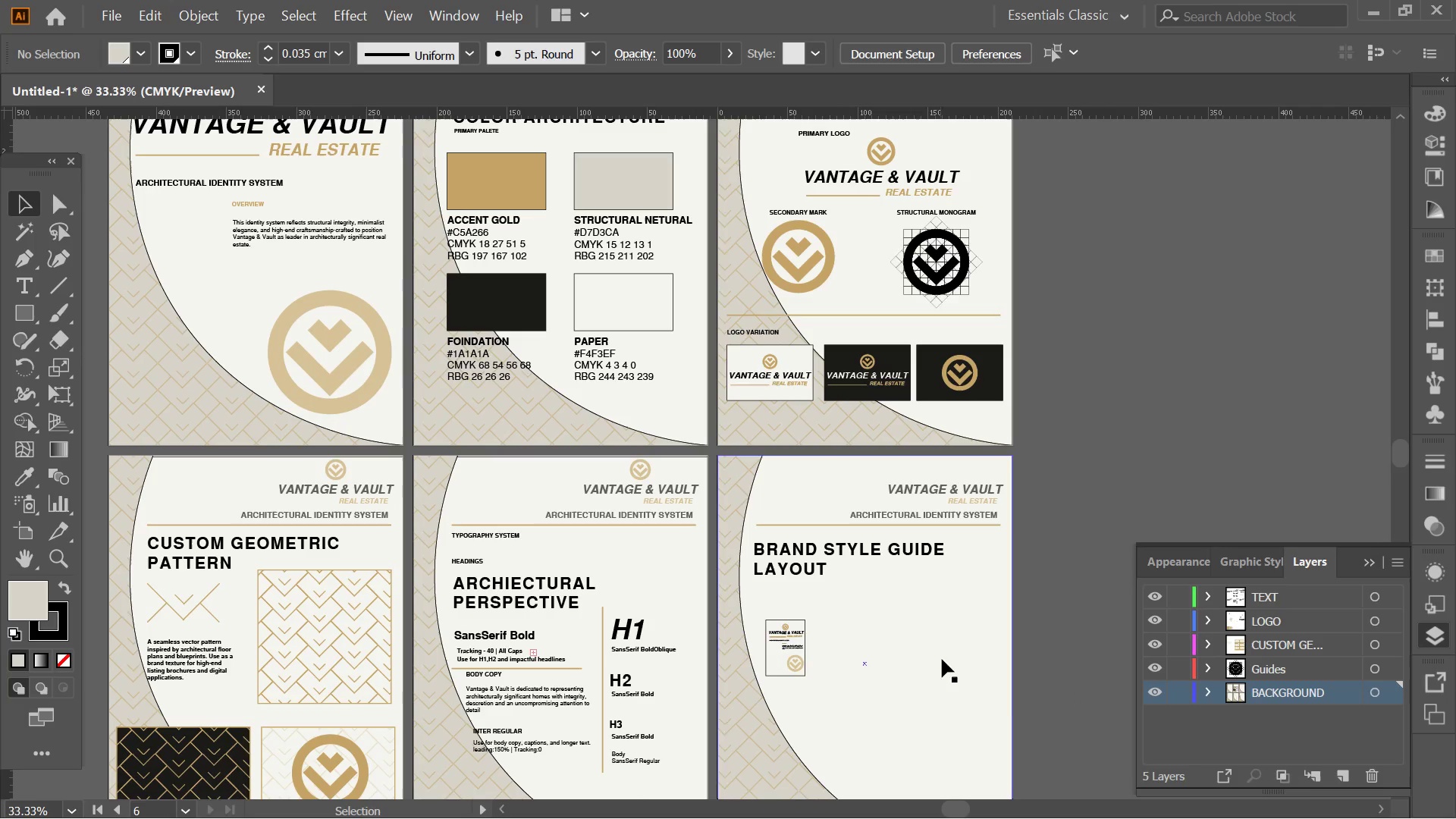 
left_click_drag(start_coordinate=[1077, 686], to_coordinate=[777, 618])
 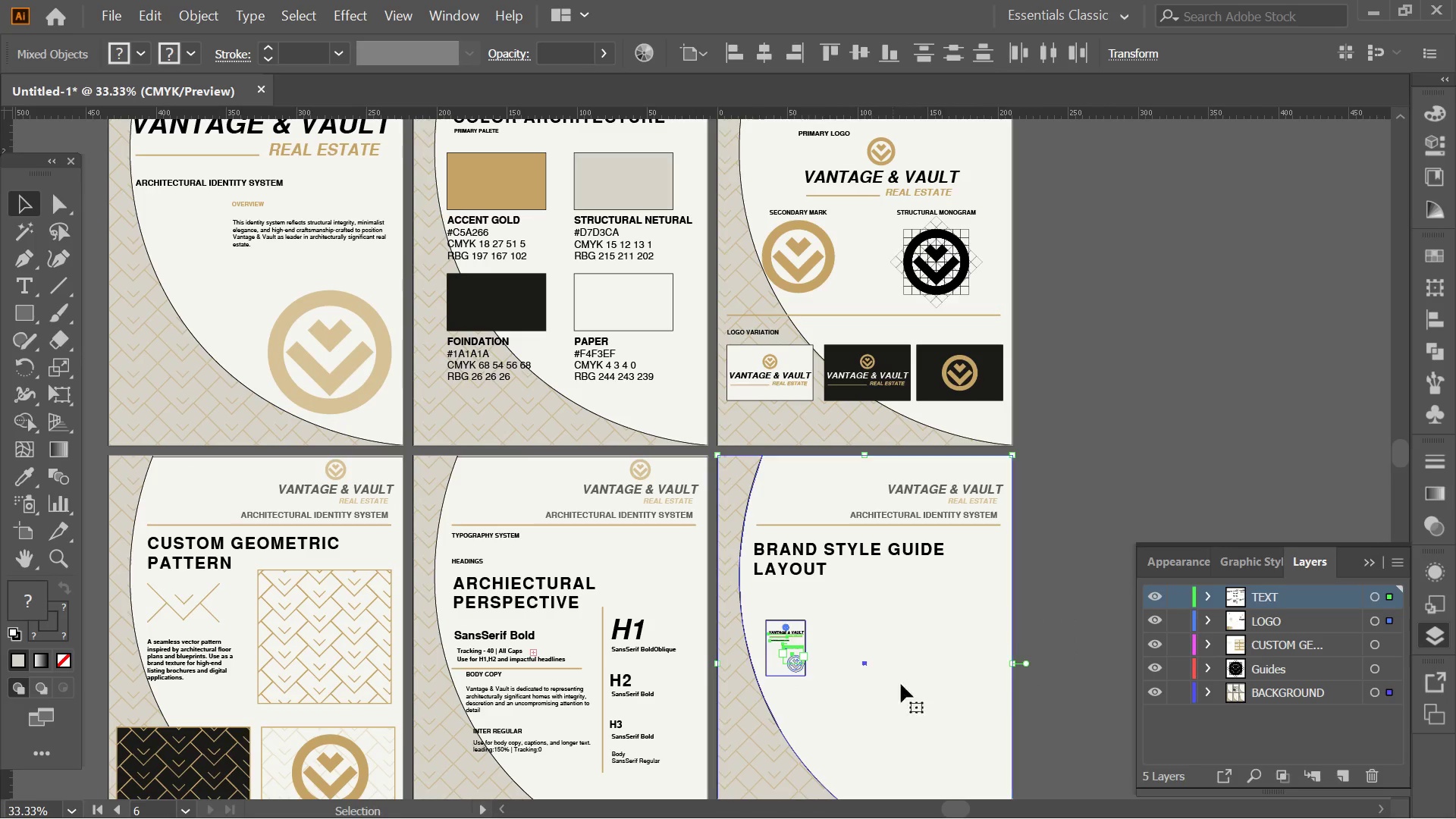 
hold_key(key=ShiftLeft, duration=0.5)
left_click([925, 679])
 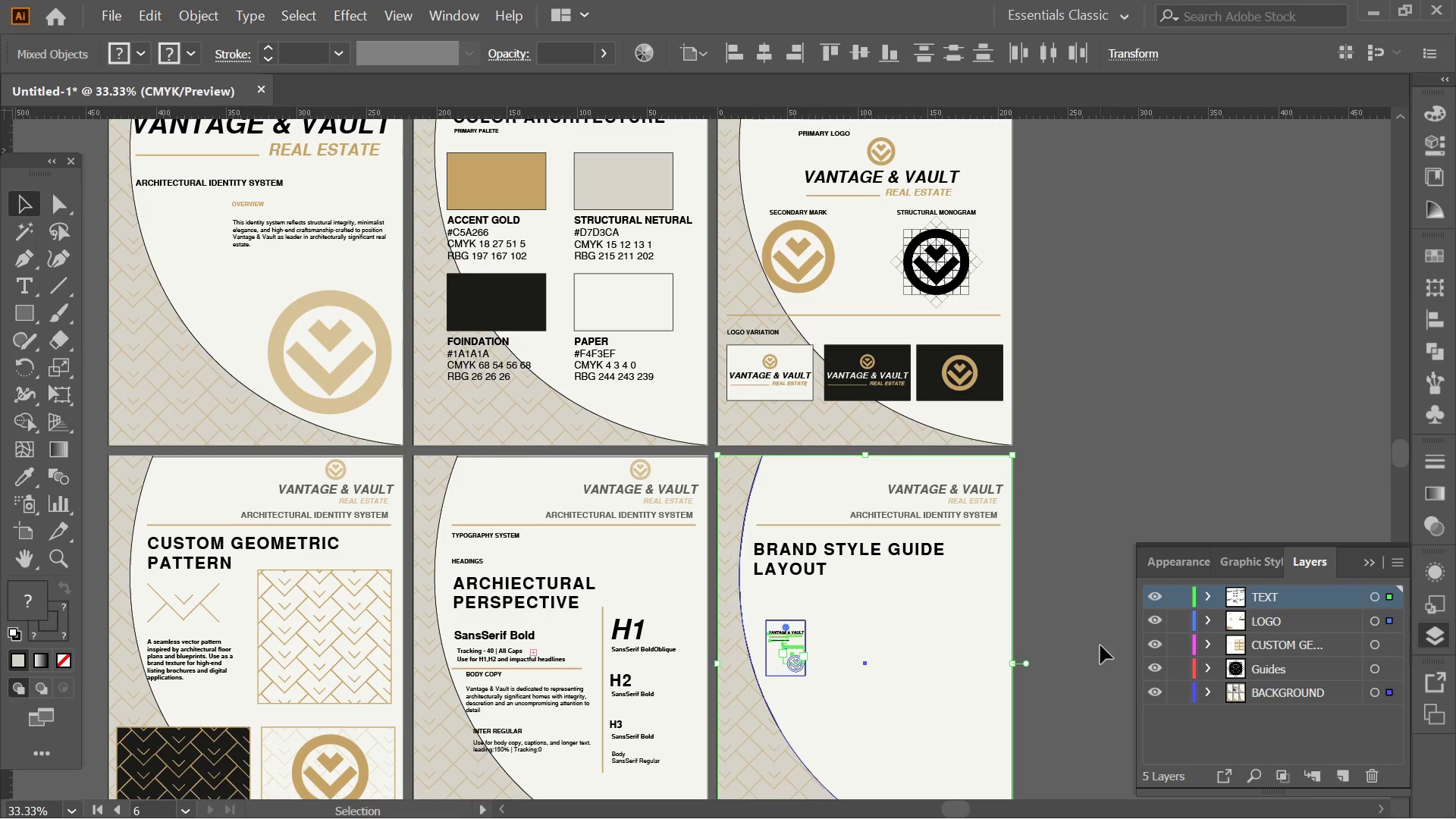 
hold_key(key=ShiftLeft, duration=1.06)
left_click([996, 648])
 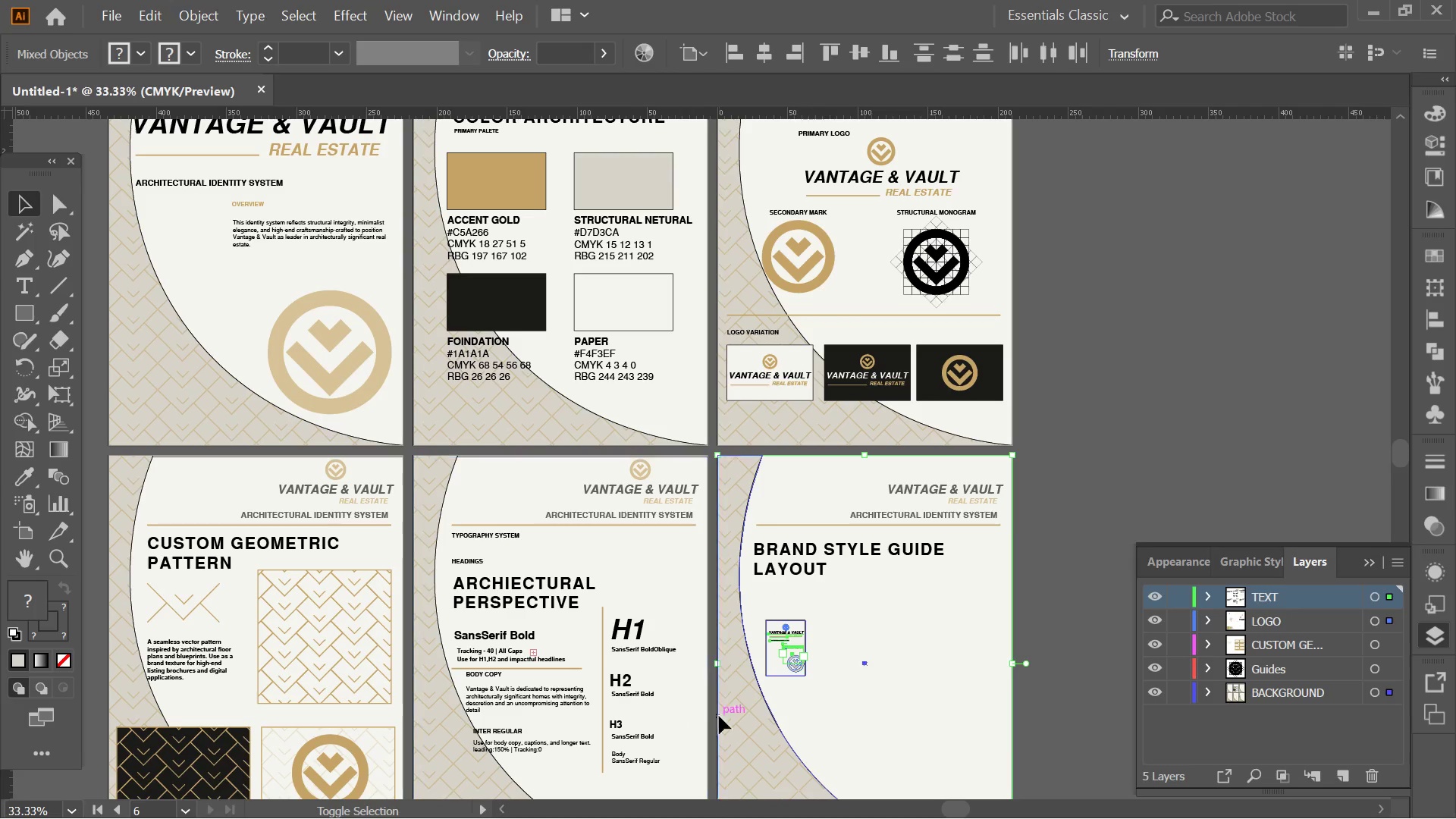 
hold_key(key=ShiftLeft, duration=2.59)
left_click([737, 691])
 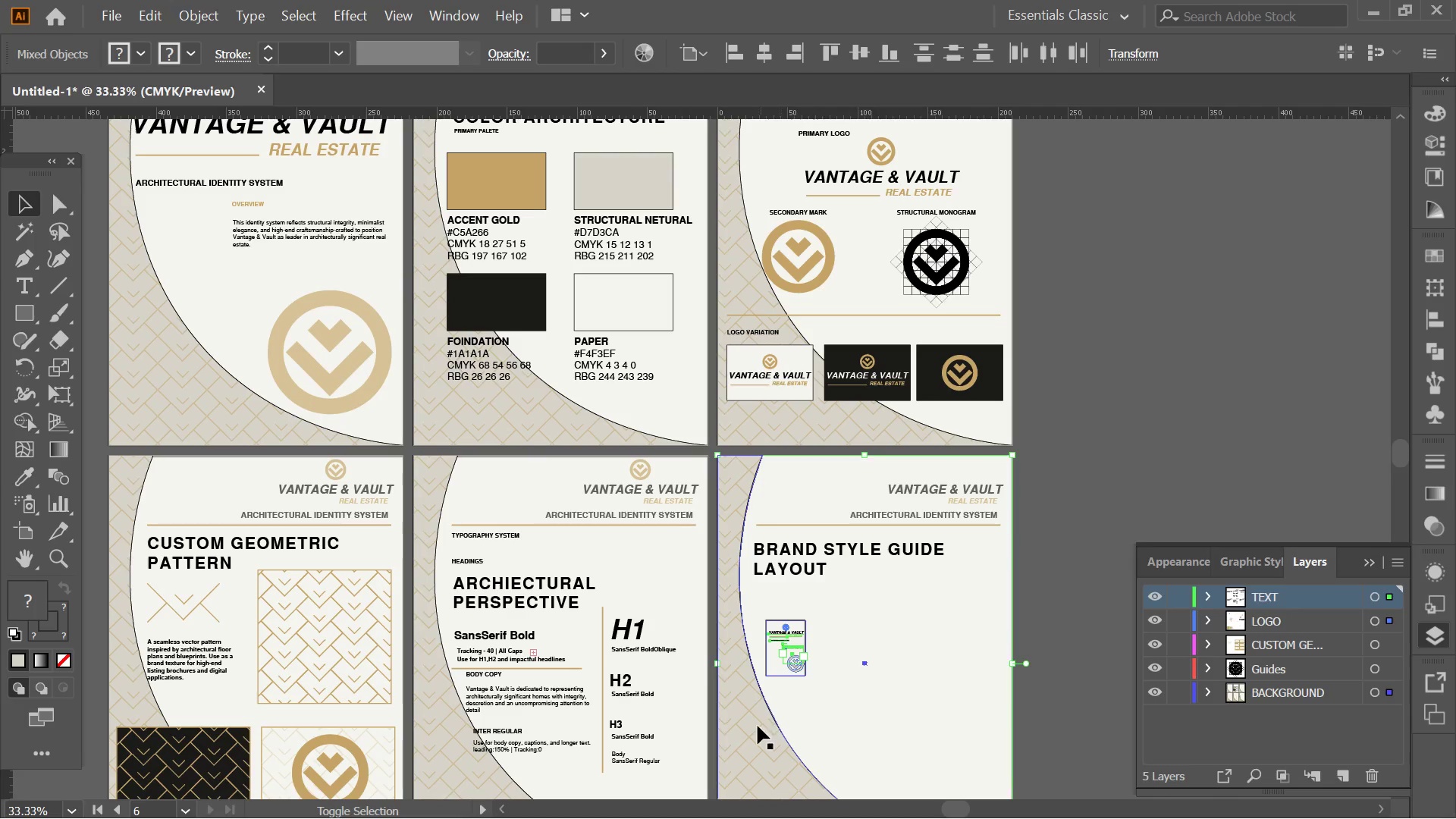 
left_click([757, 728])
 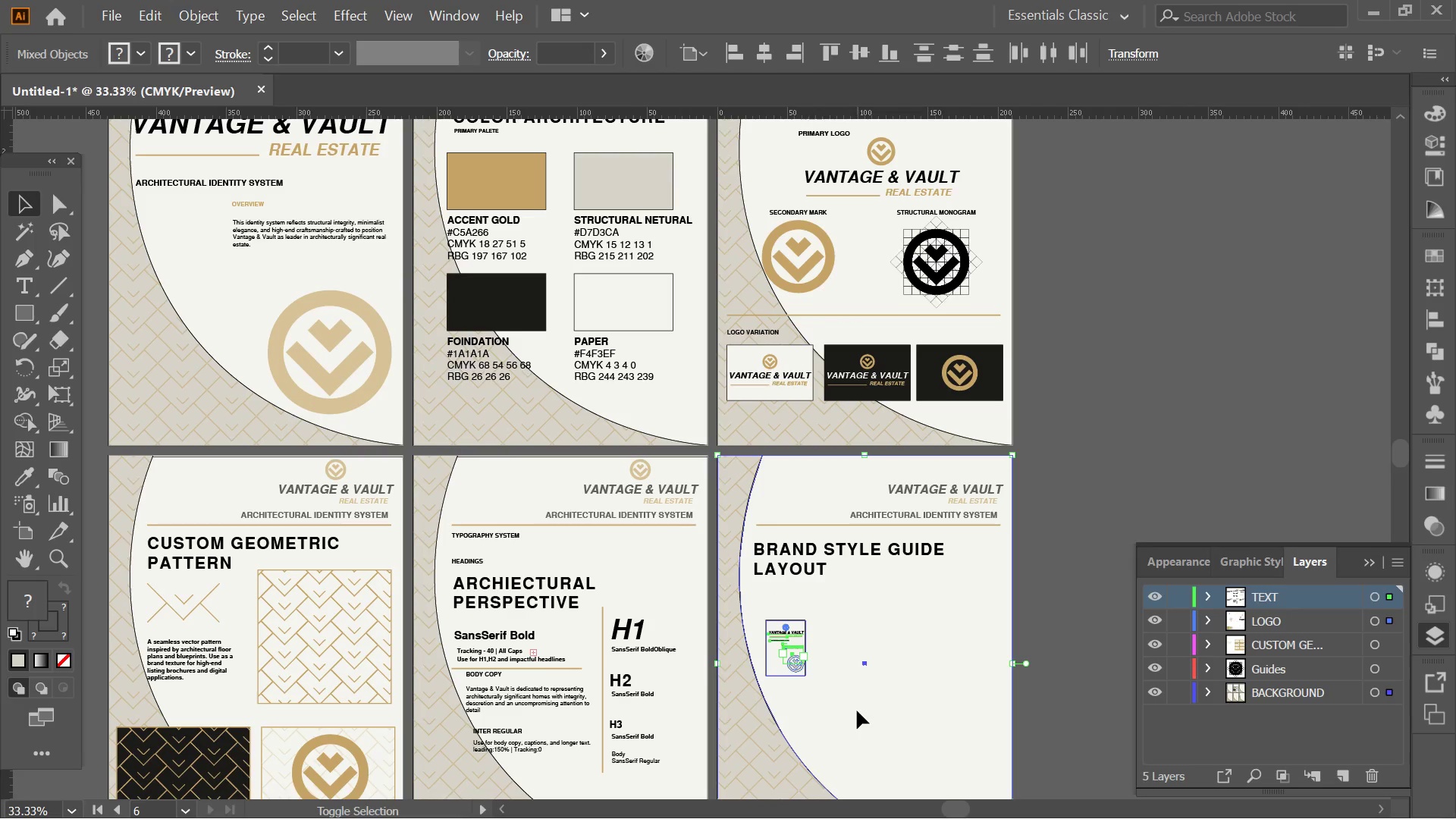 
left_click([858, 709])
 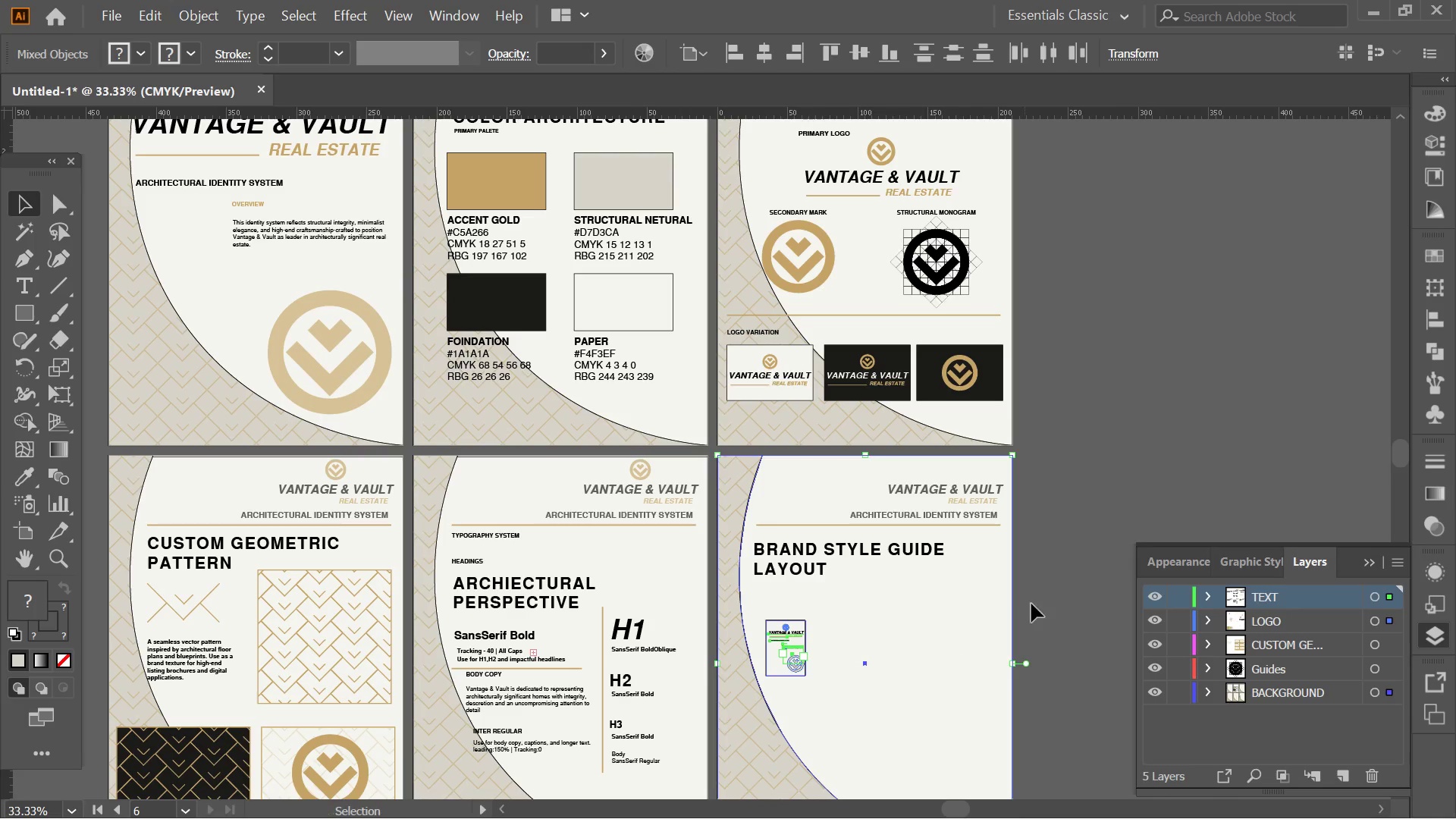 
left_click([1050, 584])
 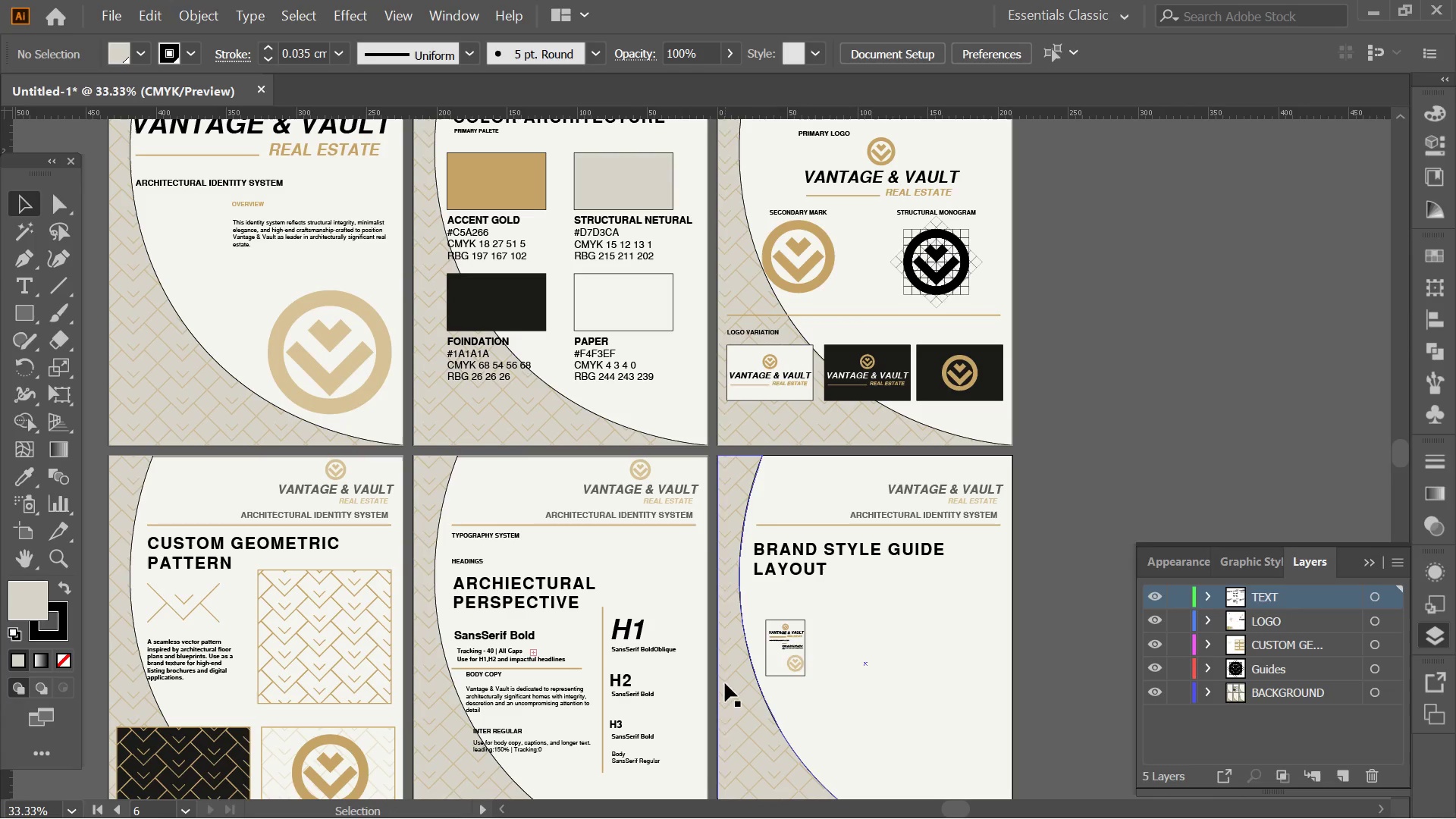 
hold_key(key=AltLeft, duration=0.42)
scroll: coordinate [798, 652], scroll_direction: up, amount: 3.0
 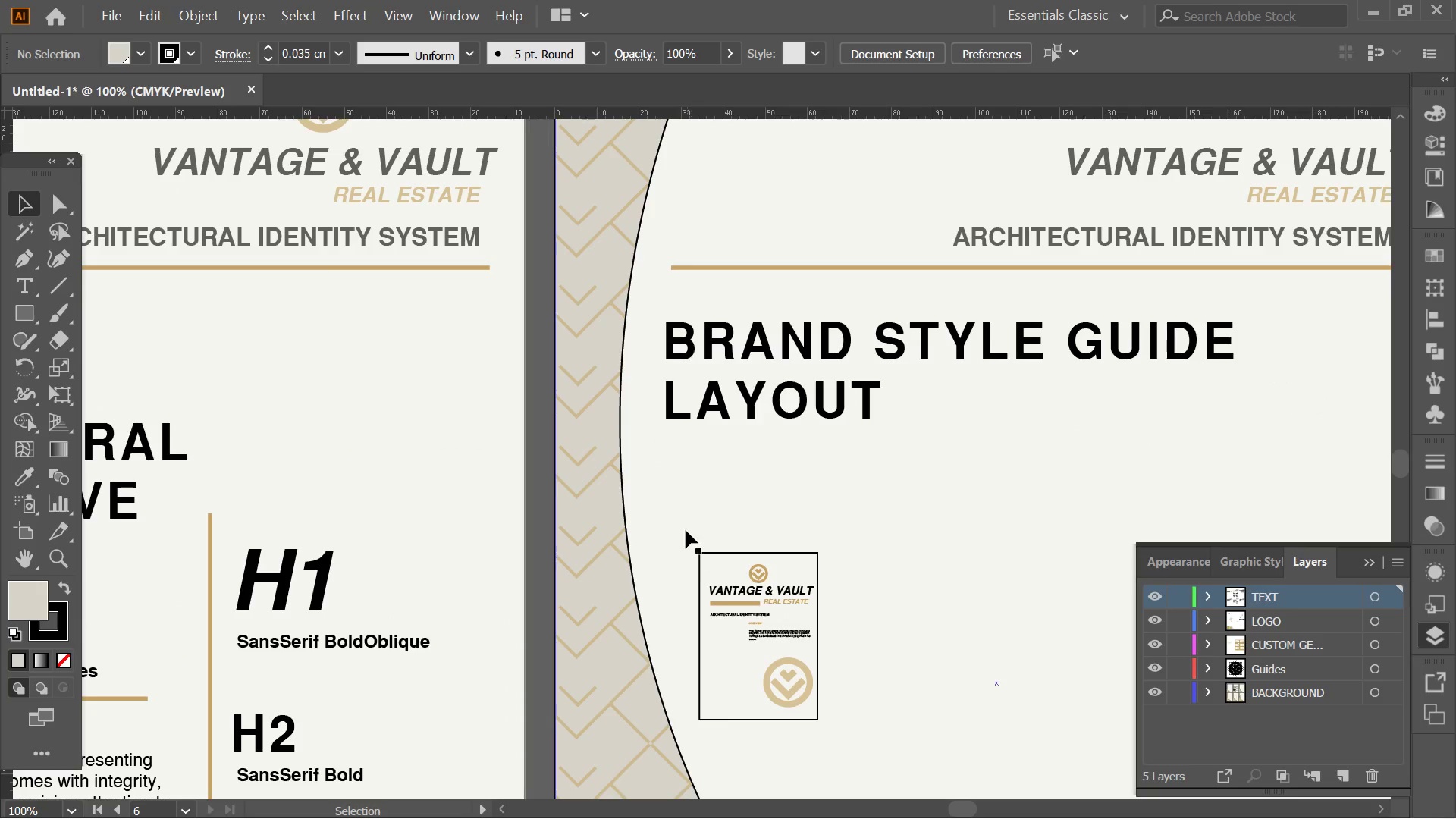 
left_click_drag(start_coordinate=[686, 534], to_coordinate=[804, 679])
 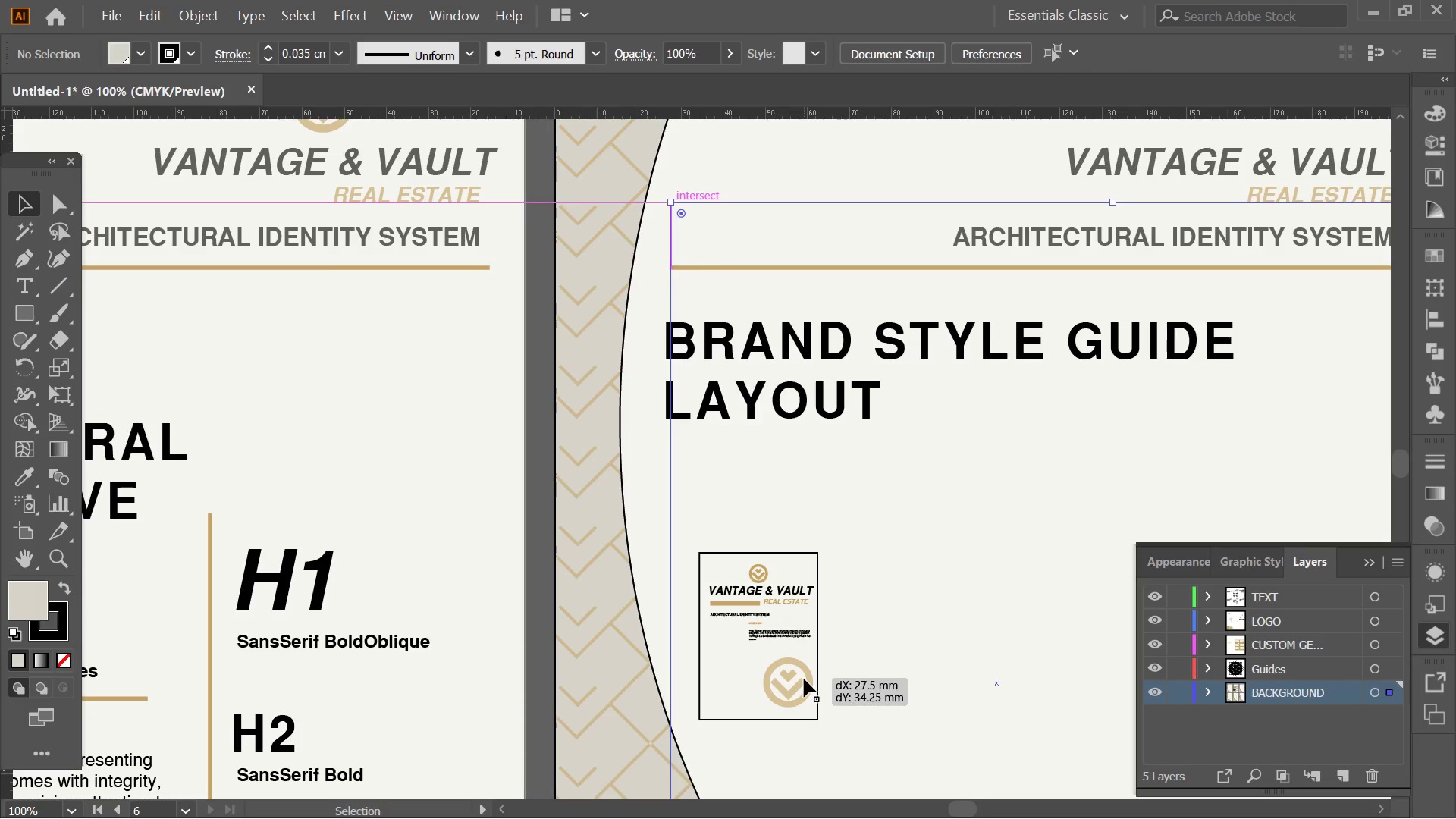 
key(Control+Z)
 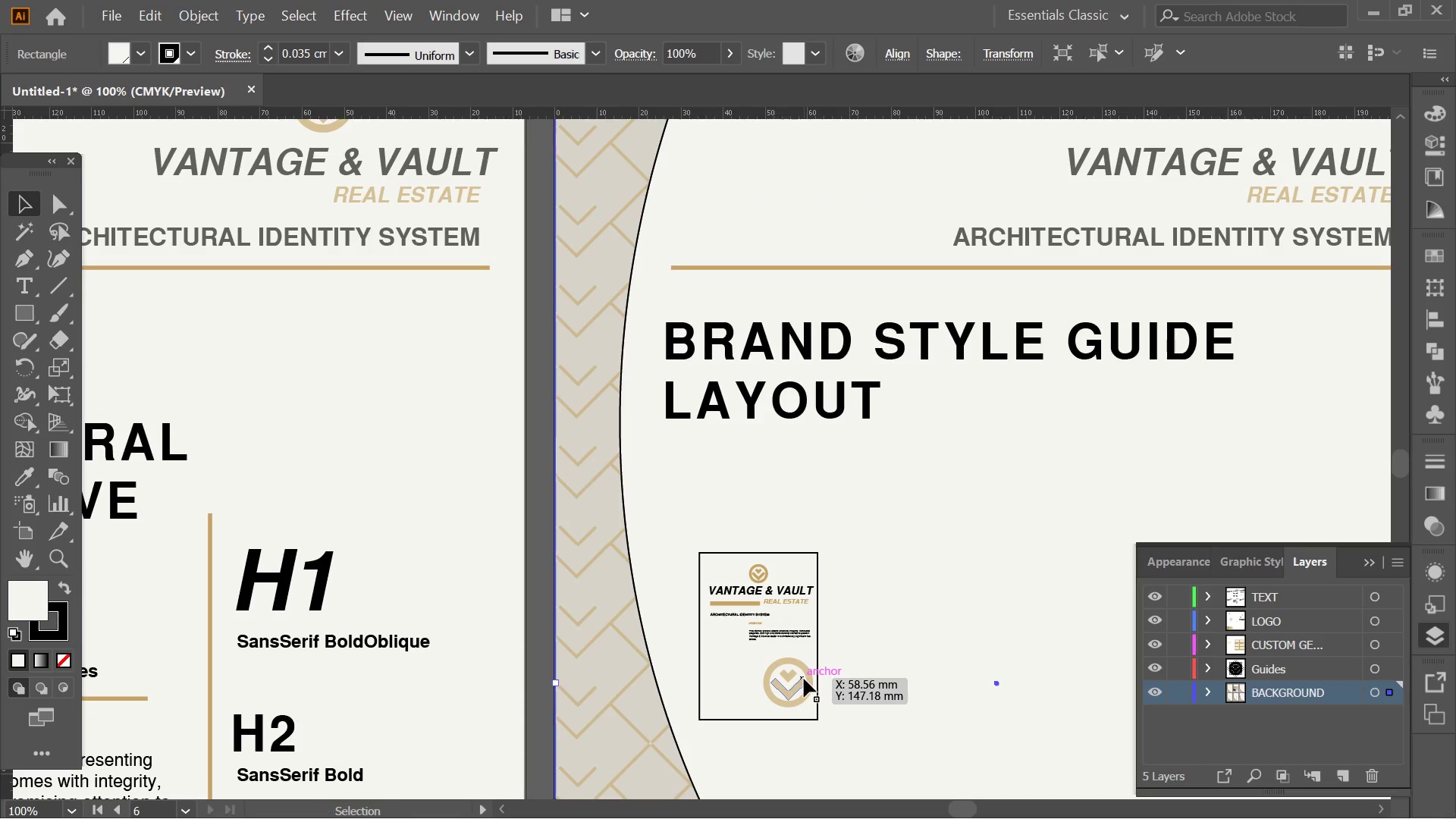 
key(Alt+AltLeft)
 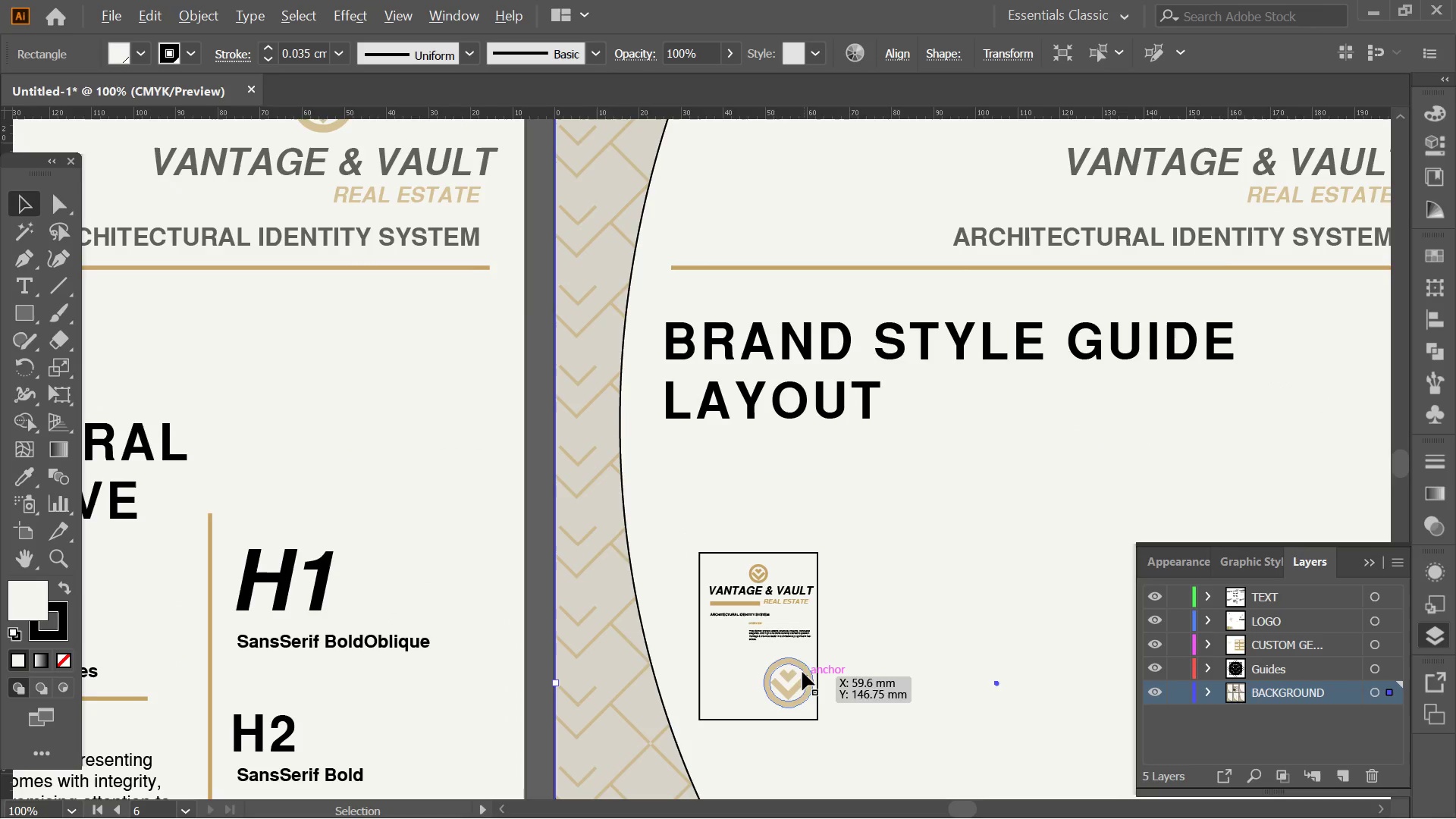 
scroll: coordinate [793, 665], scroll_direction: down, amount: 2.0
 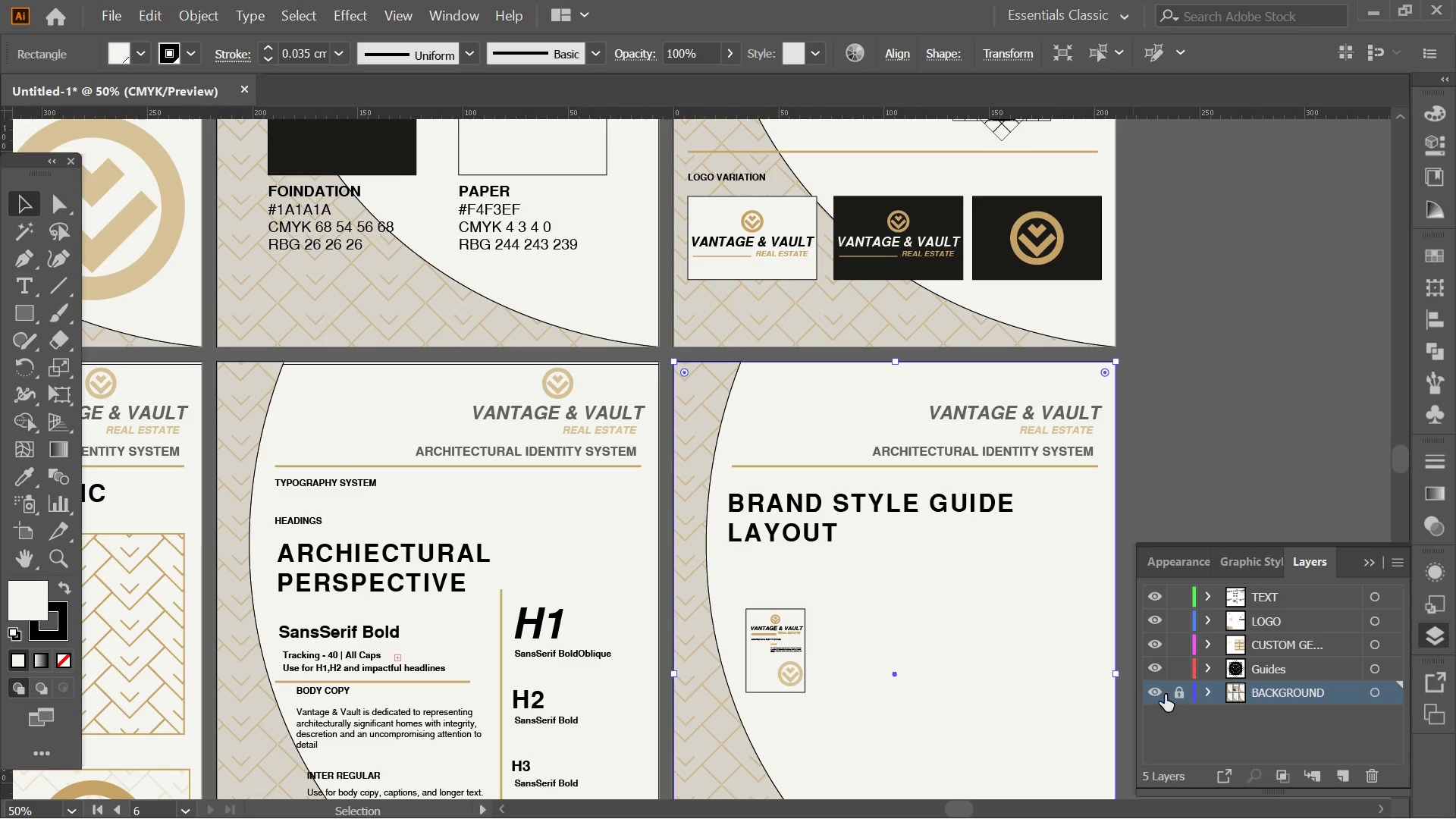 
double_click([860, 696])
 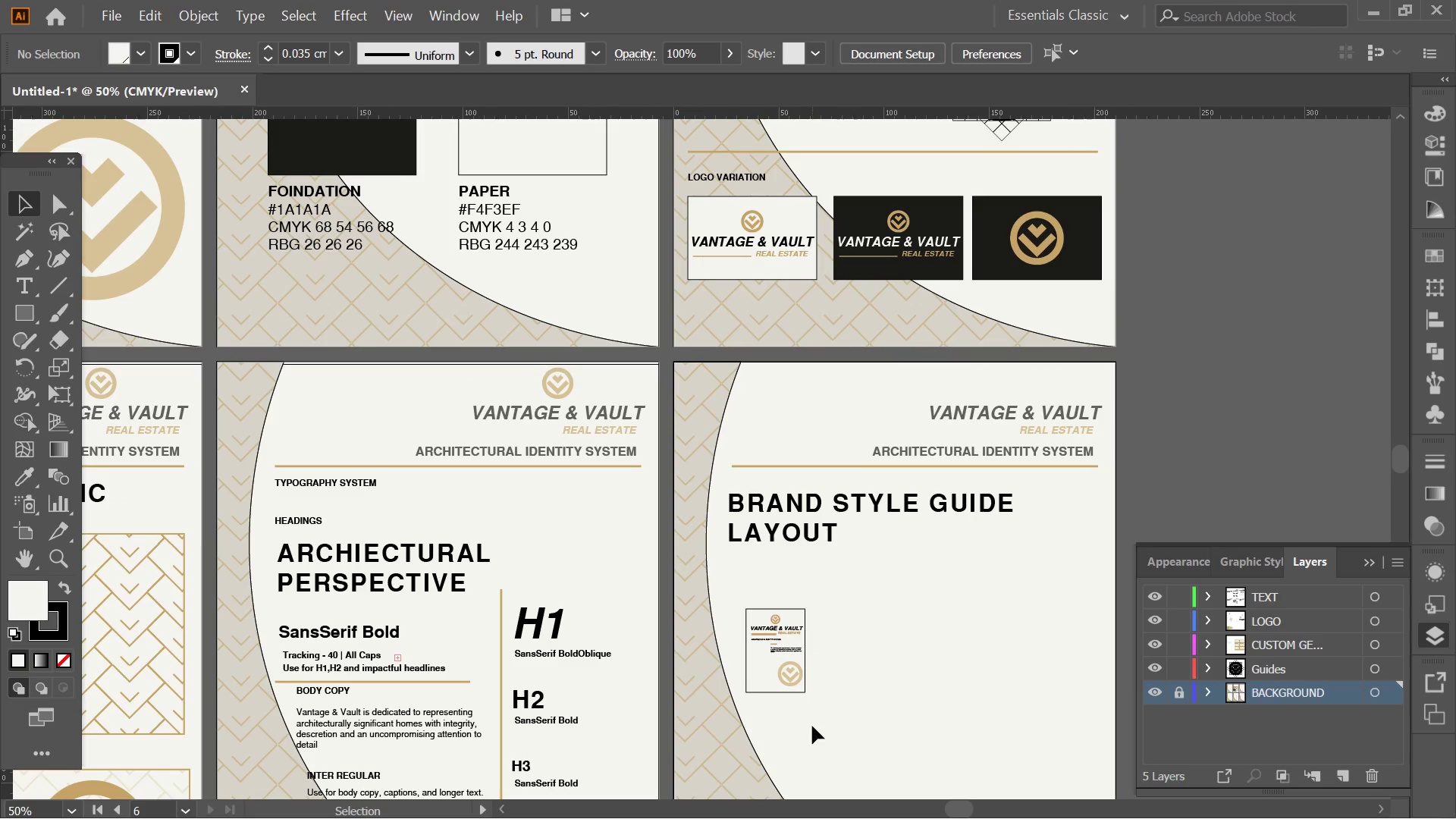 
left_click_drag(start_coordinate=[812, 726], to_coordinate=[754, 592])
 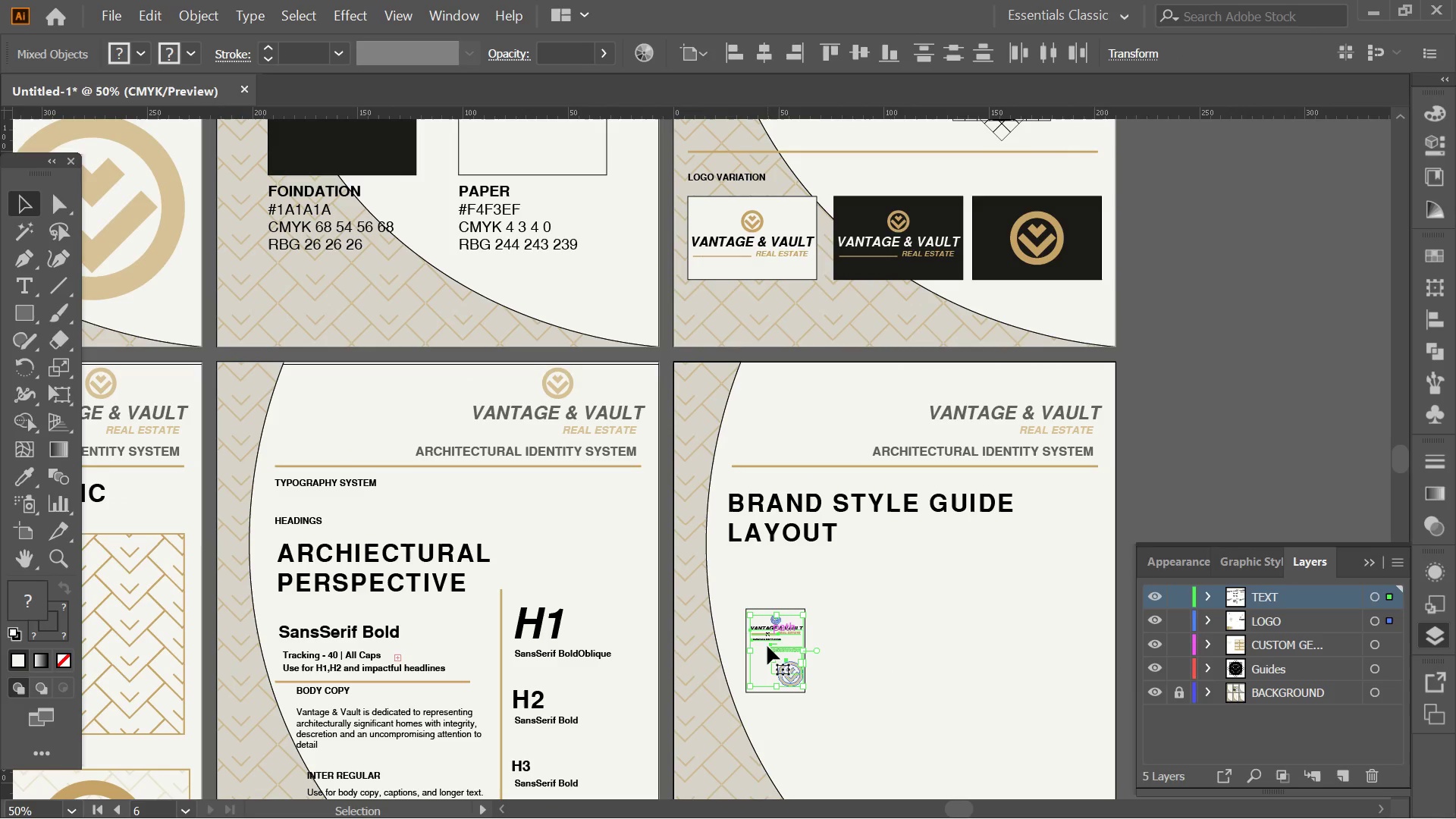 
right_click([767, 651])
 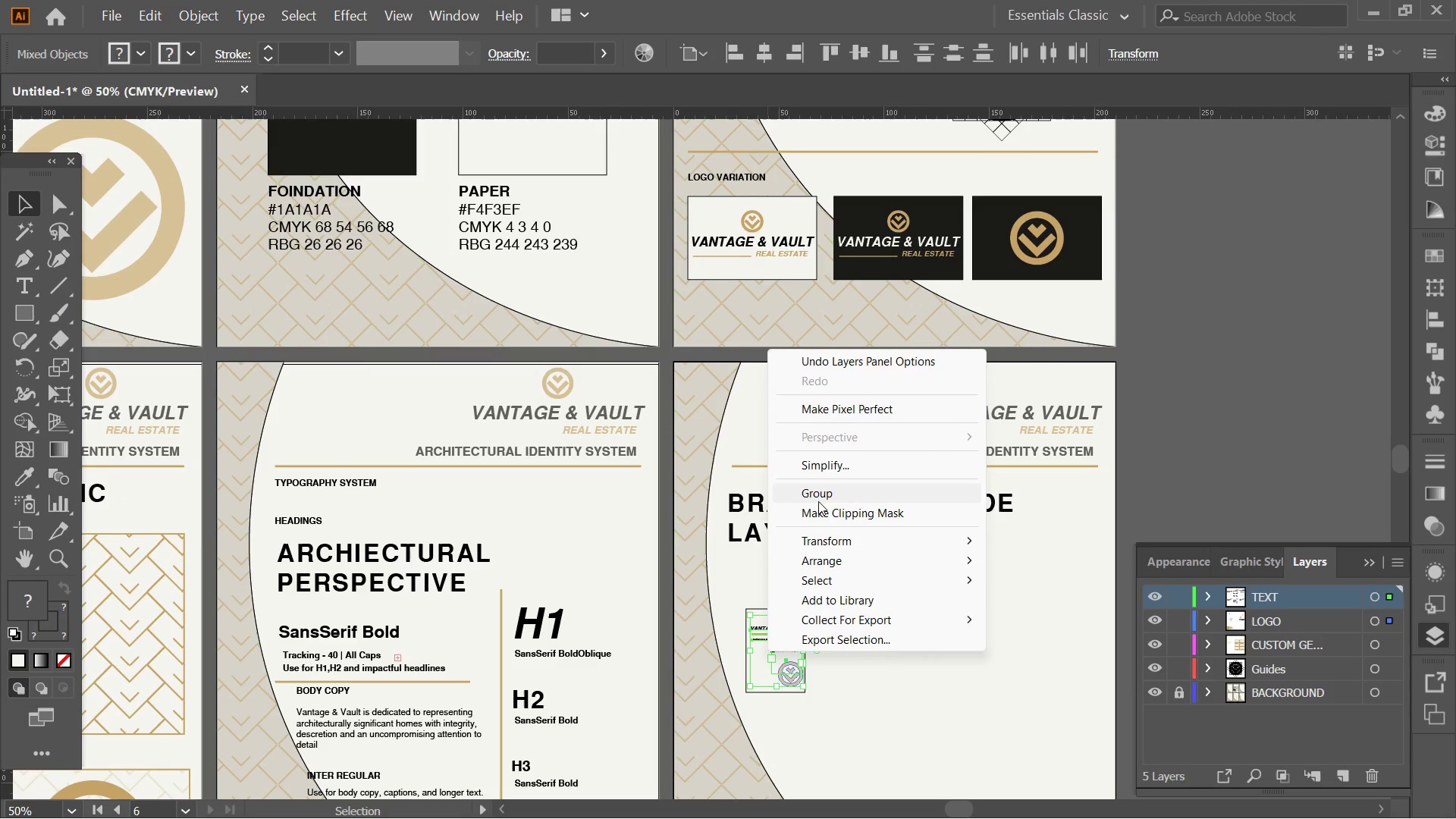 
left_click([823, 491])
 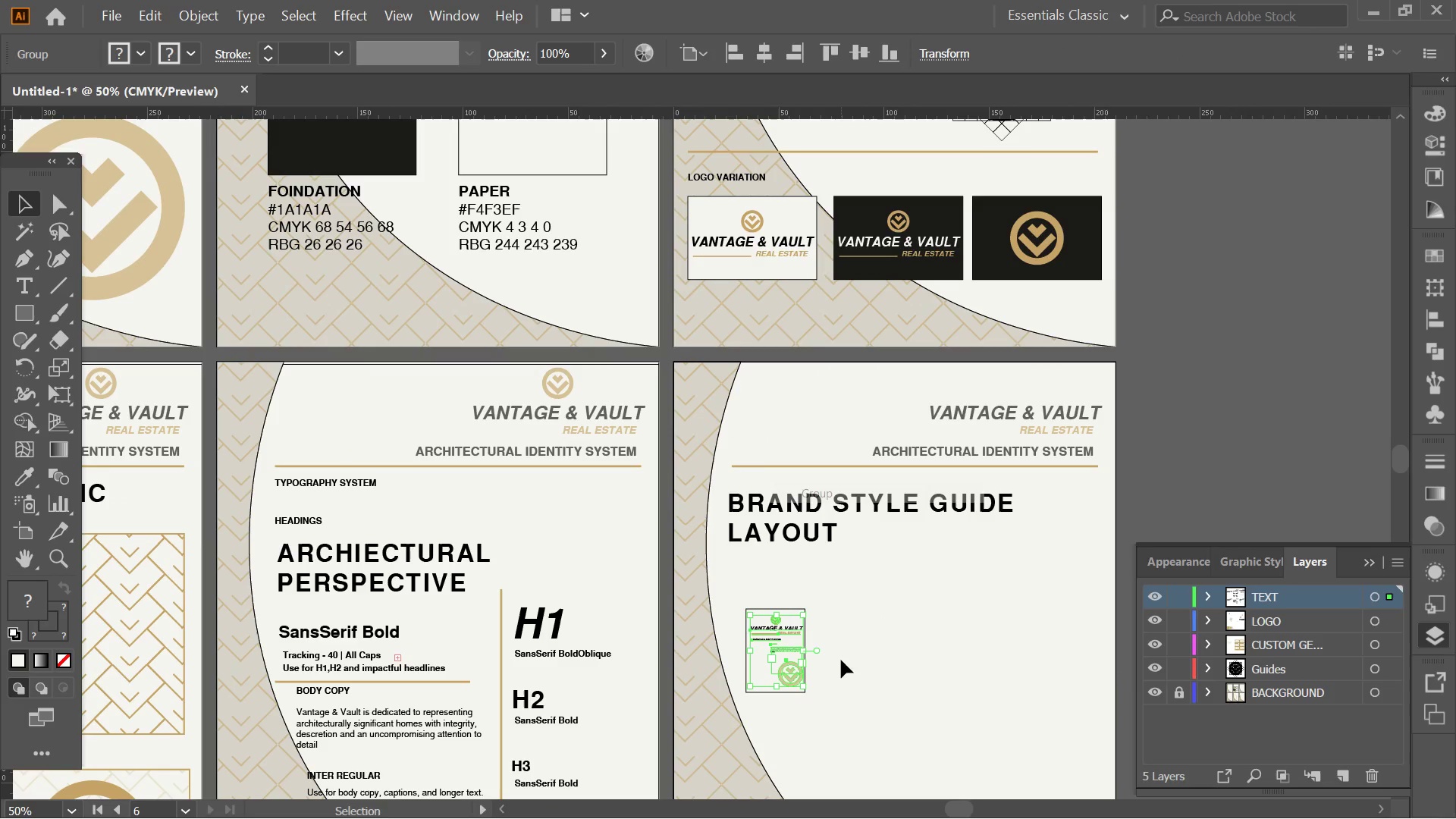 
hold_key(key=ShiftLeft, duration=1.92)
hold_key(key=AltLeft, duration=1.44)
left_click_drag(start_coordinate=[806, 685], to_coordinate=[841, 726])
 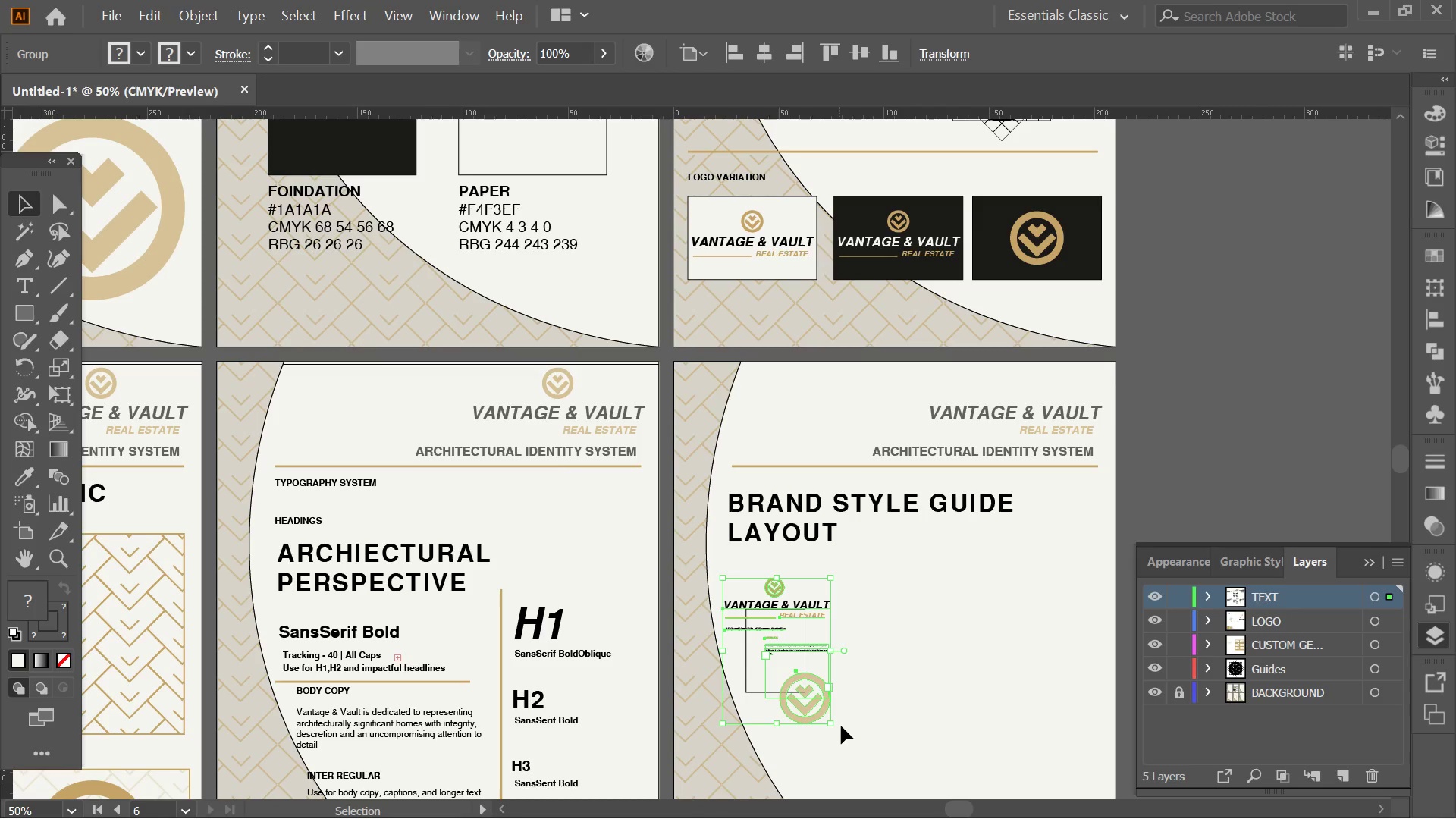 
key(Control+ControlLeft)
 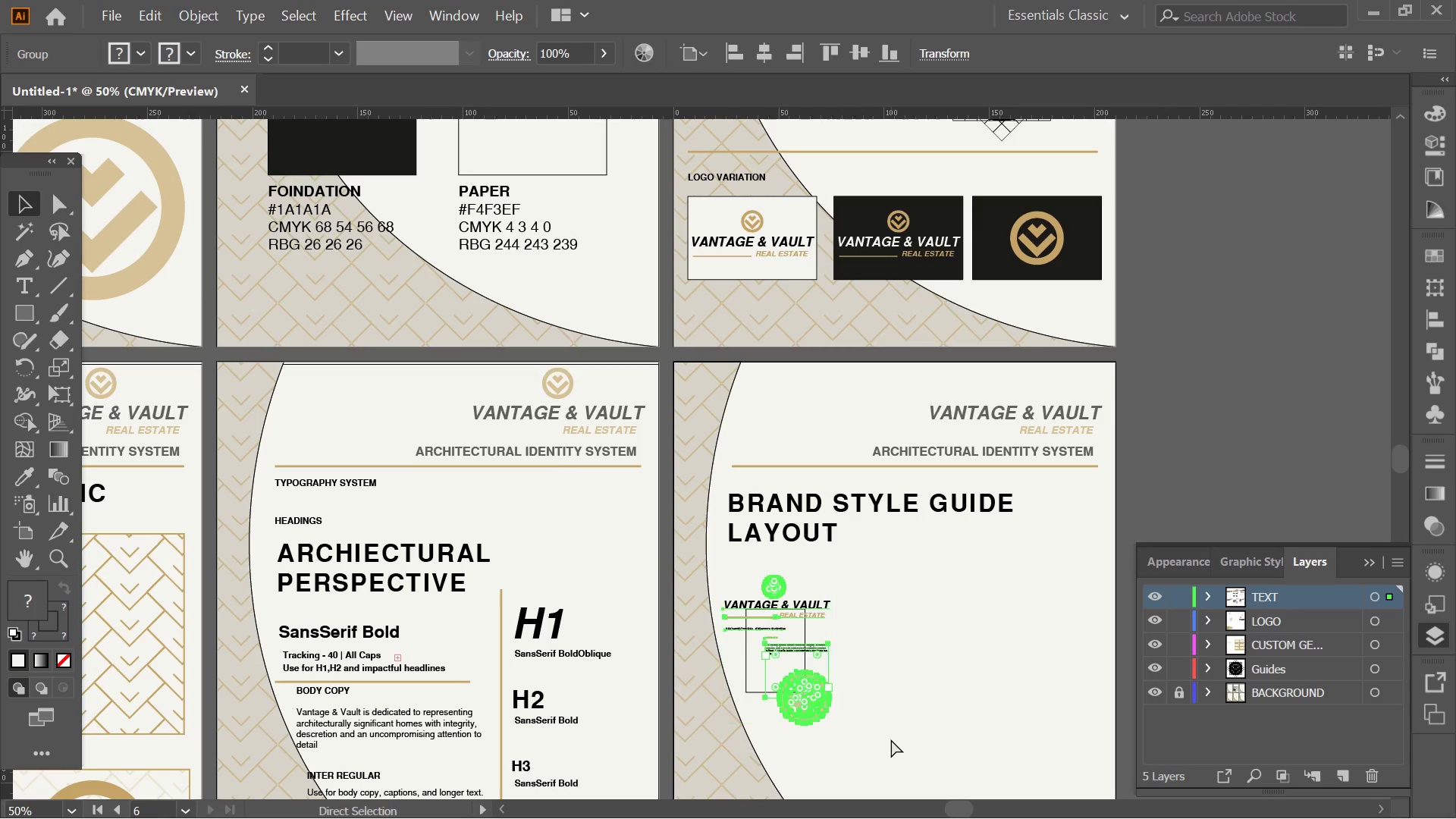 
key(Control+Z)
 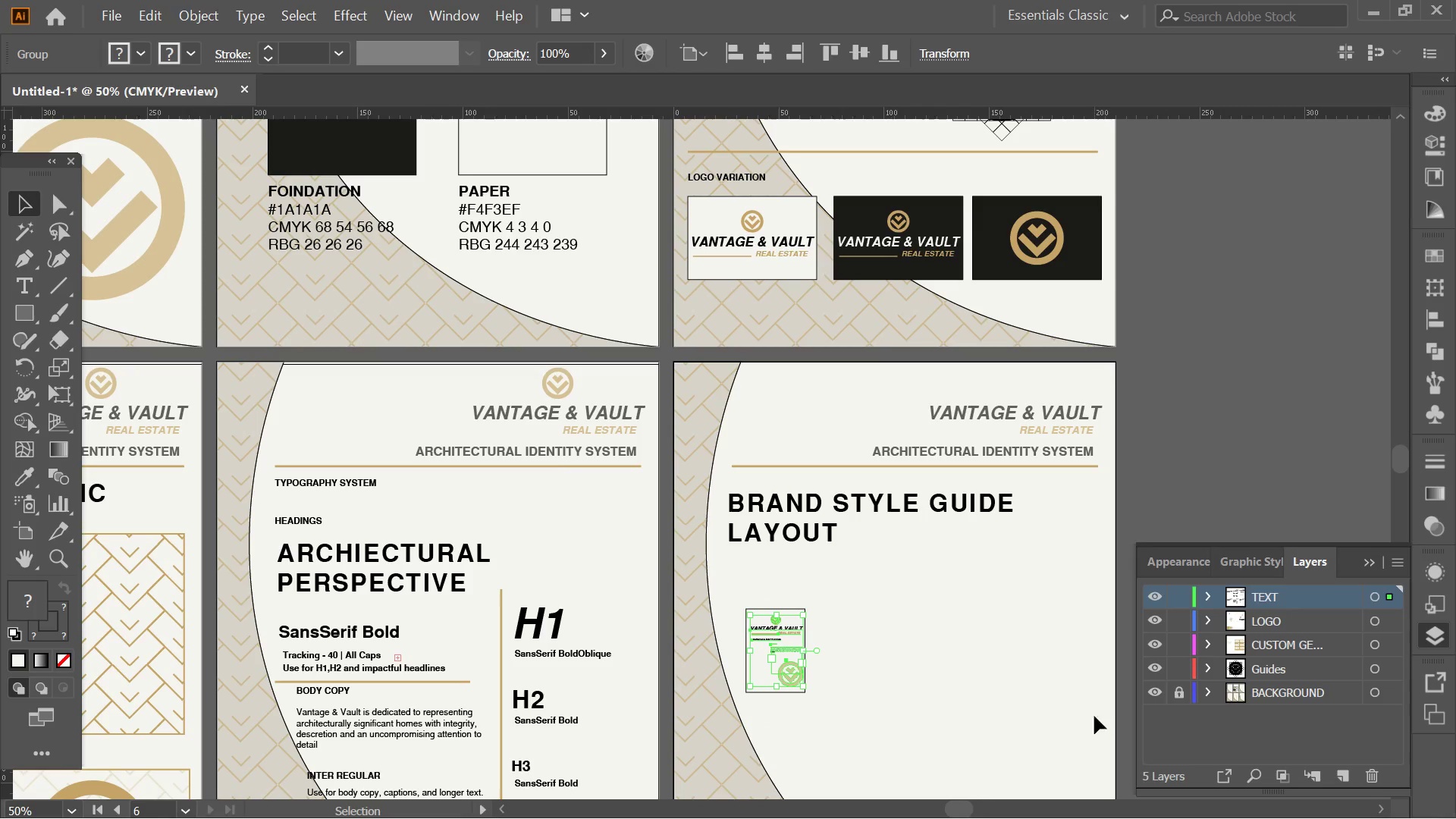 
hold_key(key=ShiftLeft, duration=0.58)
left_click([1181, 694])
 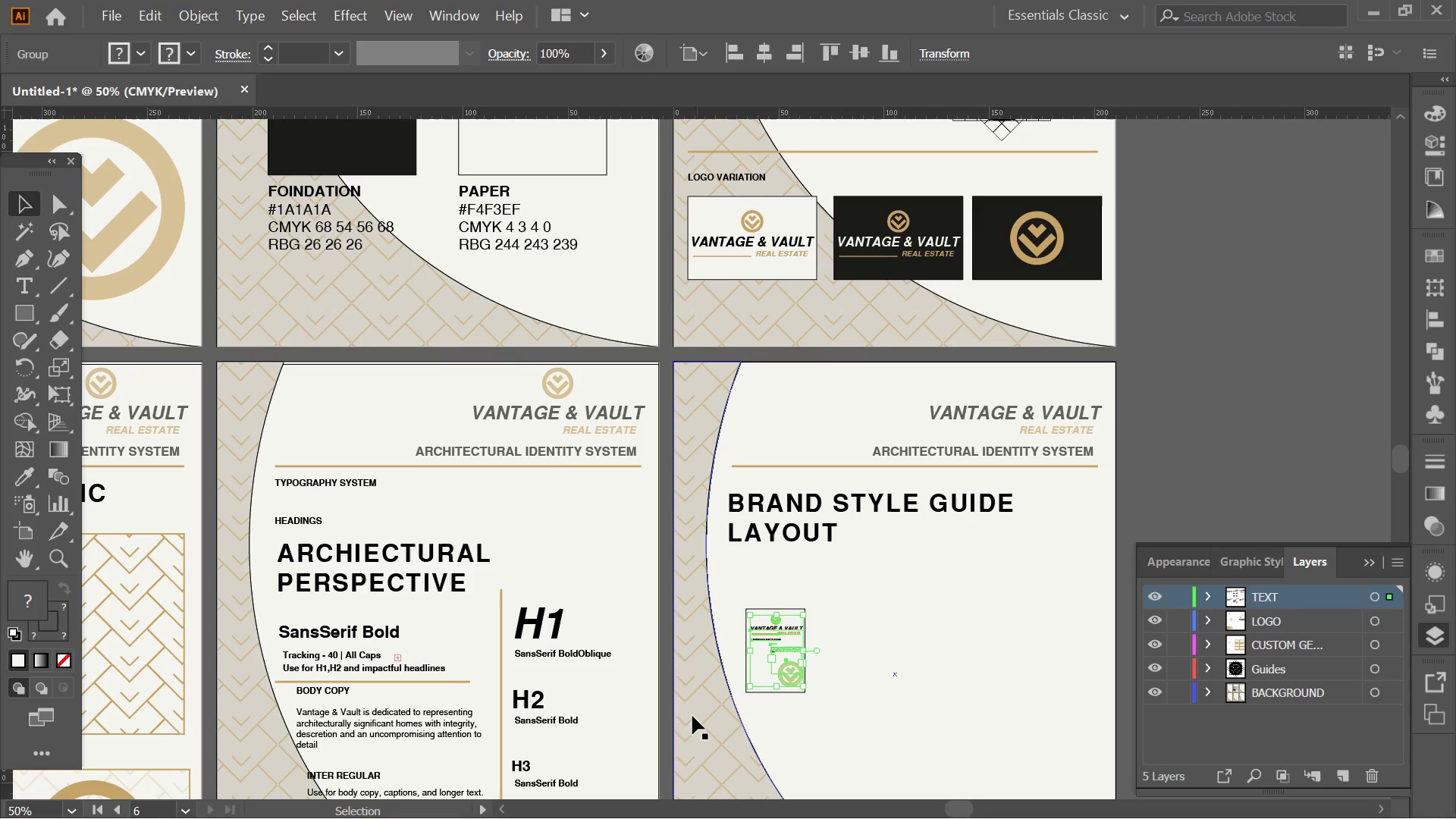 
hold_key(key=AltLeft, duration=0.34)
 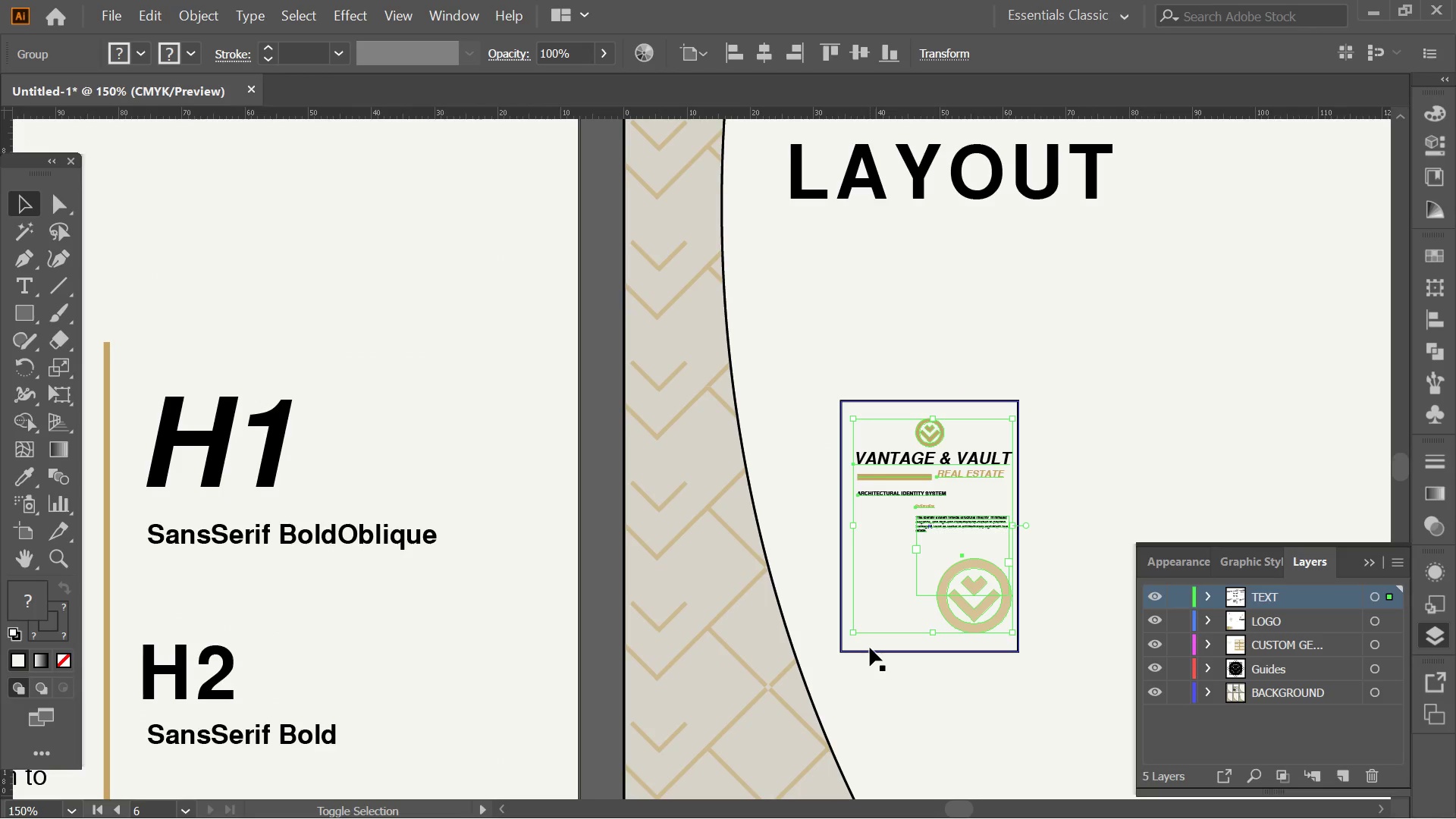 
hold_key(key=ShiftLeft, duration=0.91)
 